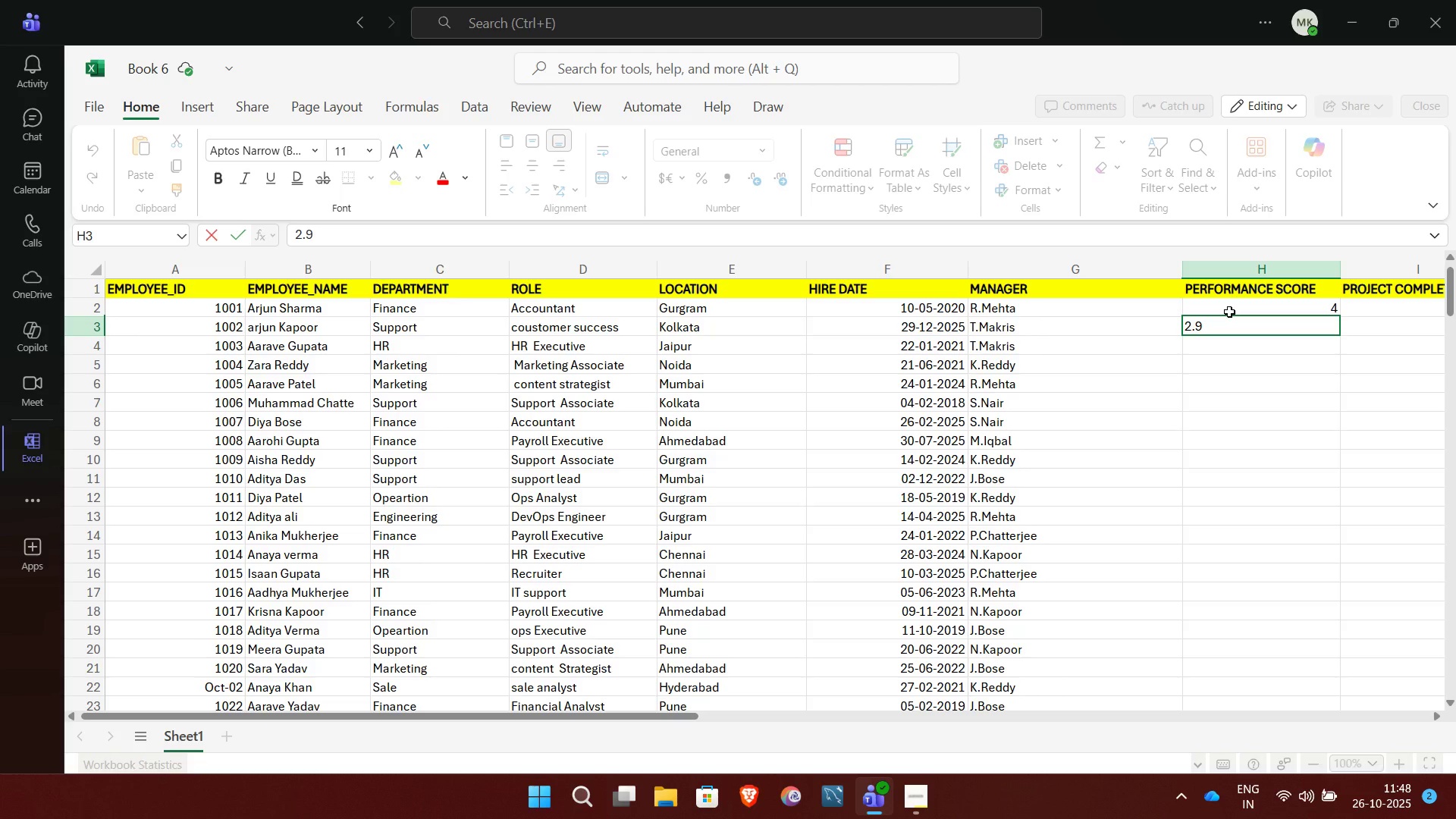 
key(NumpadEnter)
 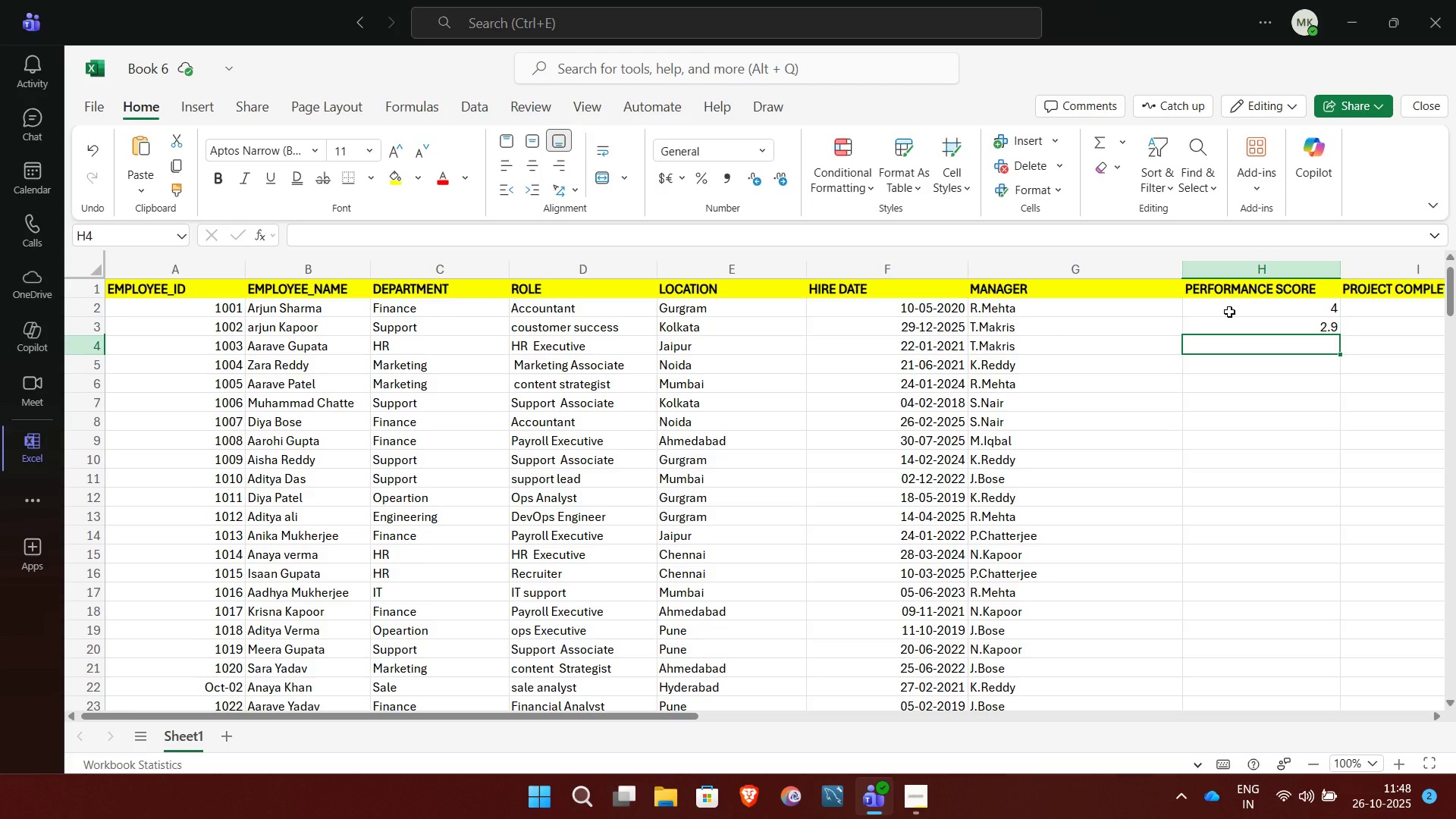 
wait(5.28)
 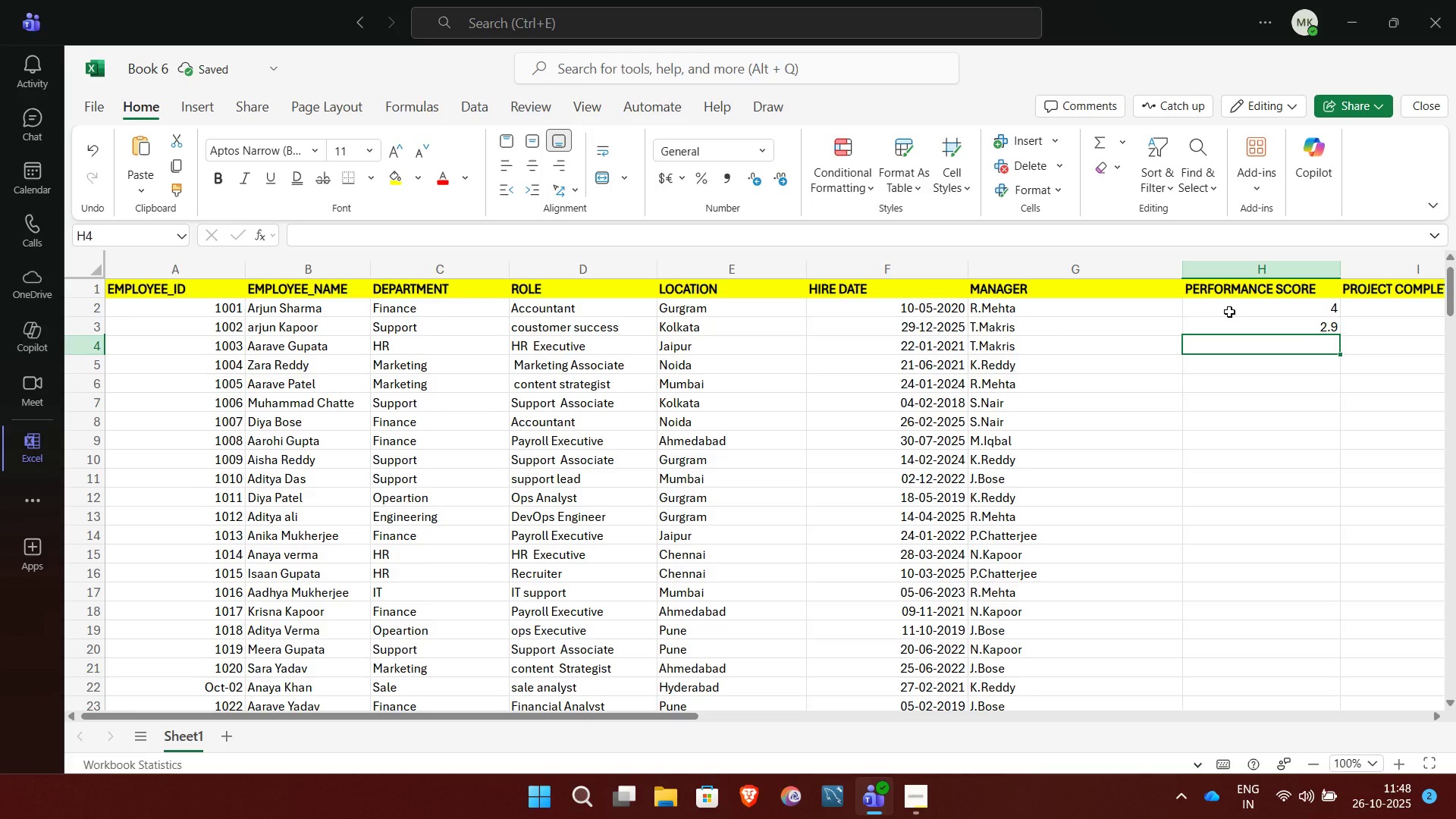 
key(1)
 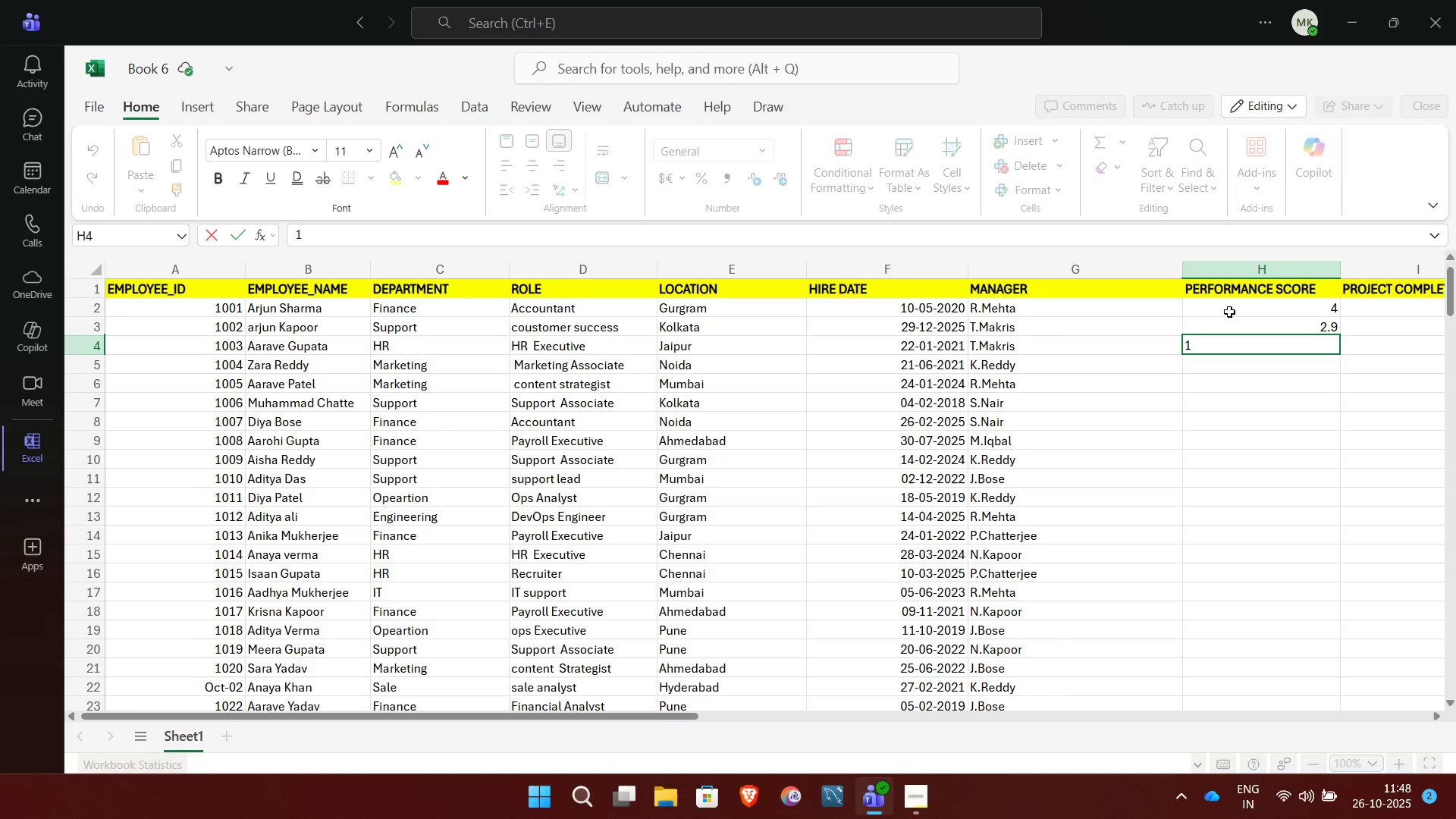 
key(Period)
 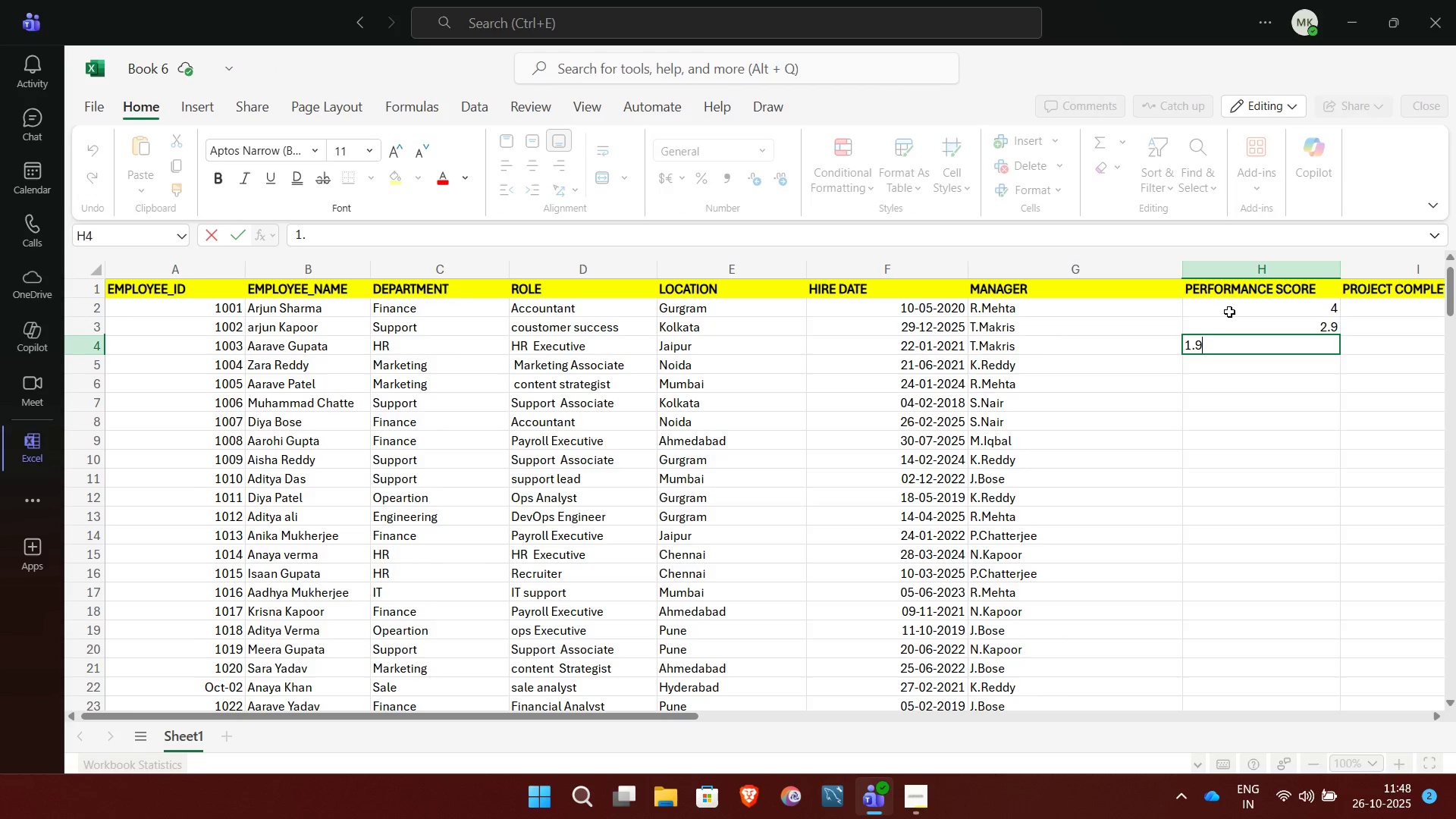 
key(9)
 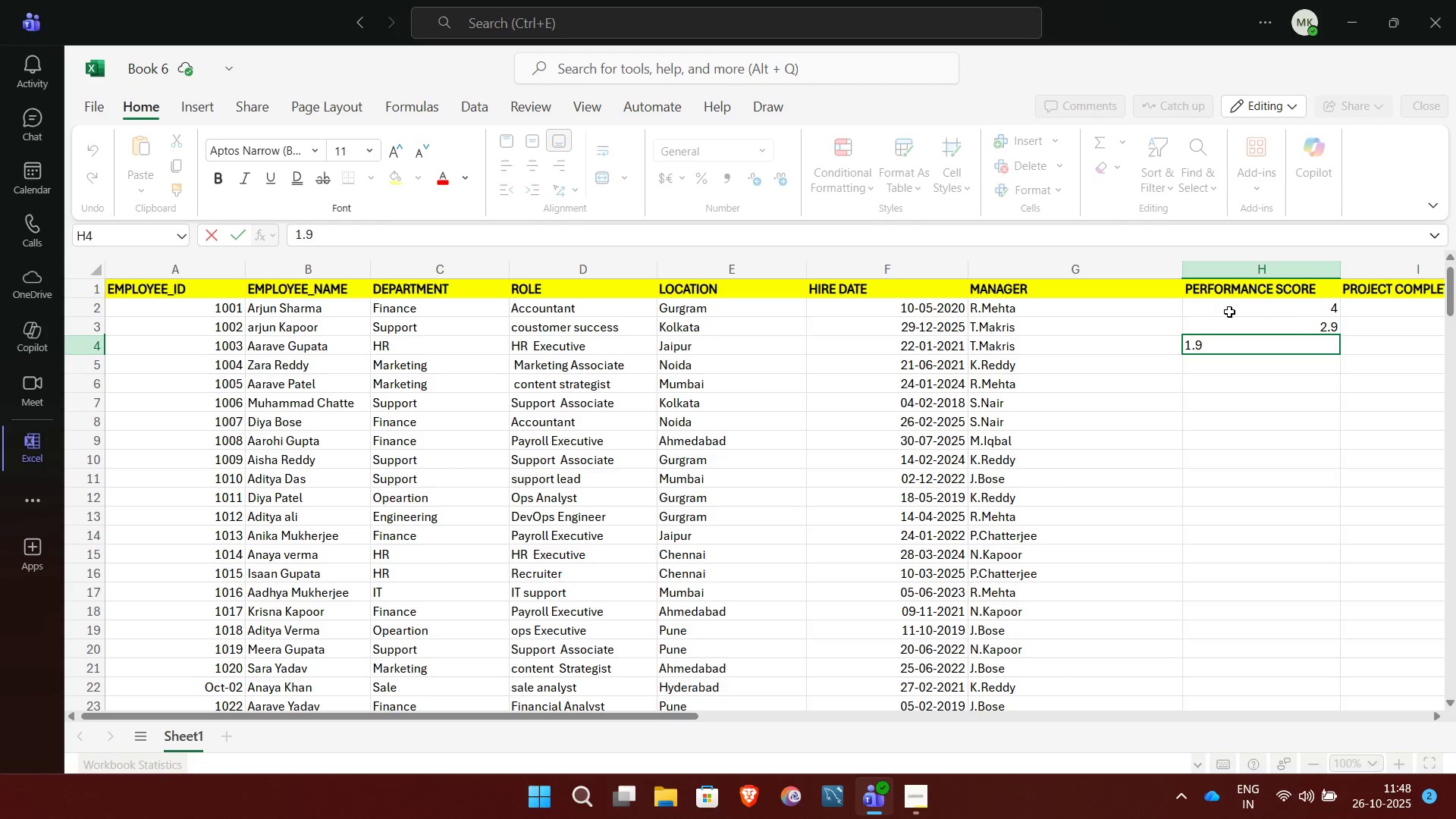 
key(NumpadEnter)
 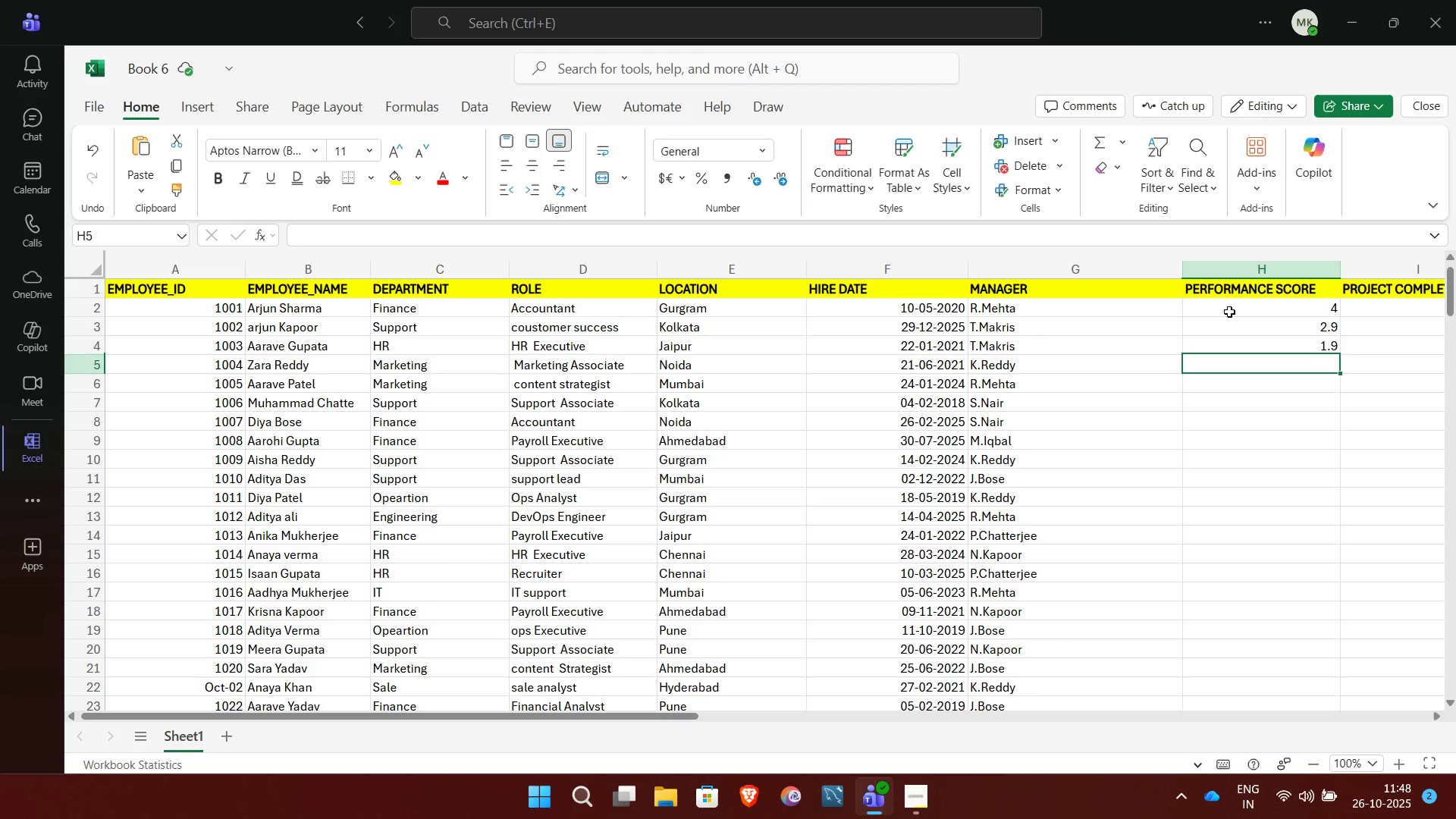 
wait(5.57)
 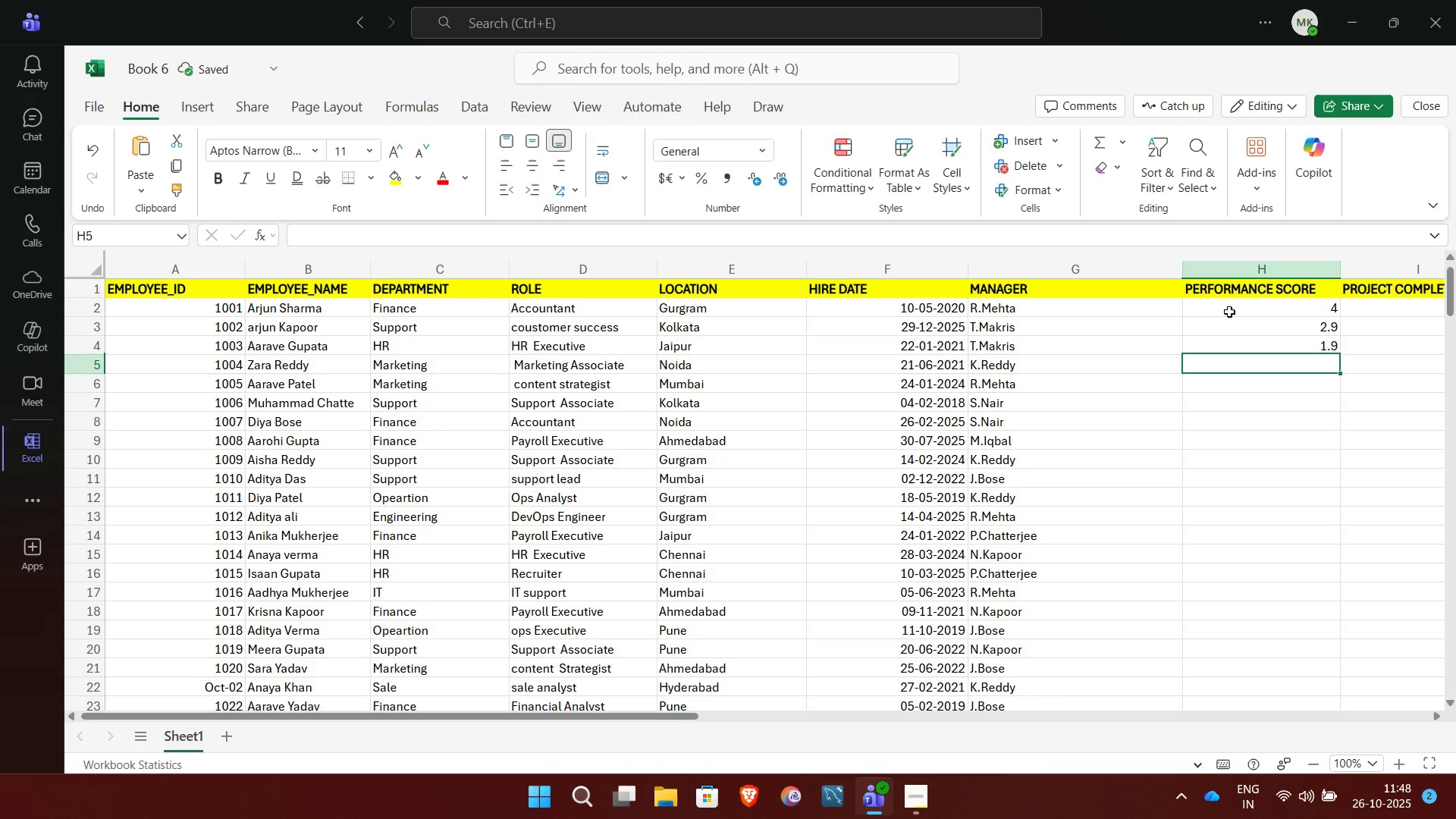 
key(4)
 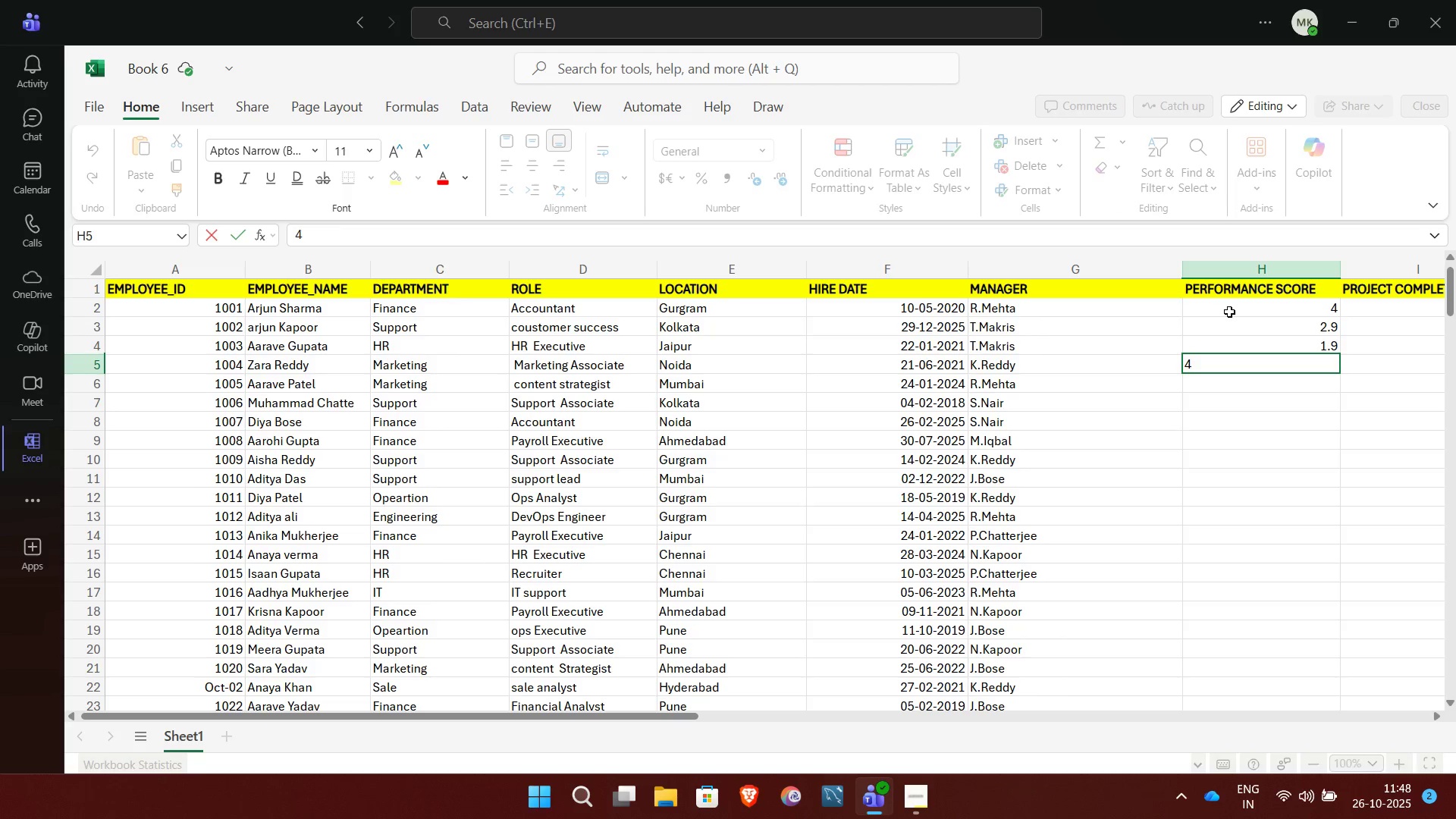 
key(Period)
 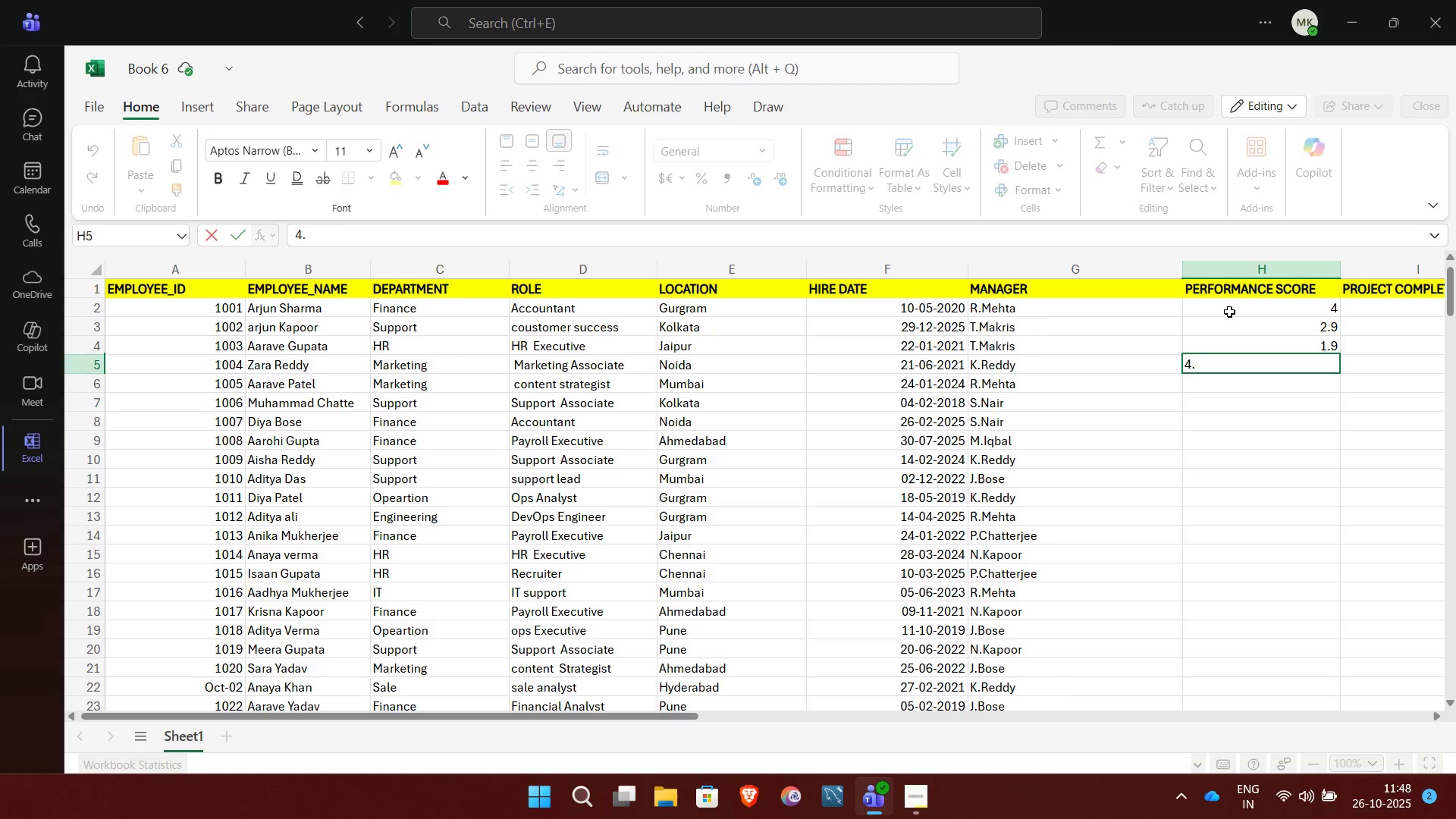 
key(6)
 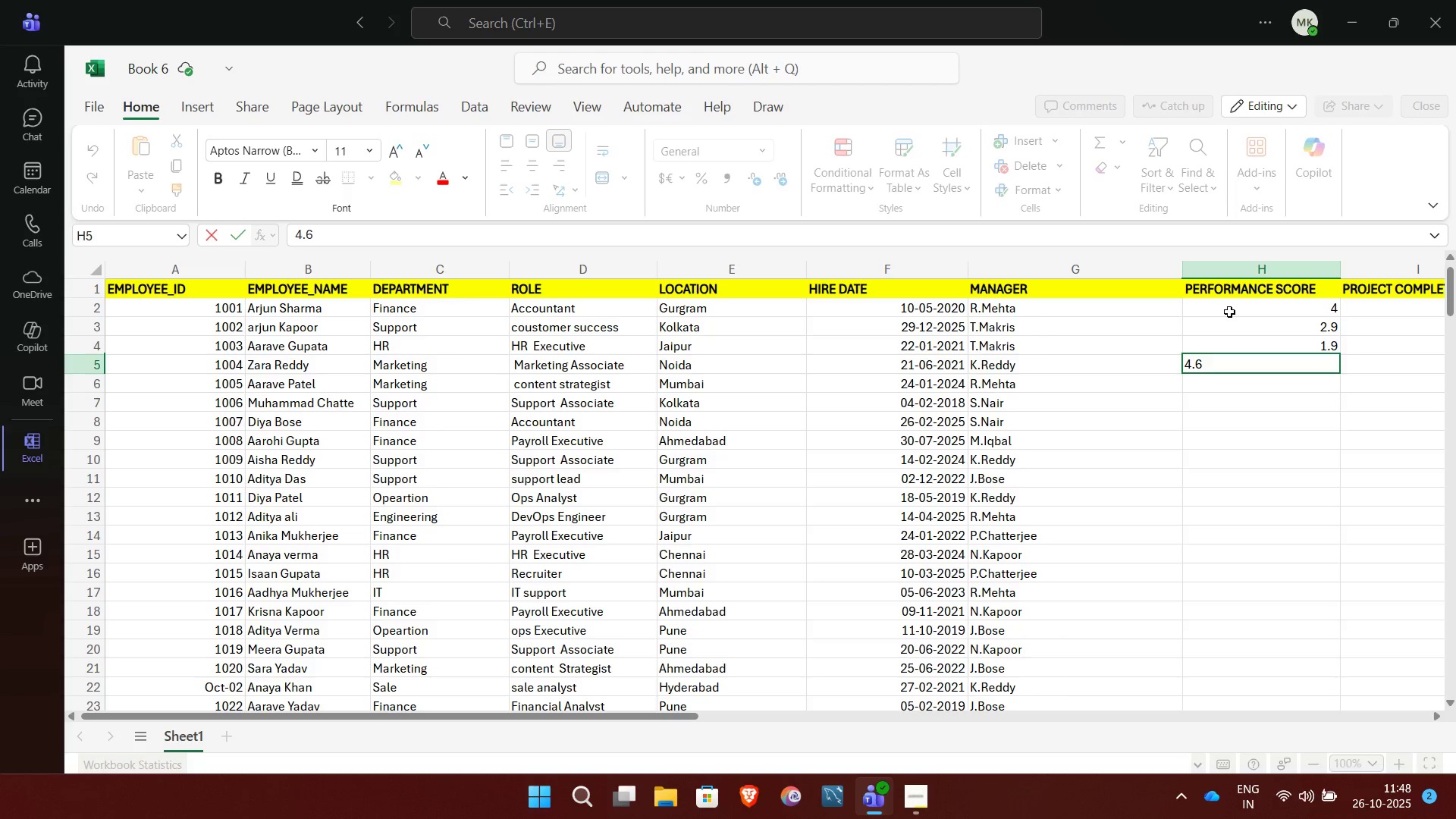 
key(NumpadEnter)
 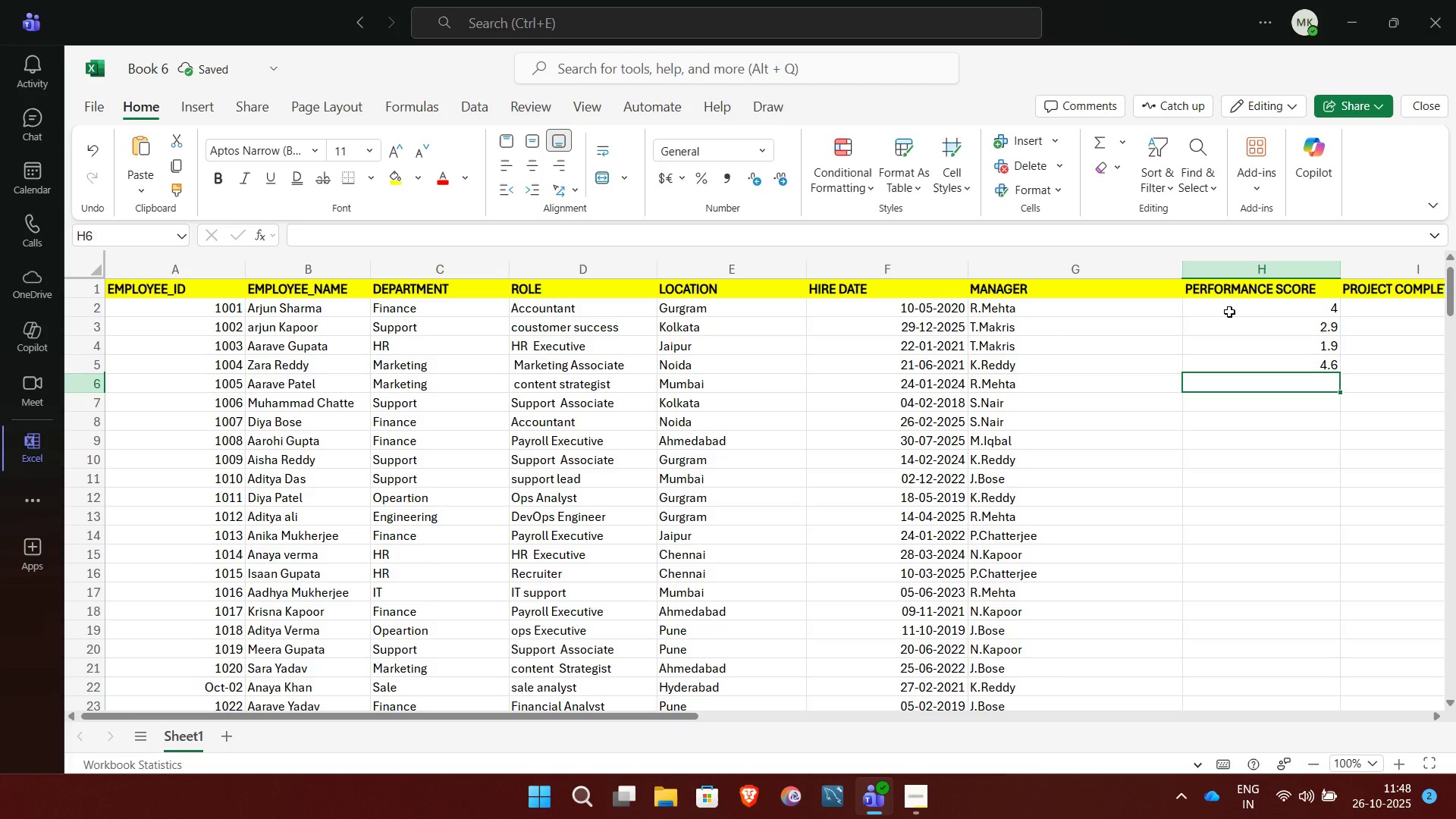 
key(2)
 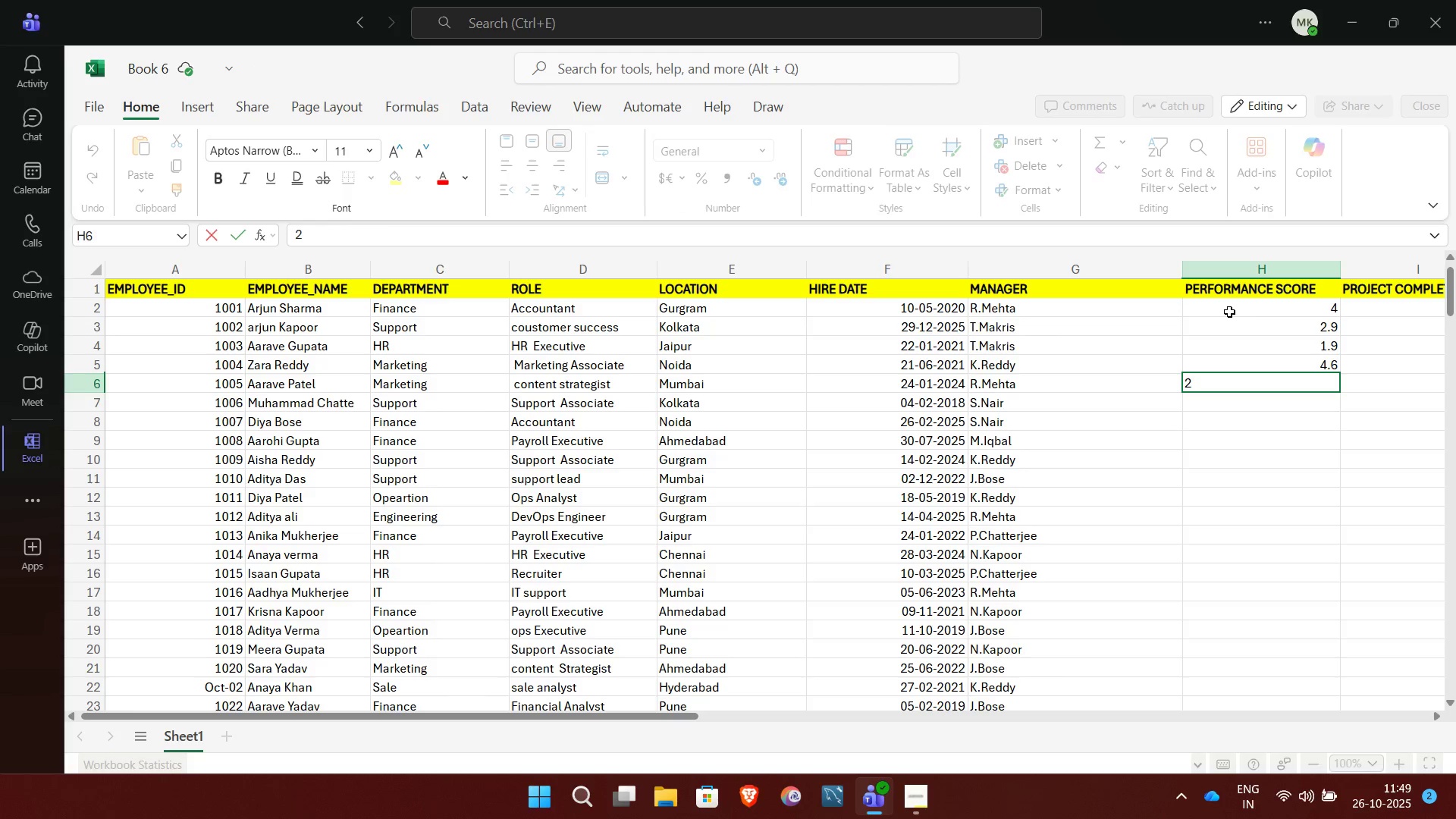 
key(Period)
 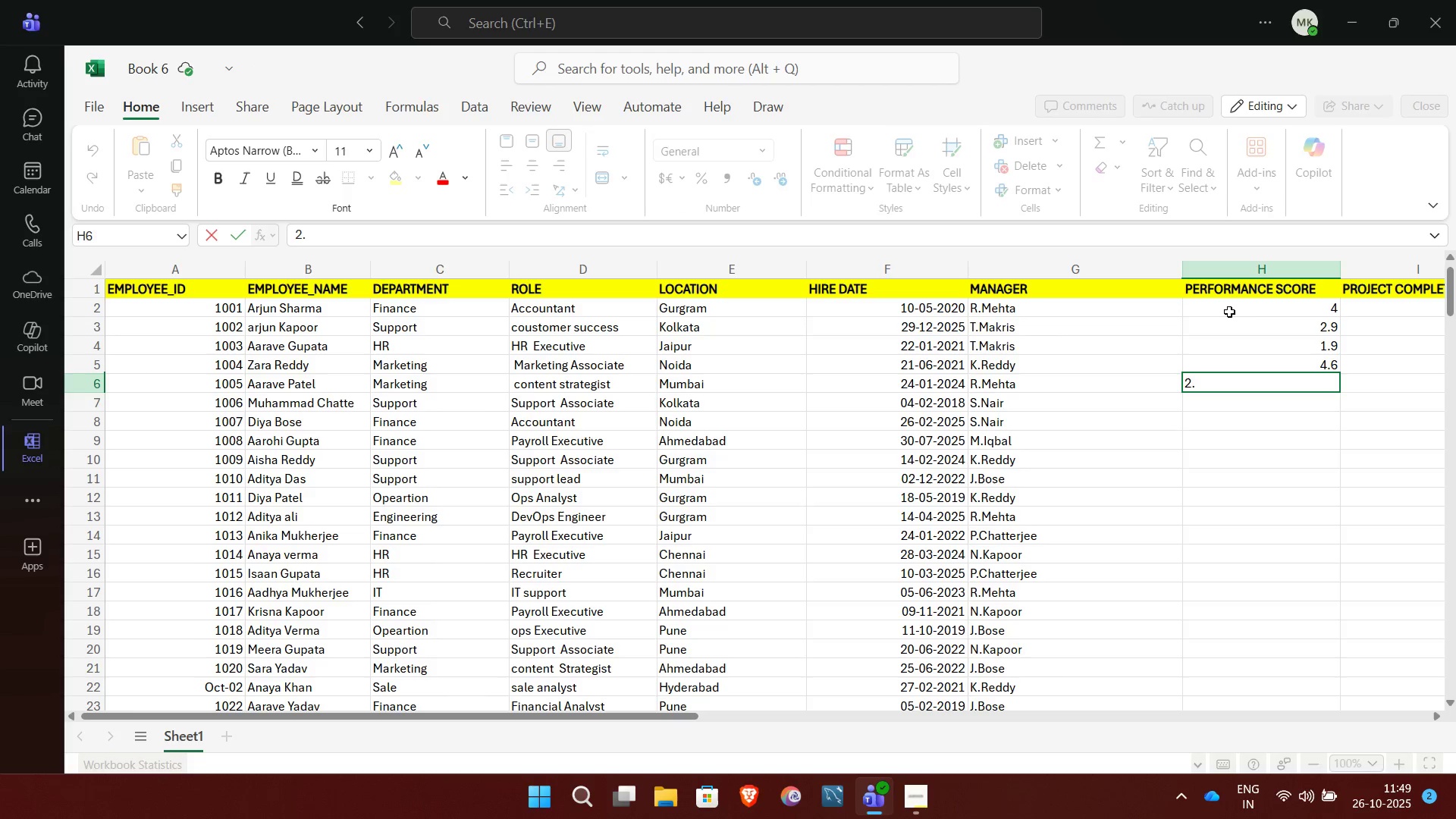 
key(2)
 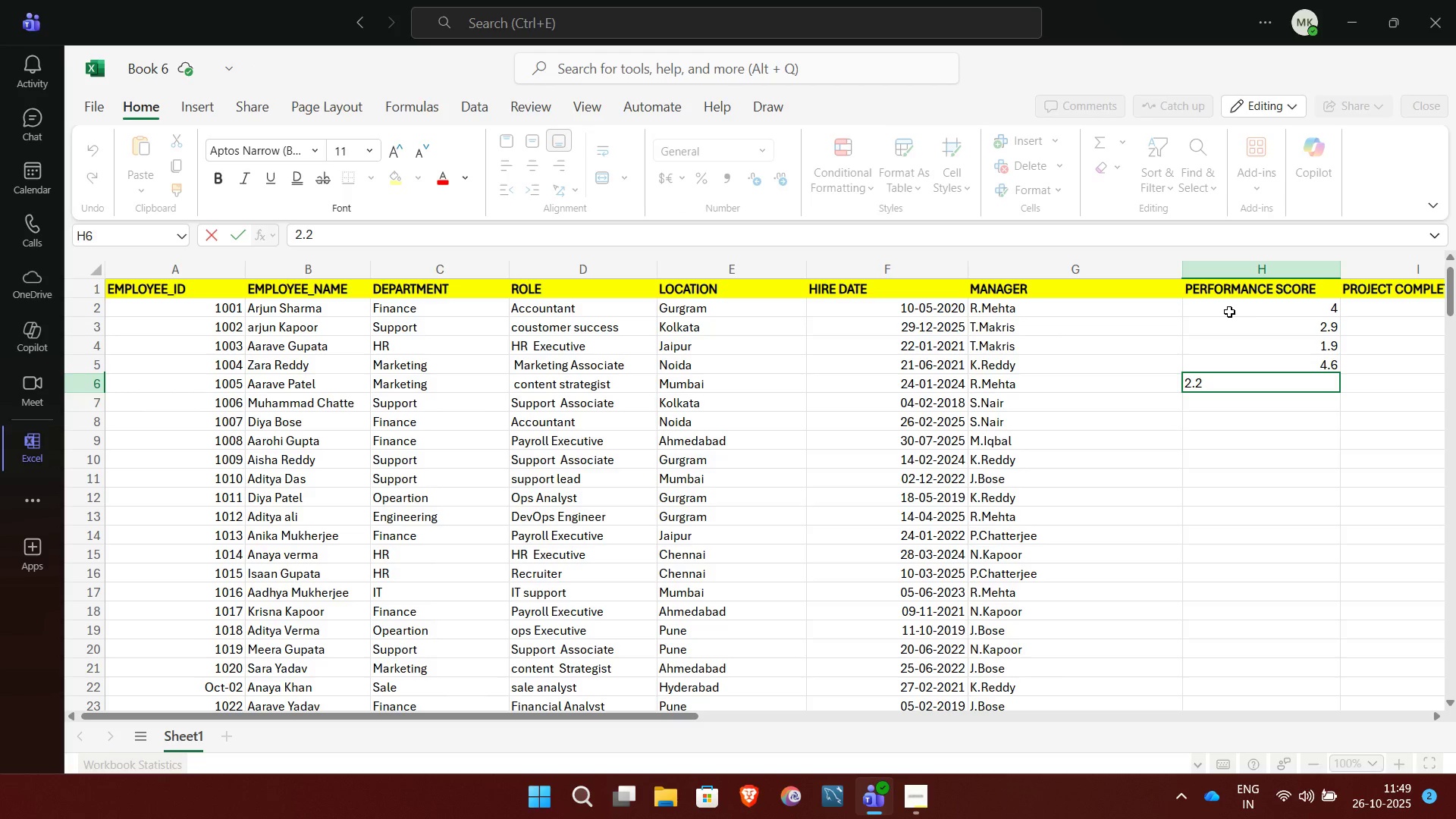 
key(NumpadEnter)
 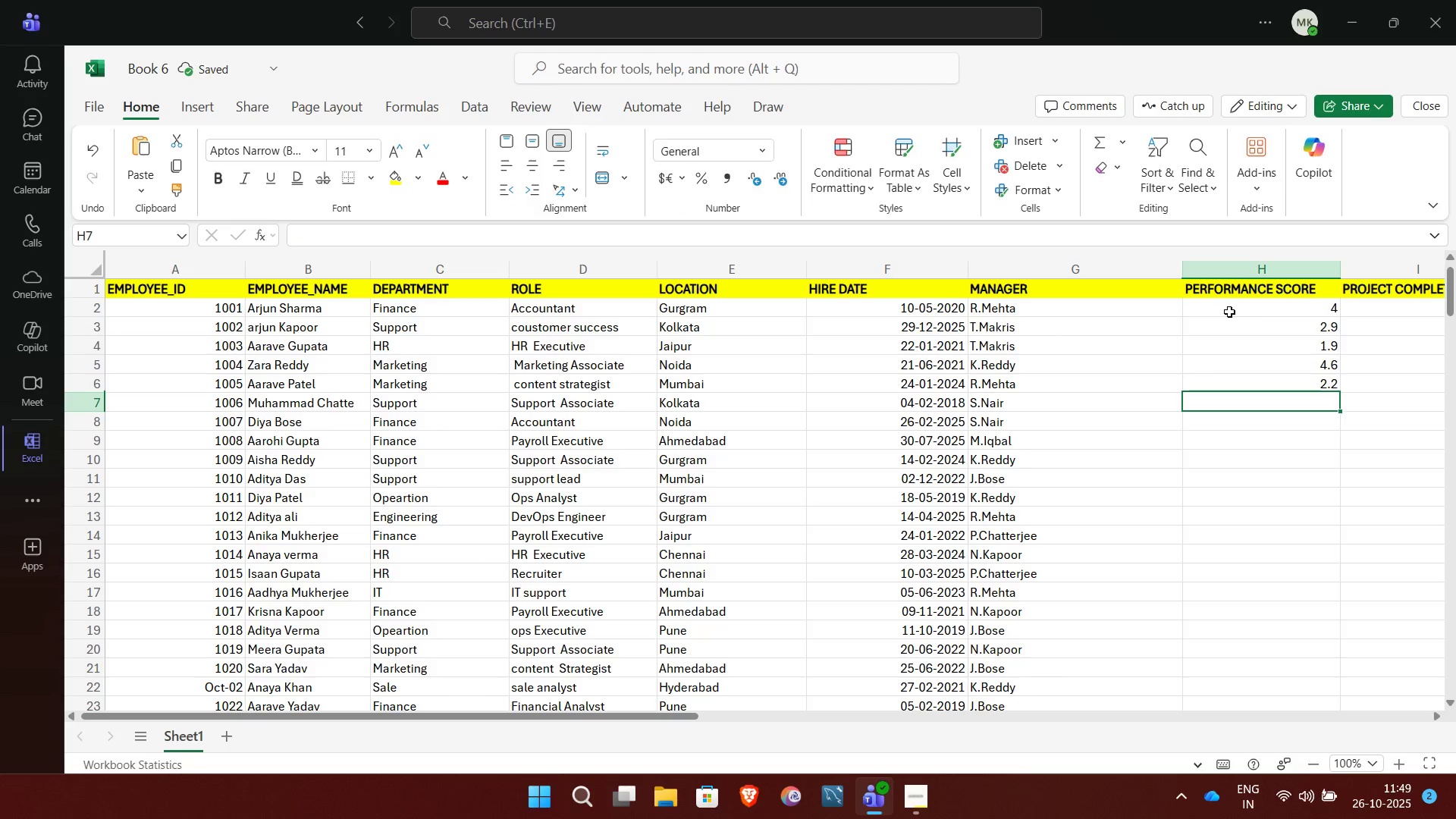 
key(3)
 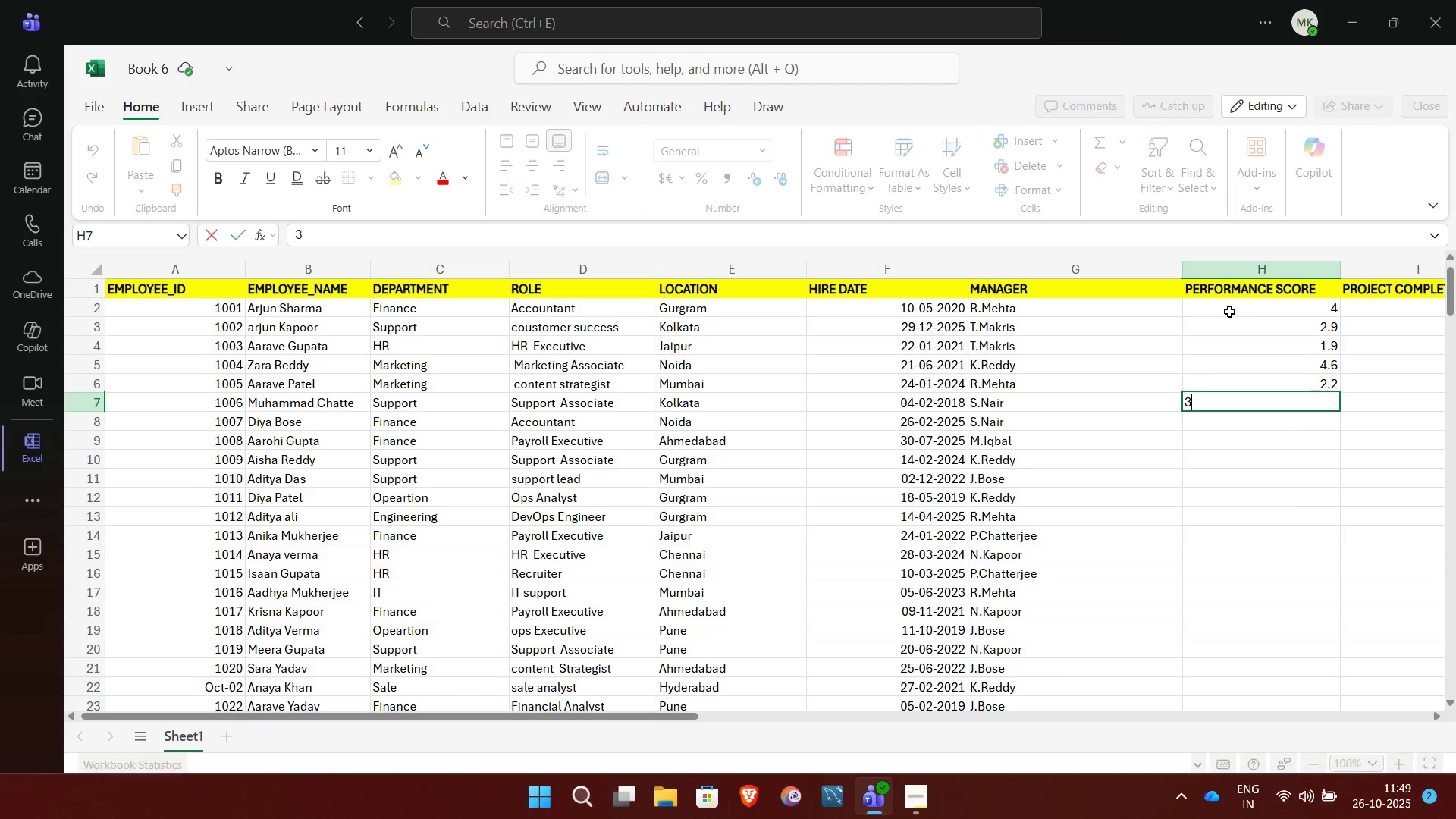 
key(Period)
 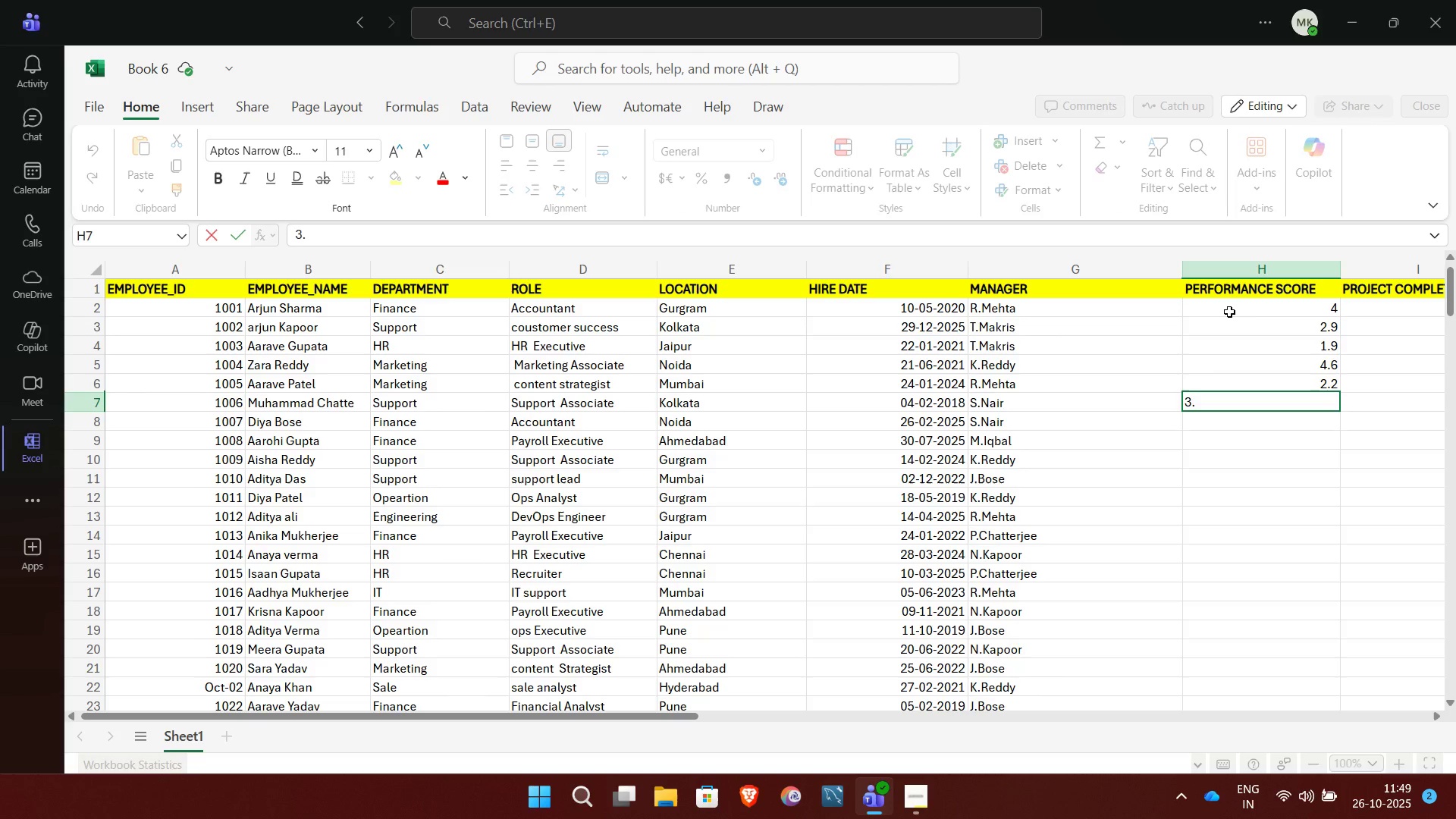 
key(9)
 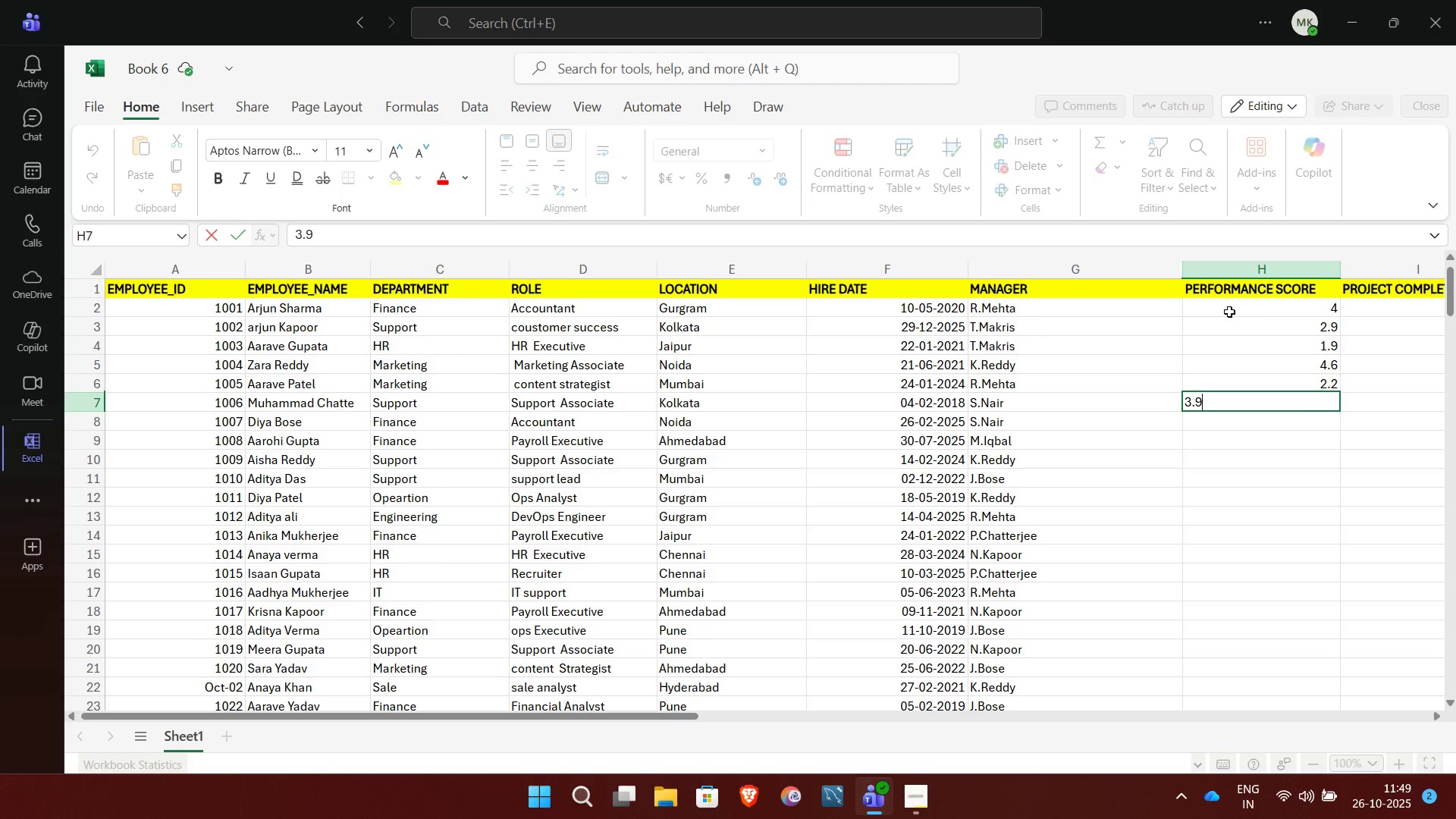 
key(NumpadEnter)
 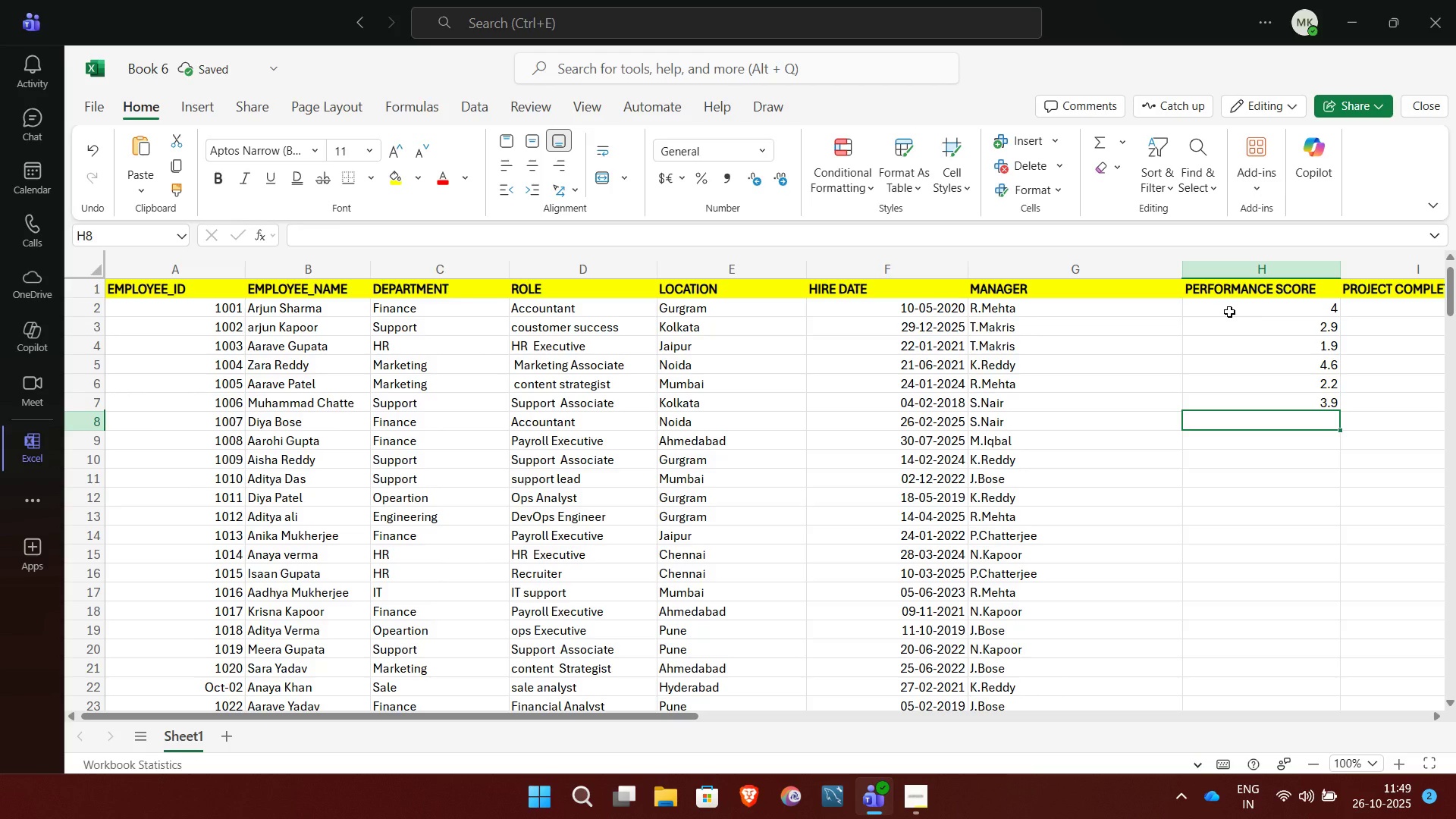 
key(2)
 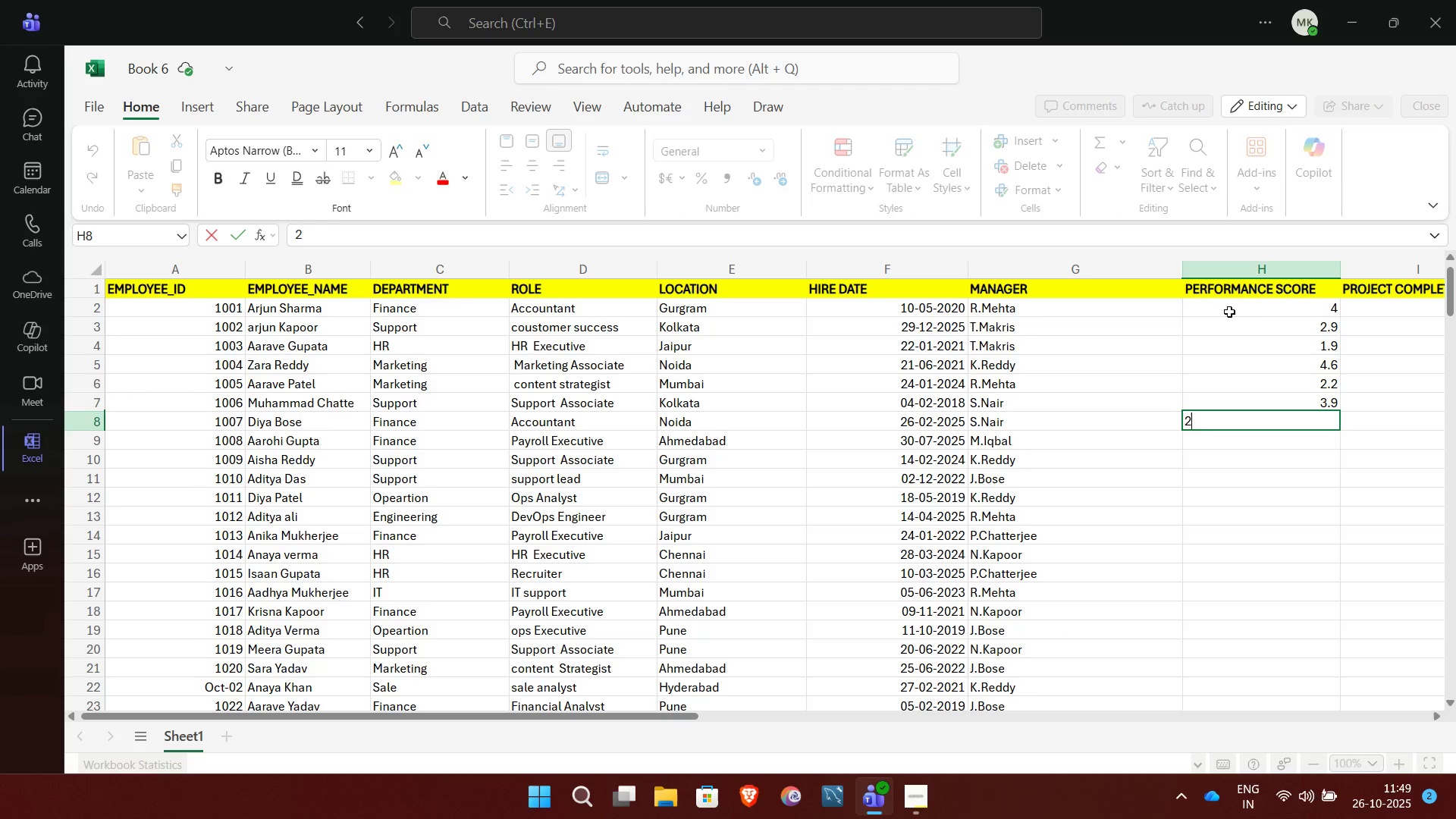 
key(Period)
 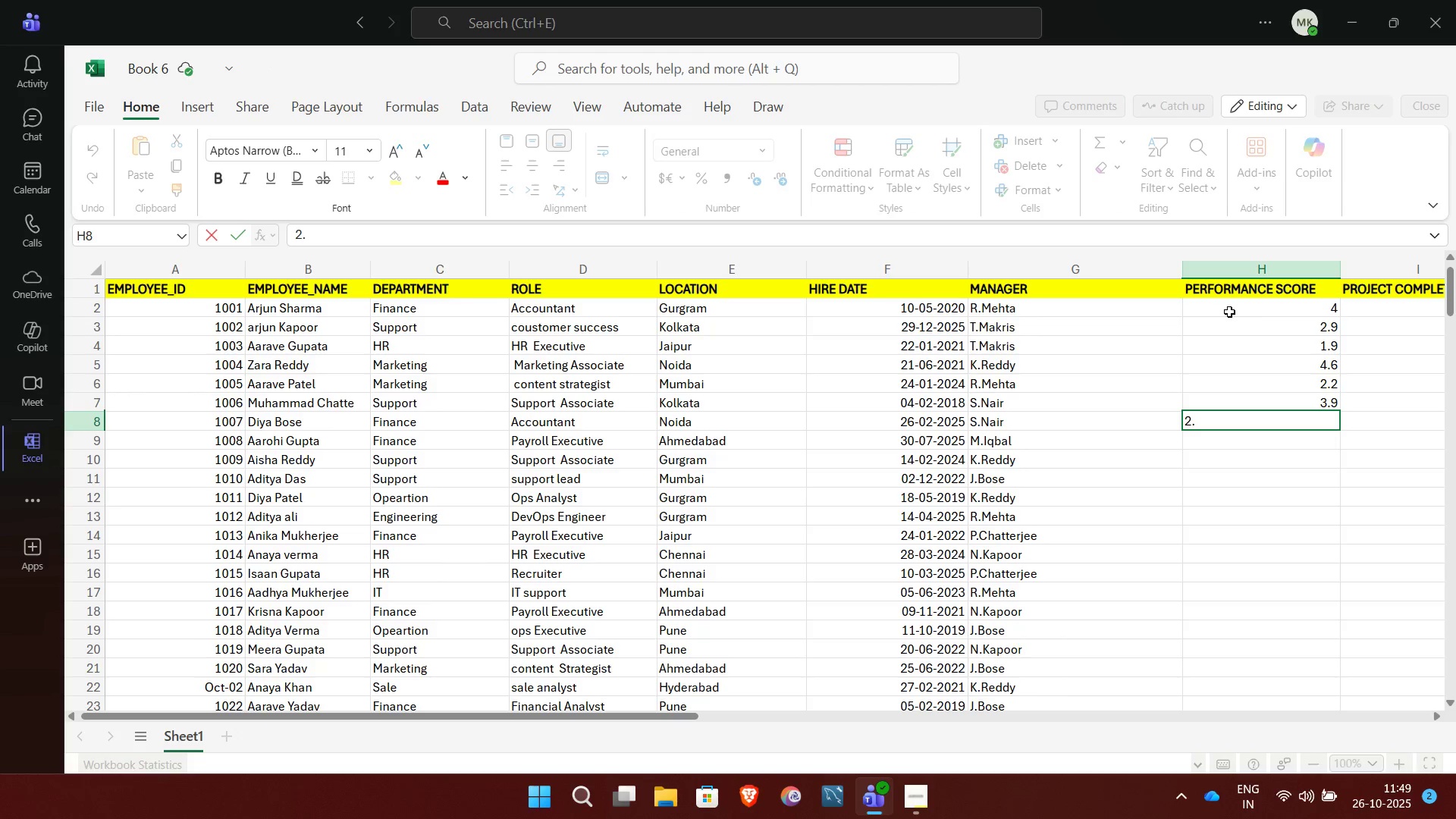 
key(7)
 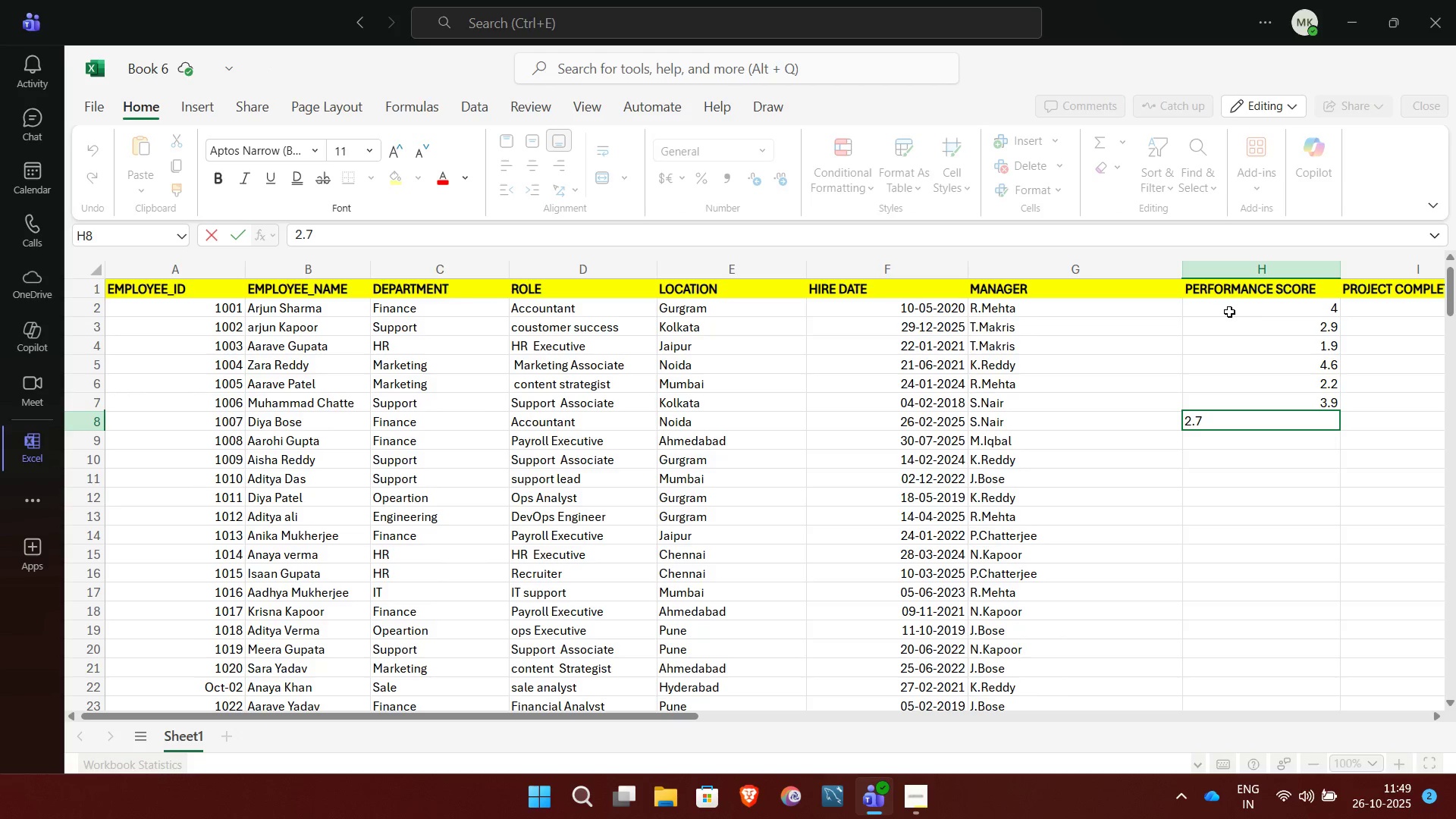 
key(NumpadEnter)
 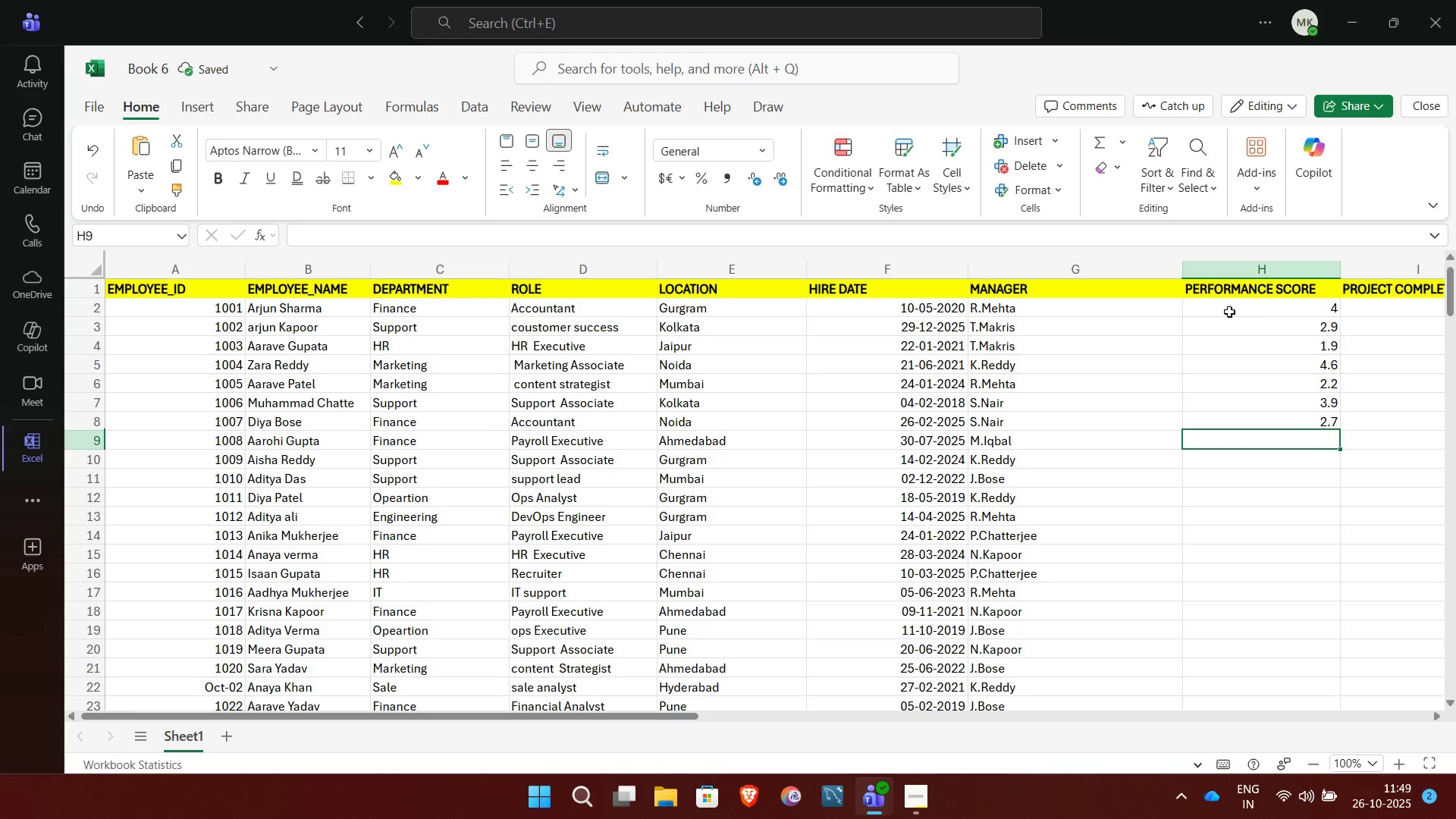 
key(3)
 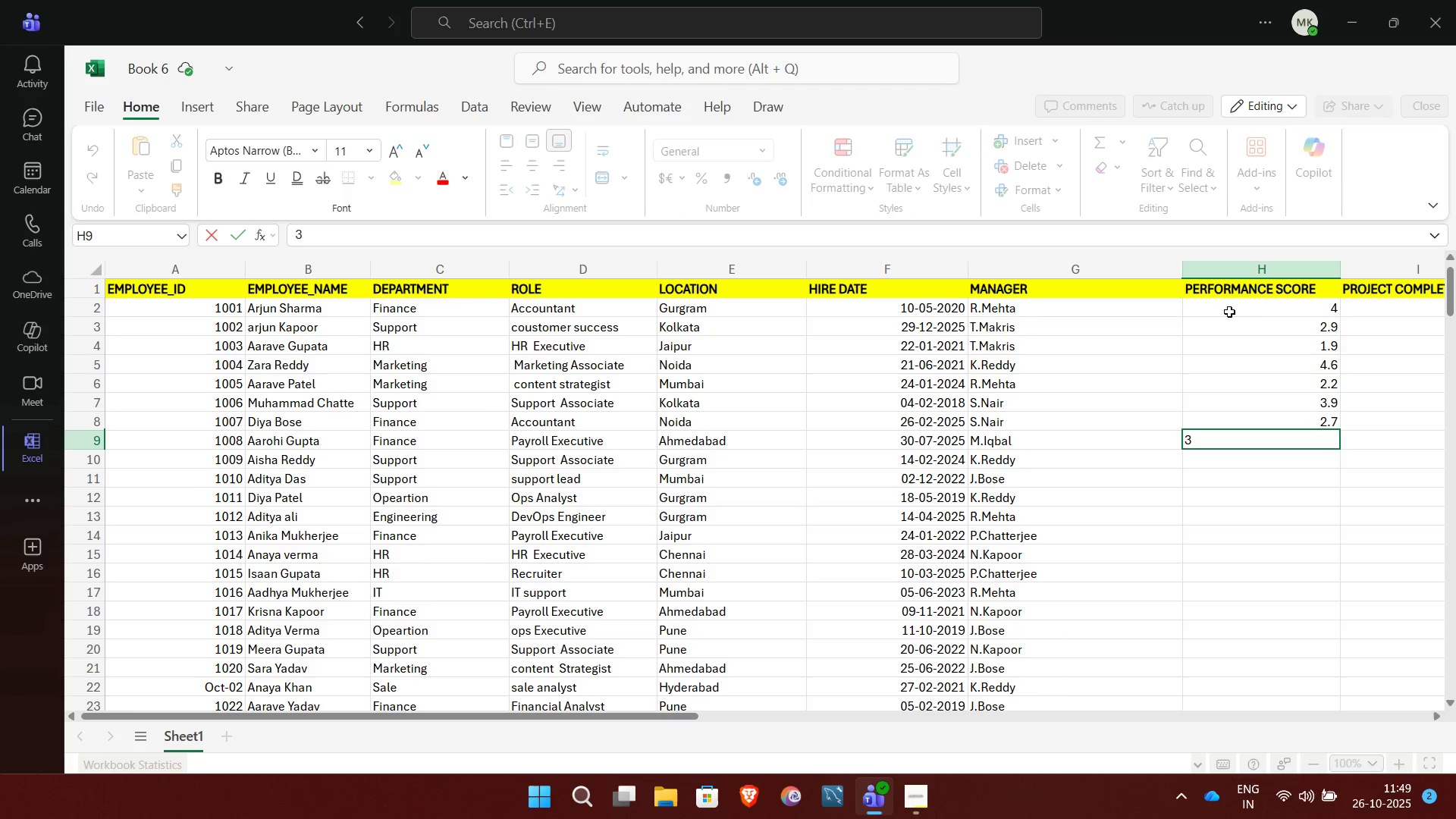 
key(Period)
 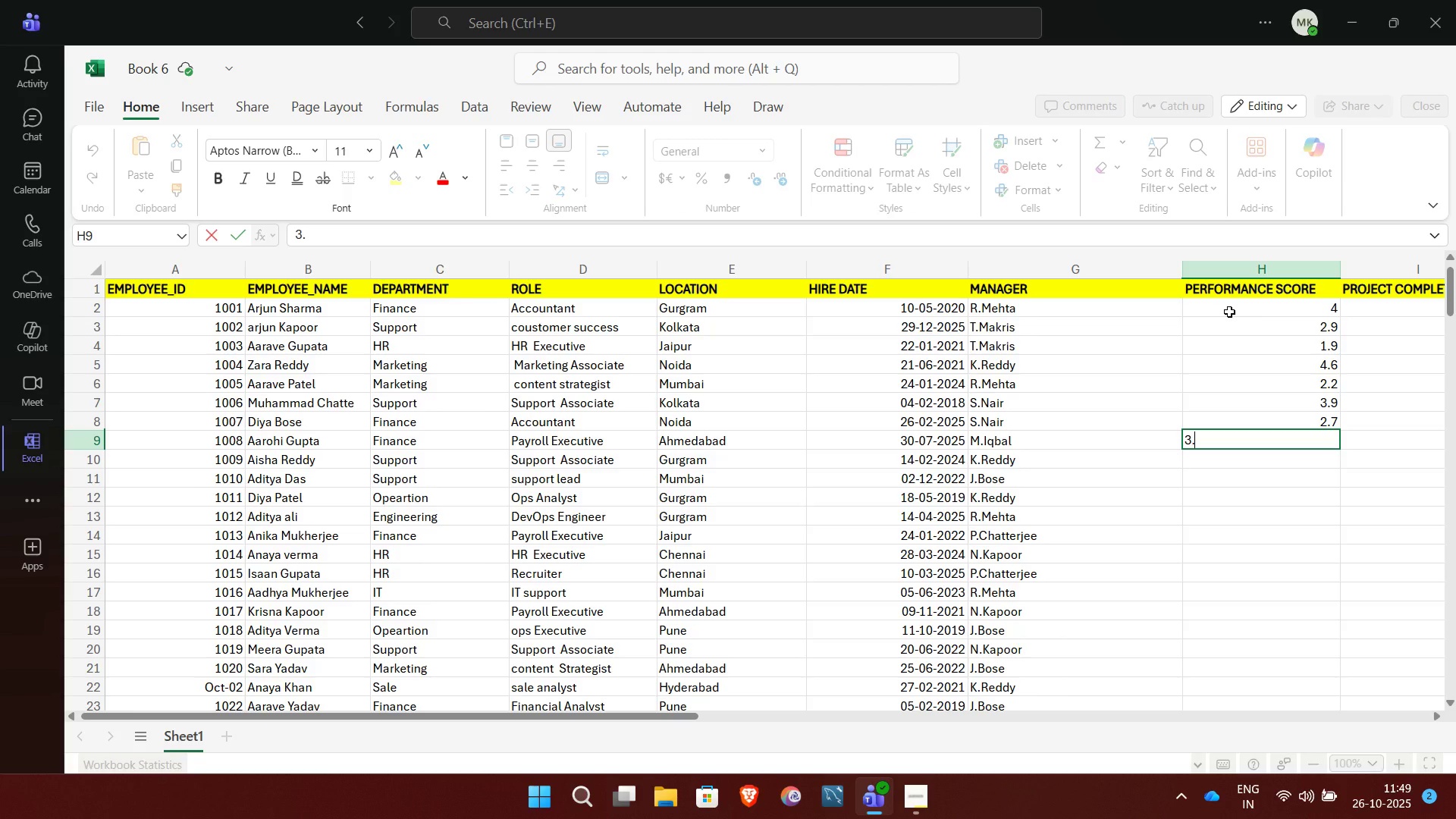 
key(4)
 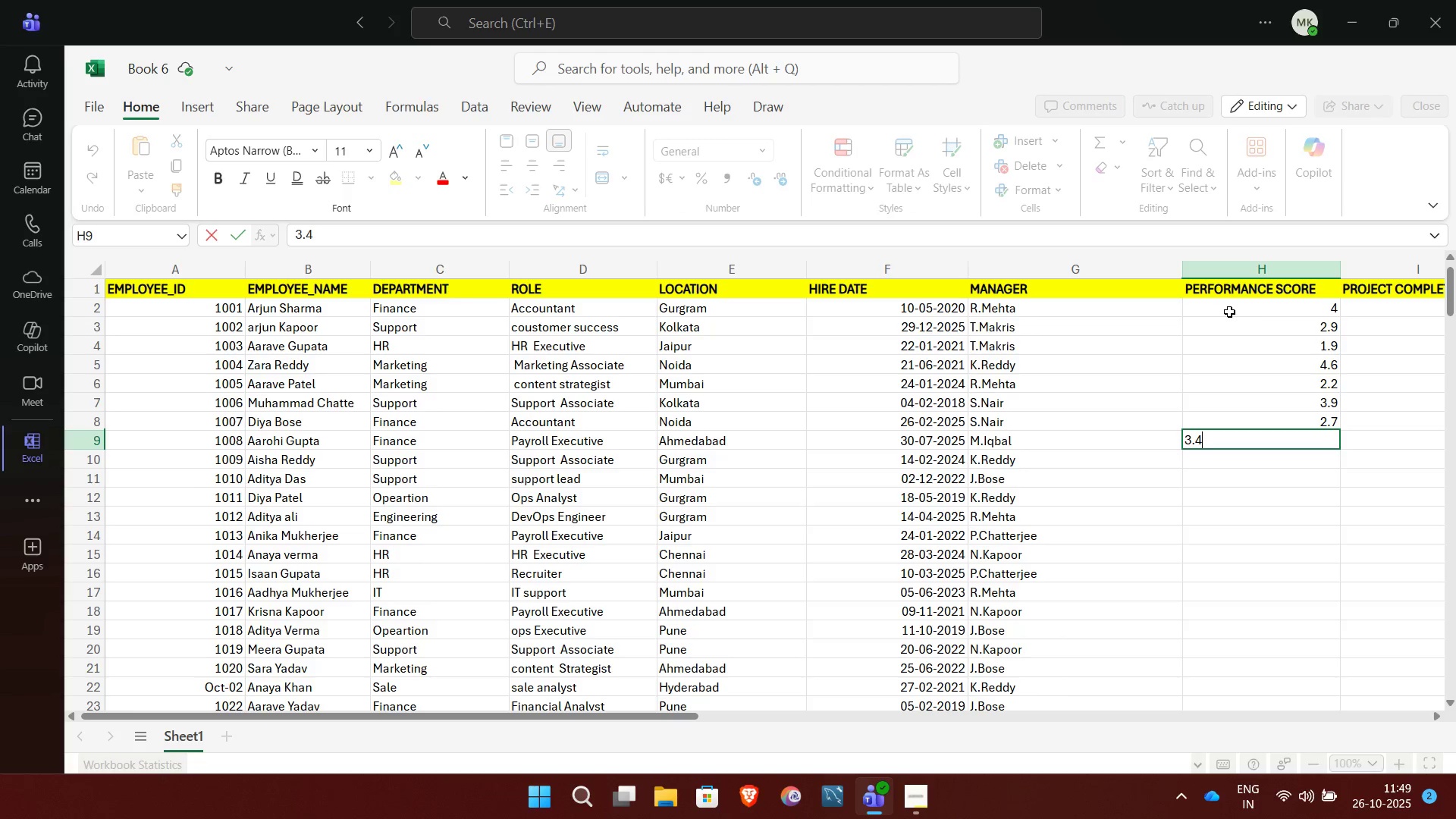 
key(Backspace)
 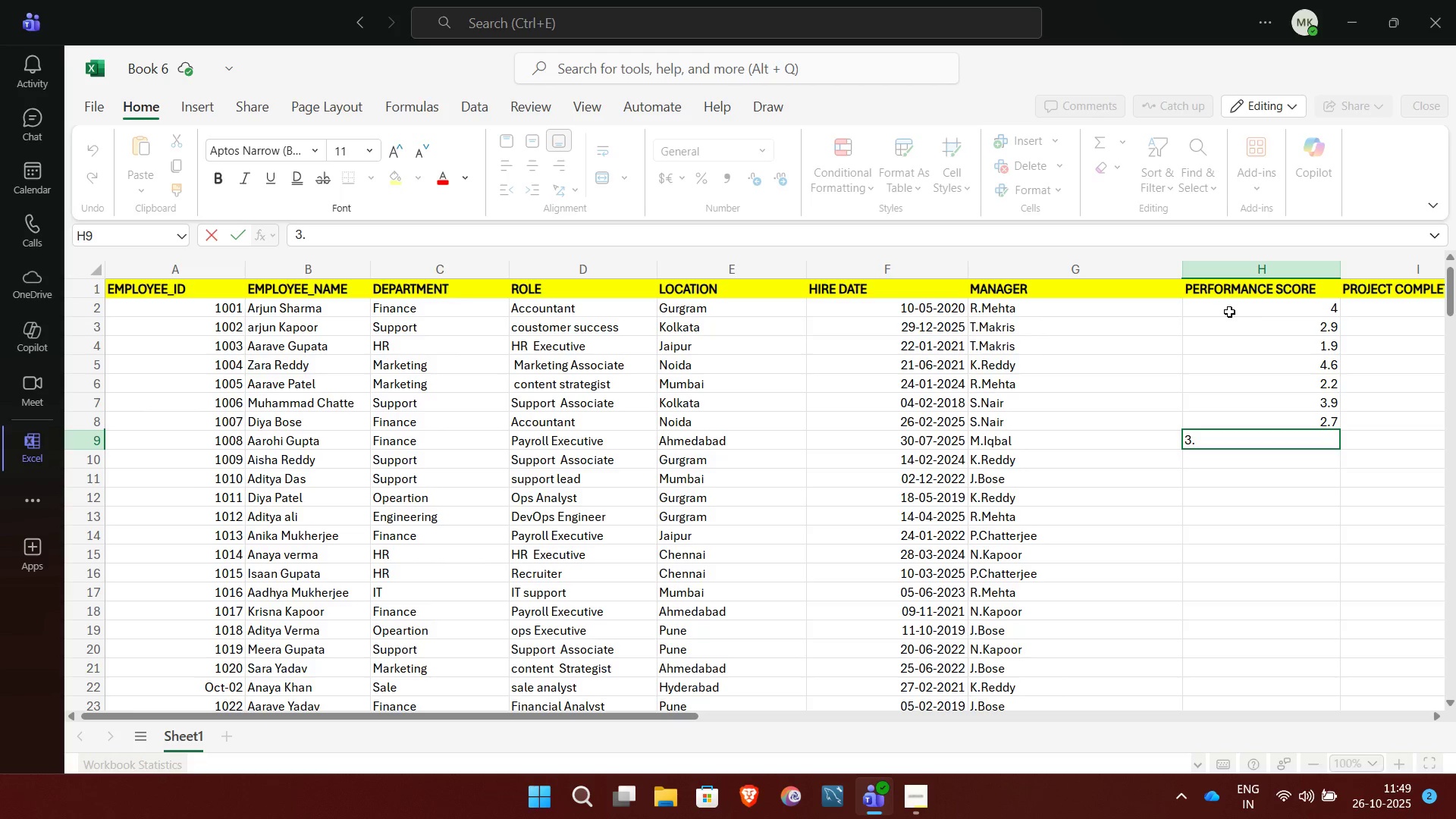 
key(4)
 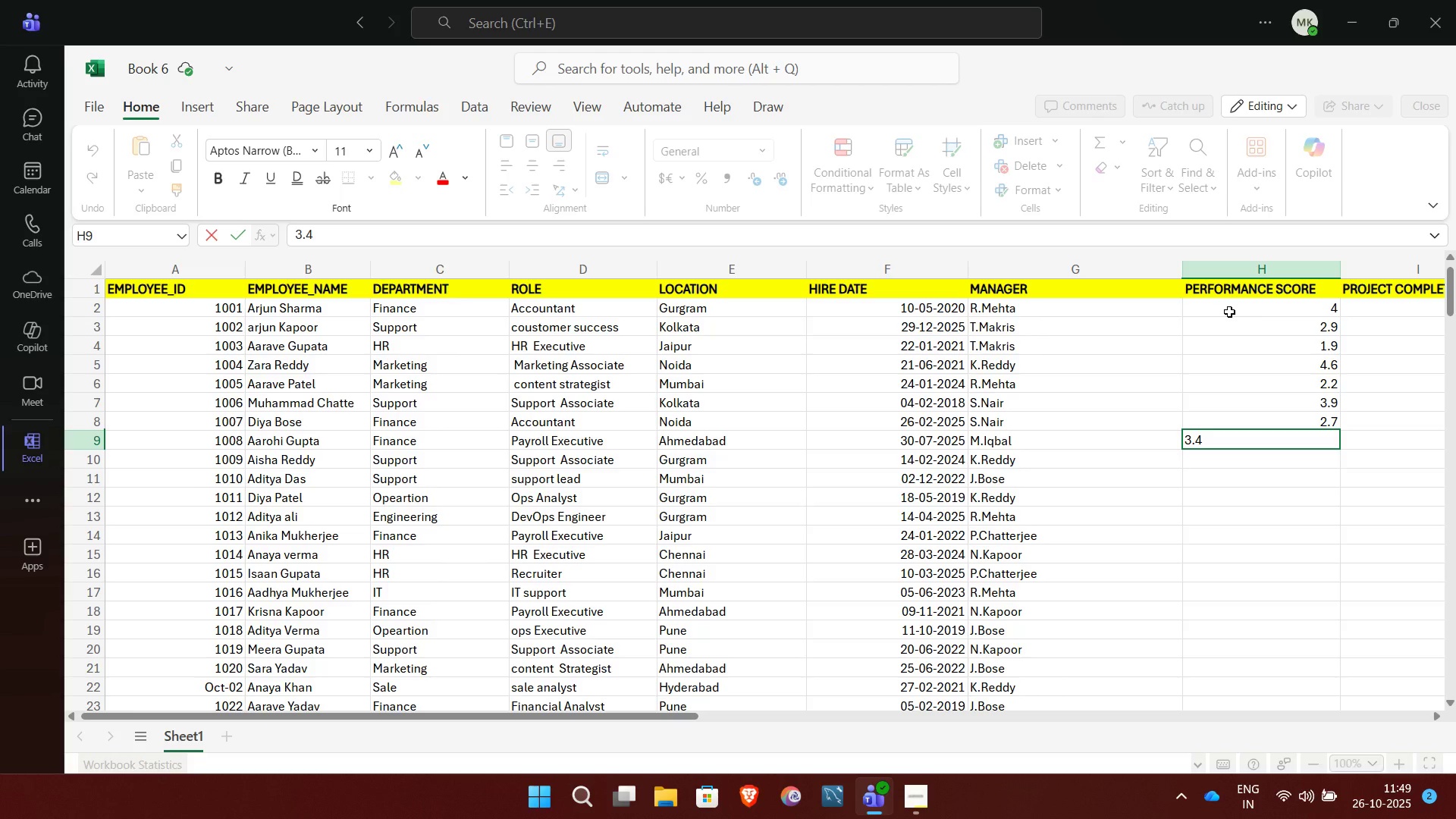 
key(NumpadEnter)
 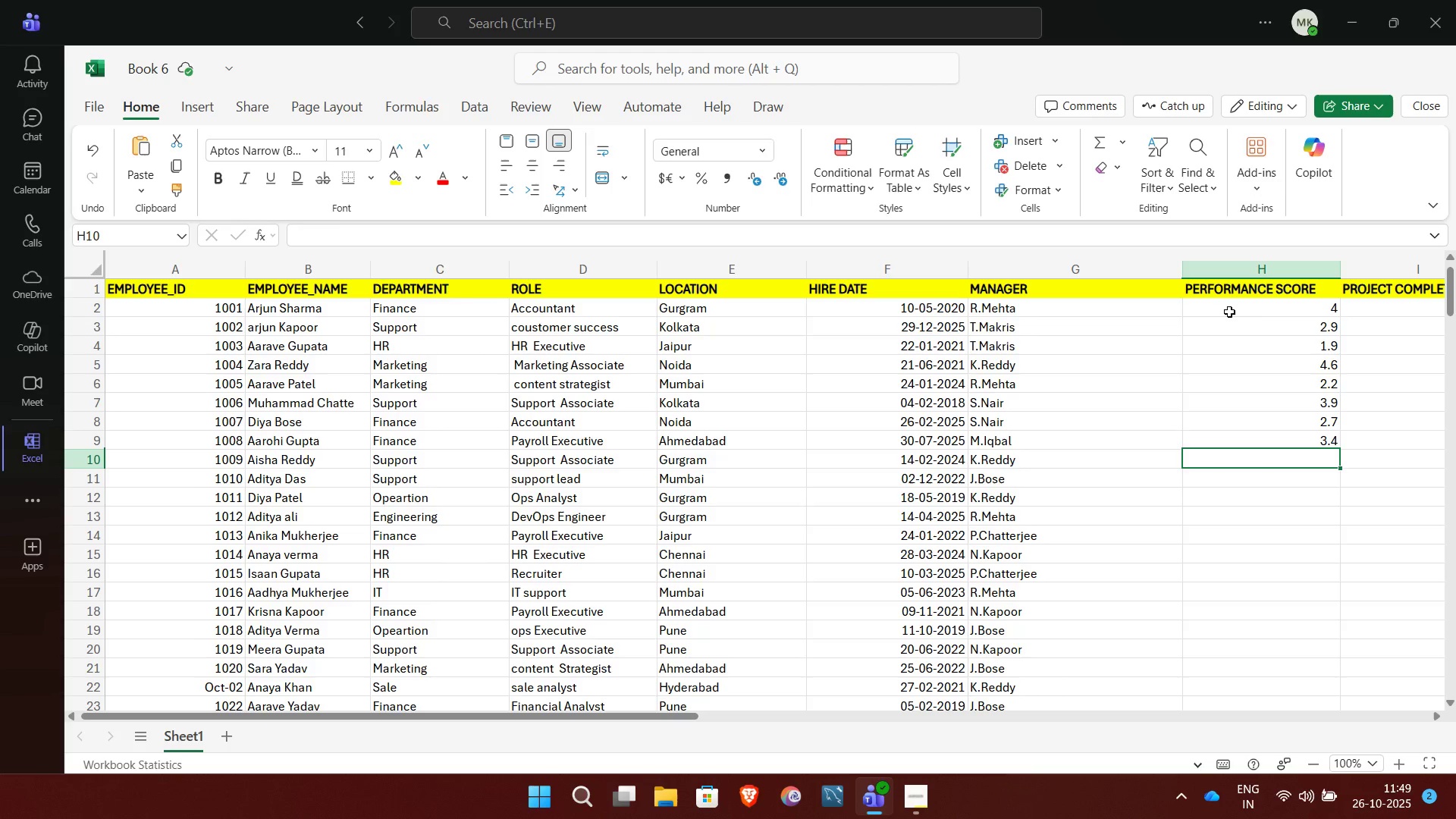 
key(2)
 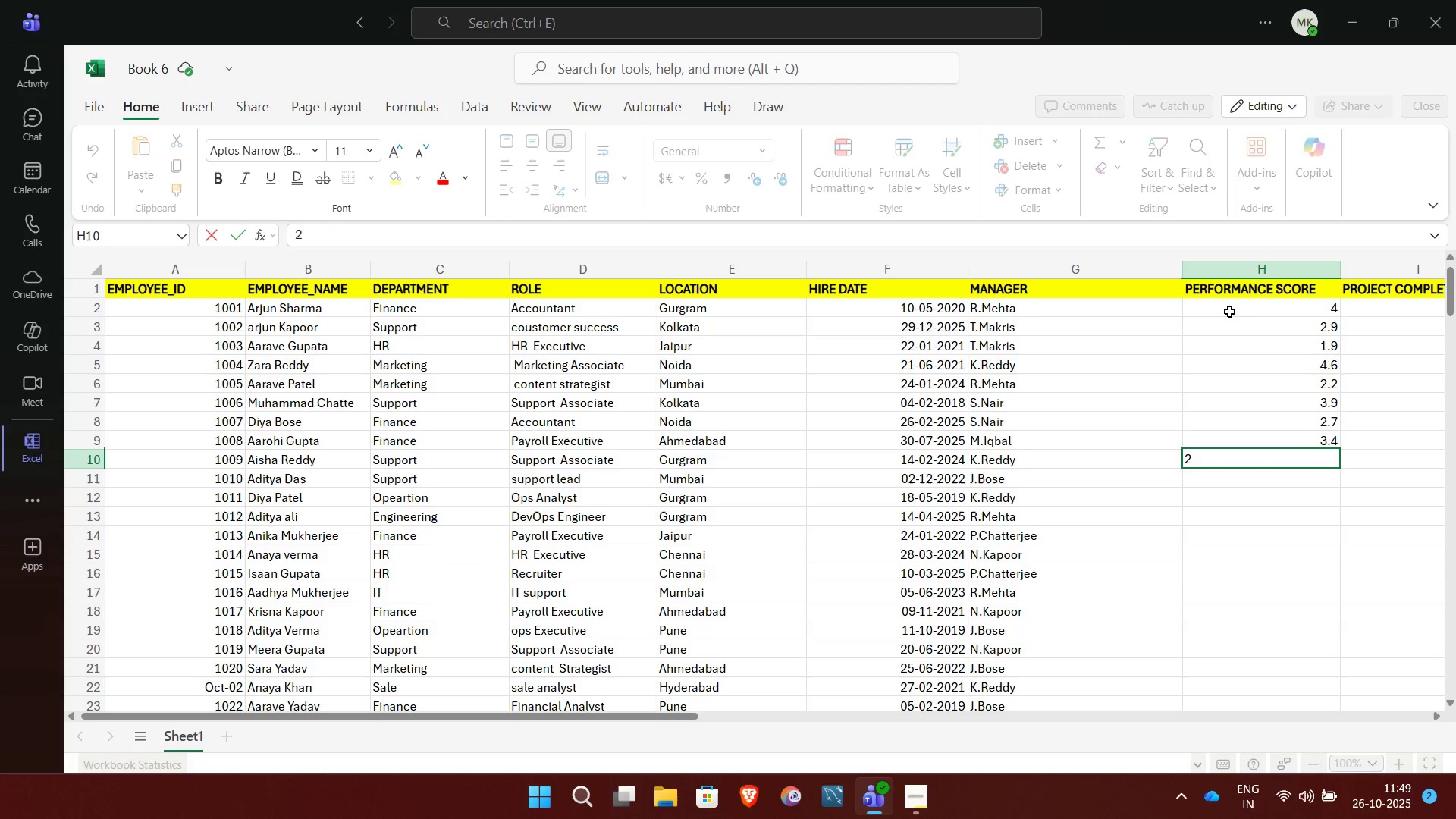 
key(Period)
 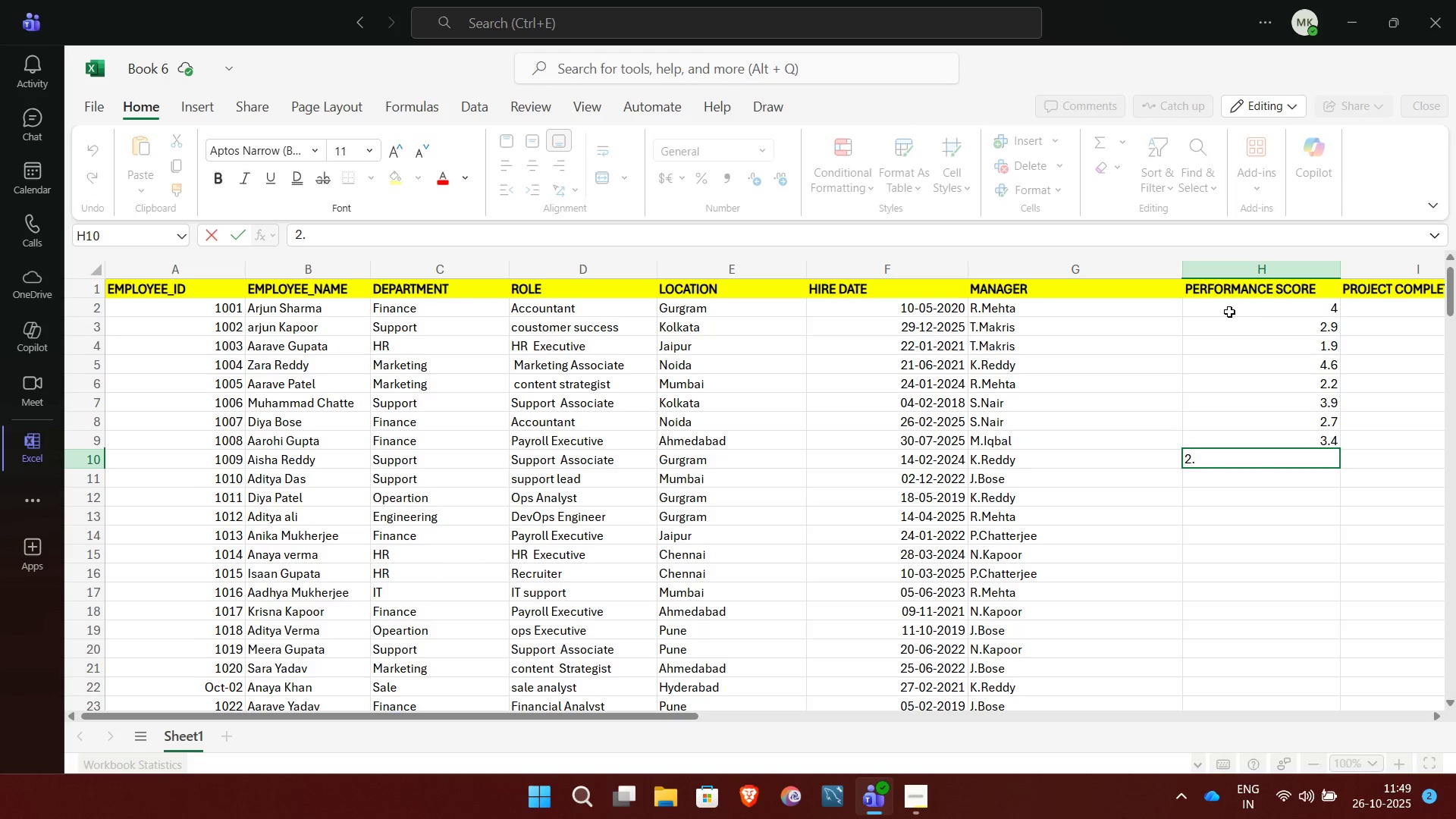 
key(8)
 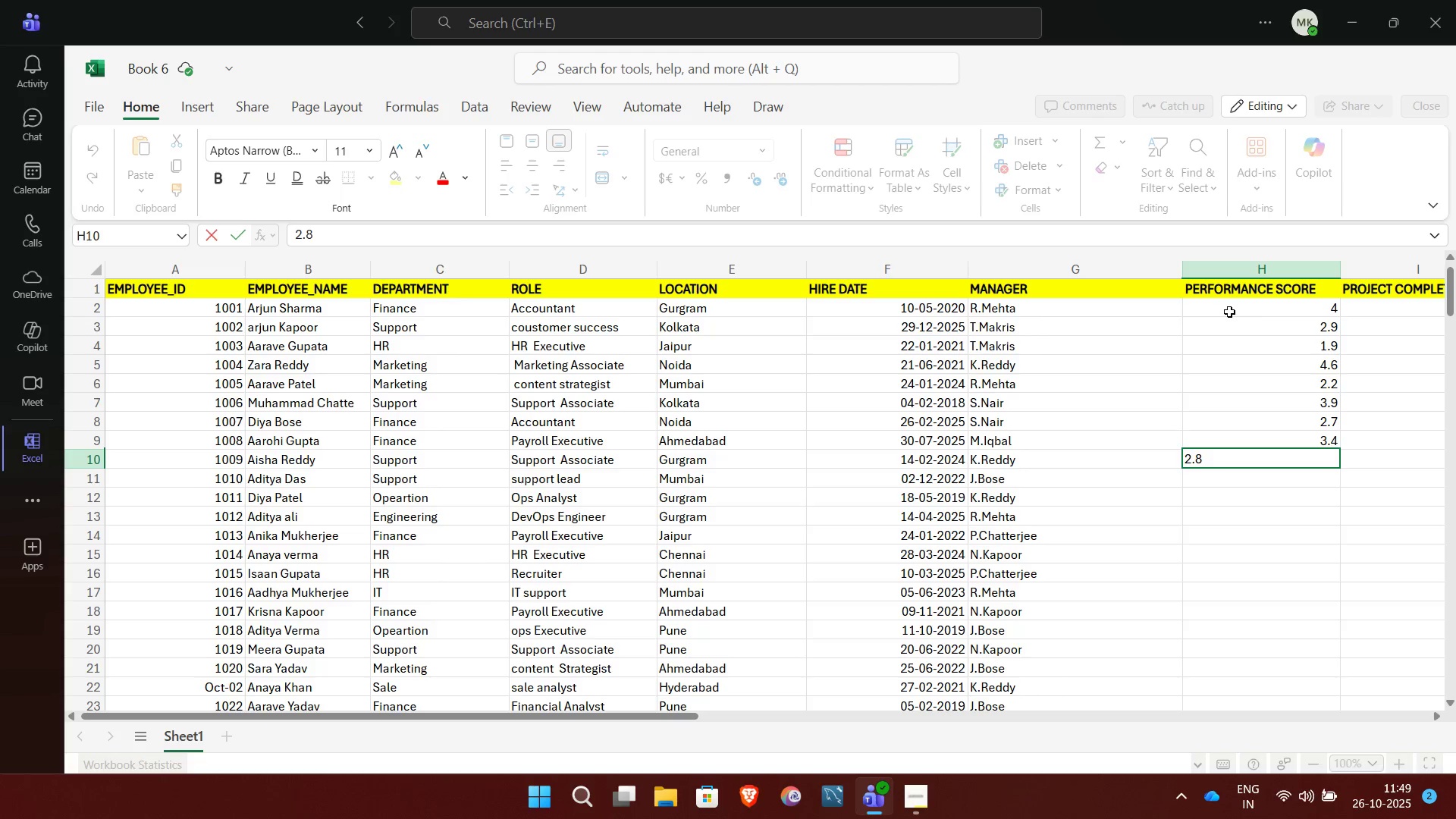 
wait(6.74)
 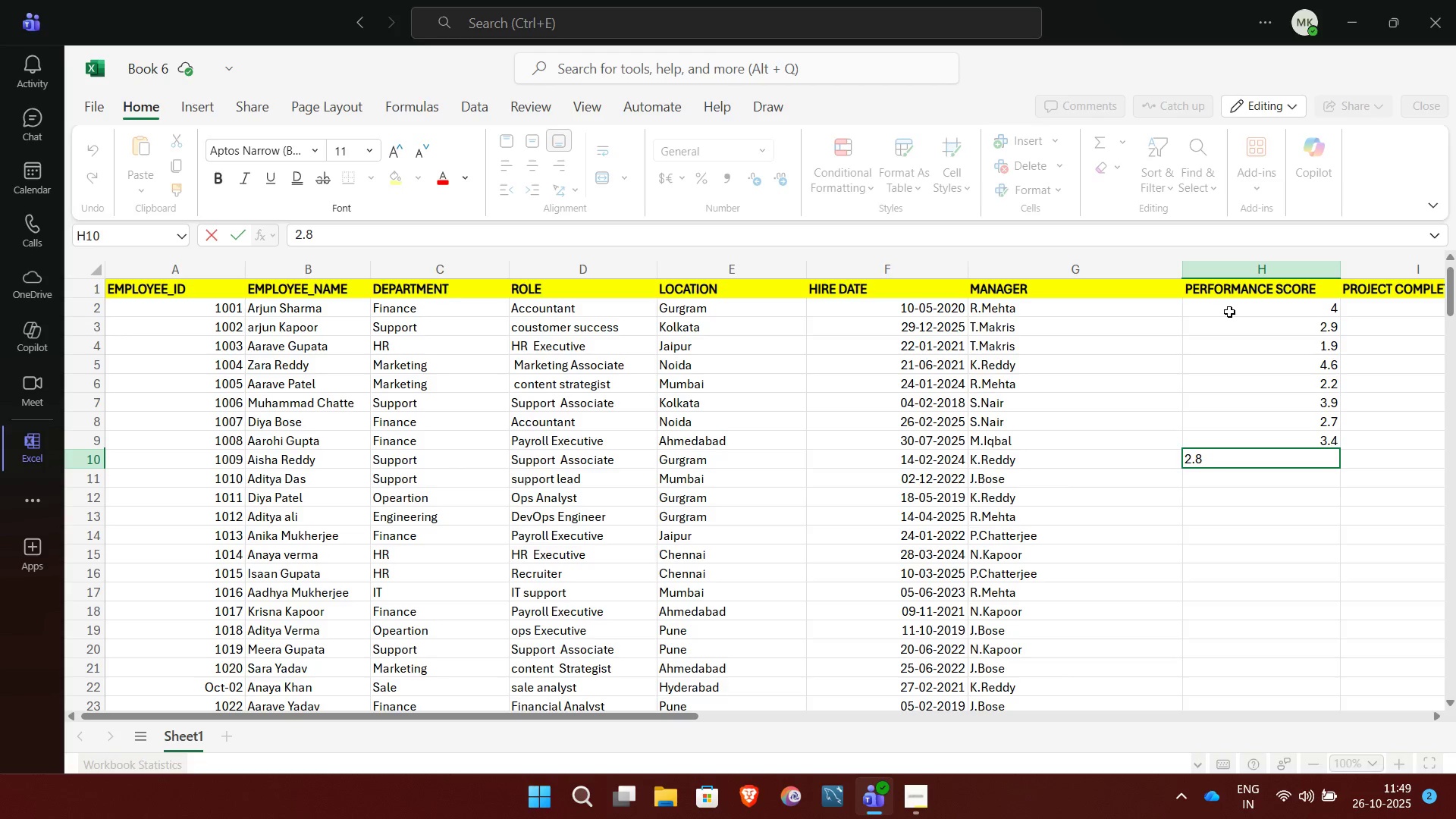 
key(NumpadEnter)
 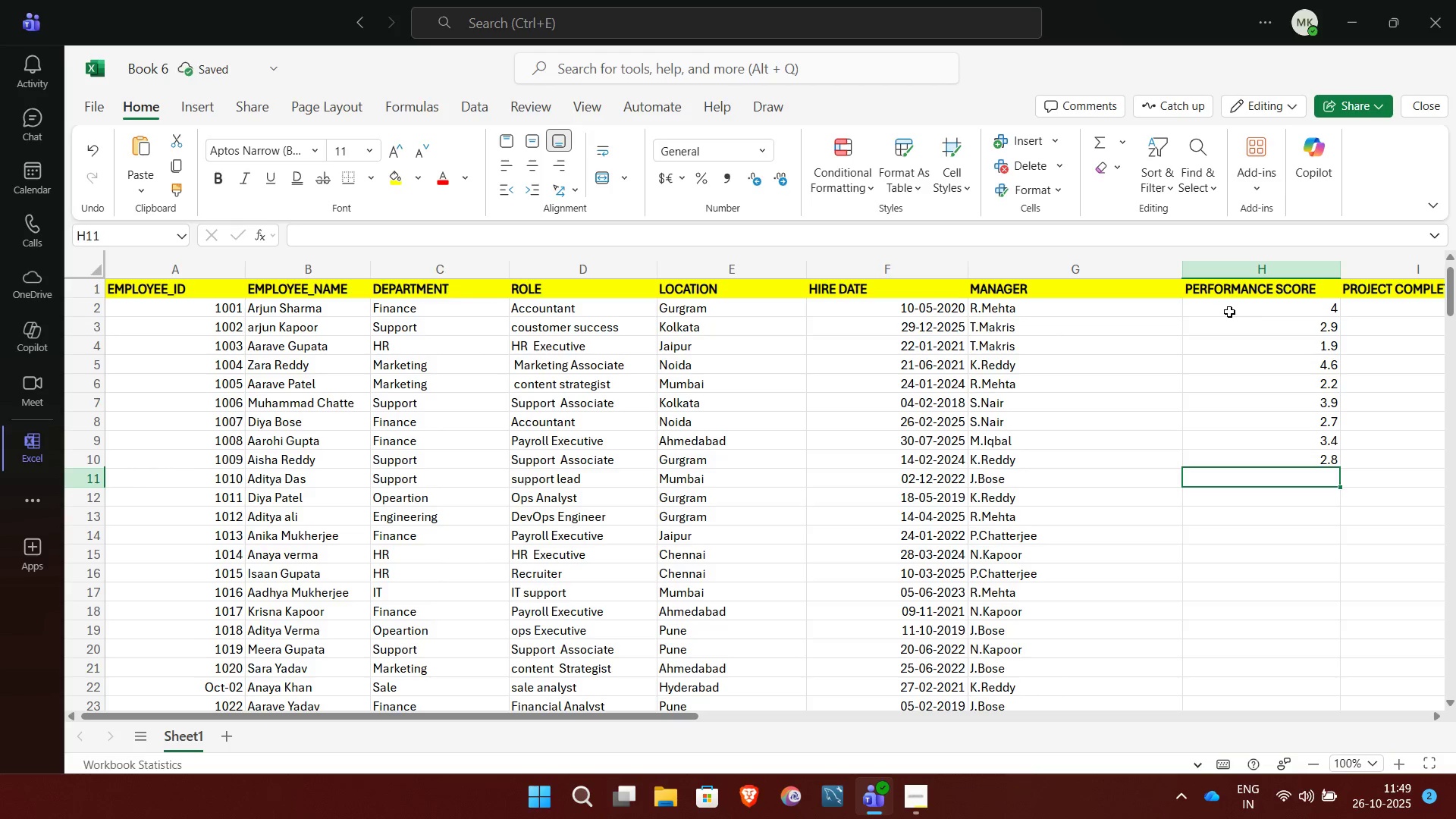 
key(4)
 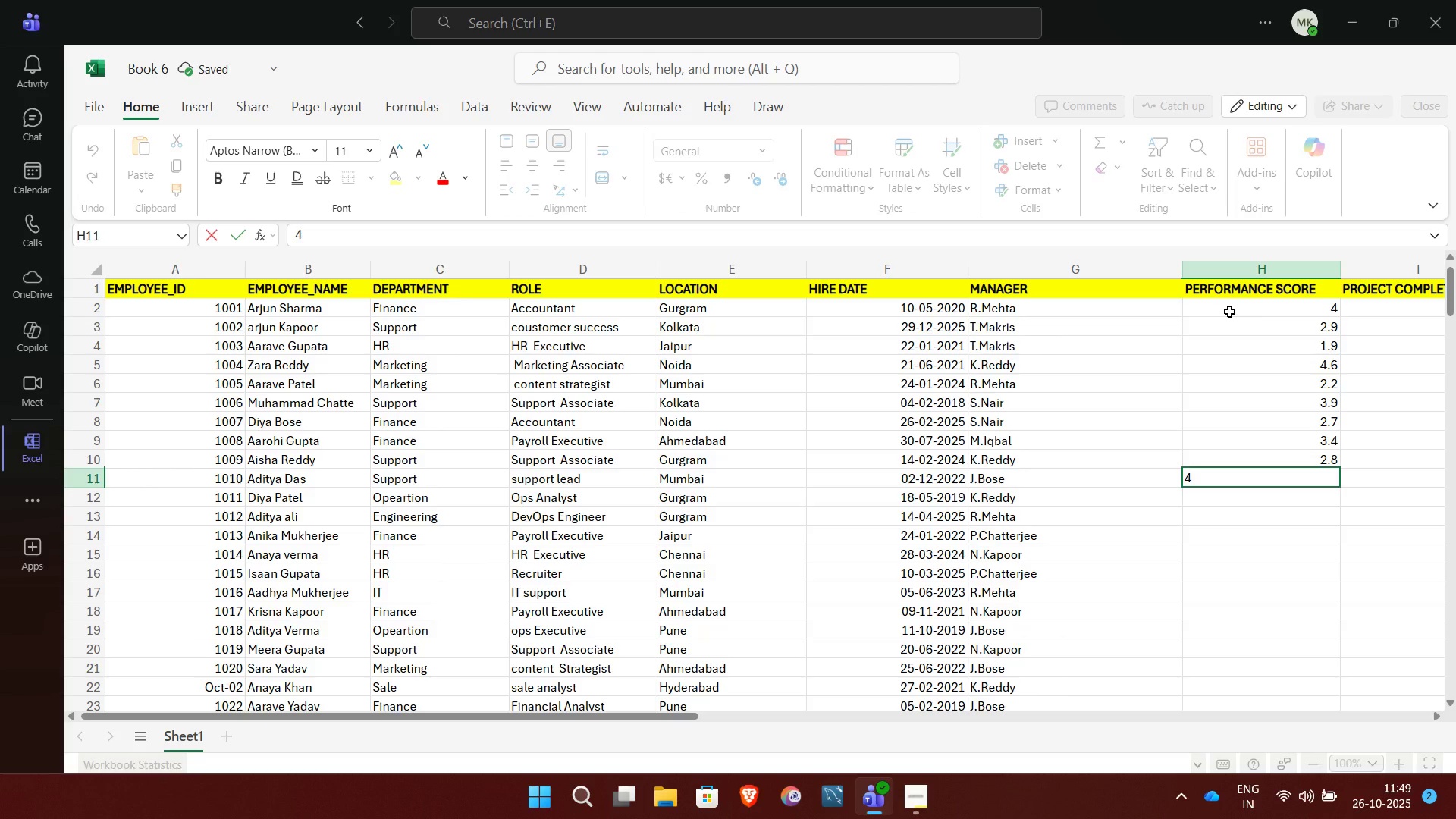 
key(Period)
 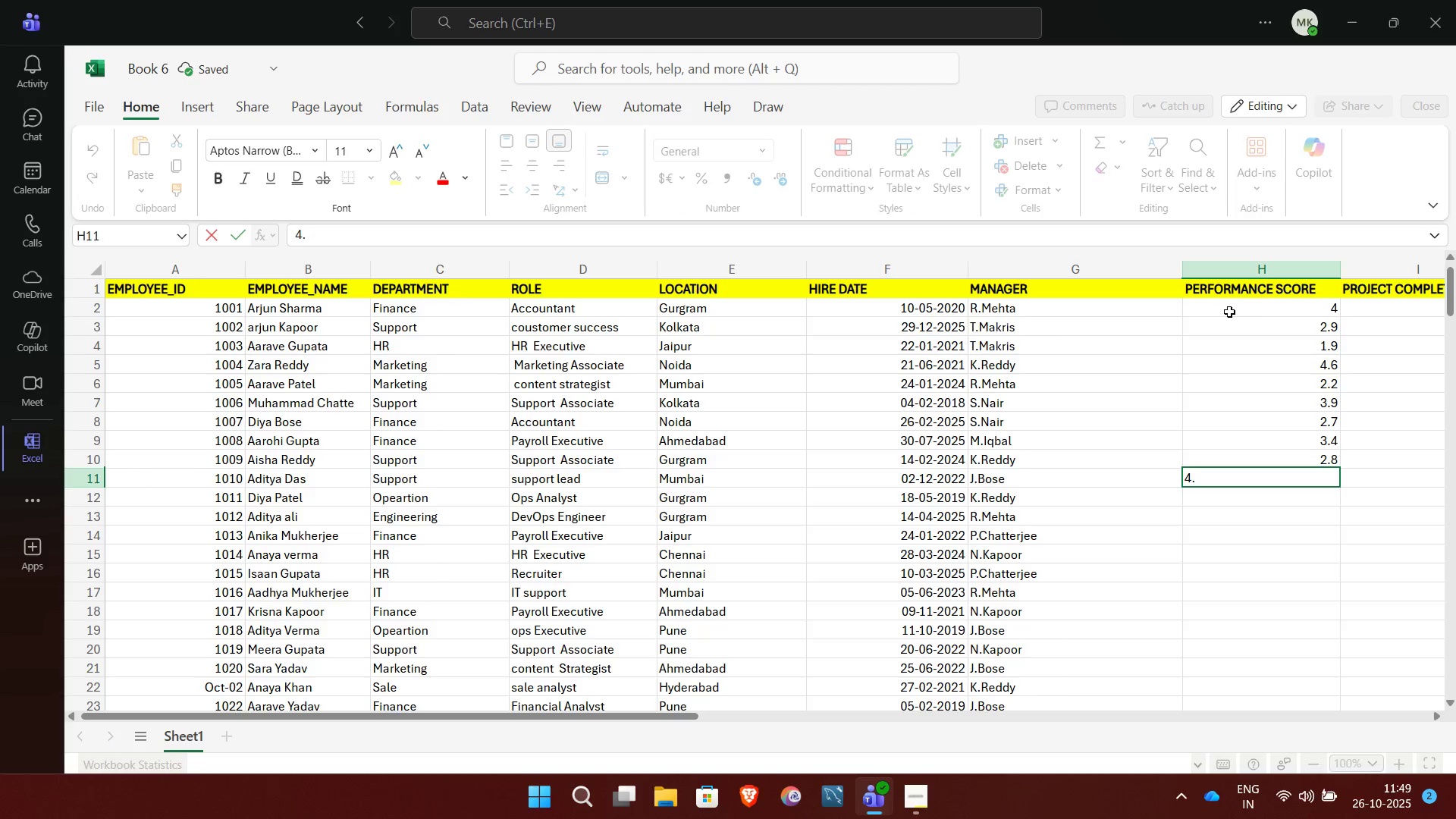 
key(1)
 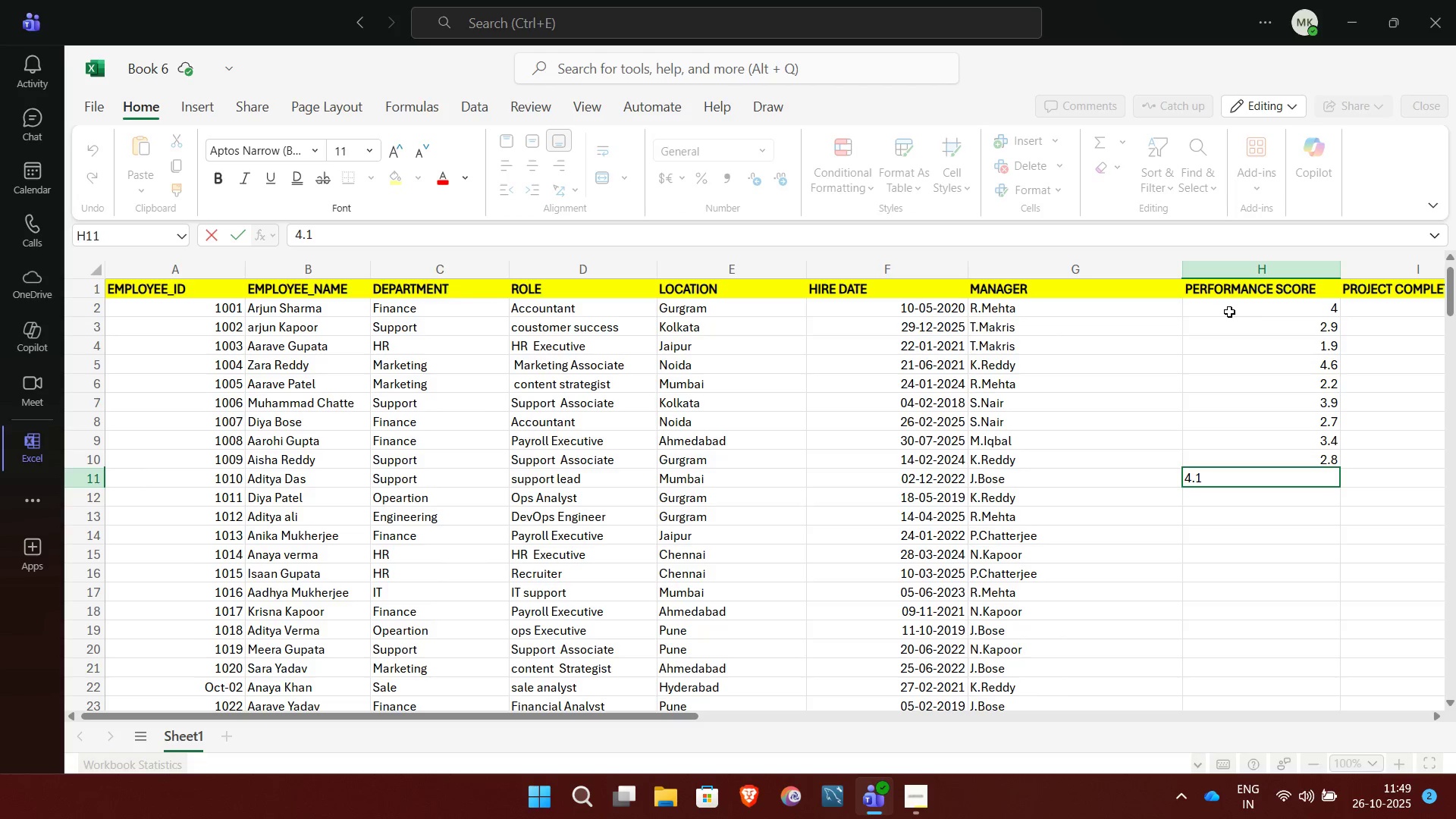 
key(NumpadEnter)
 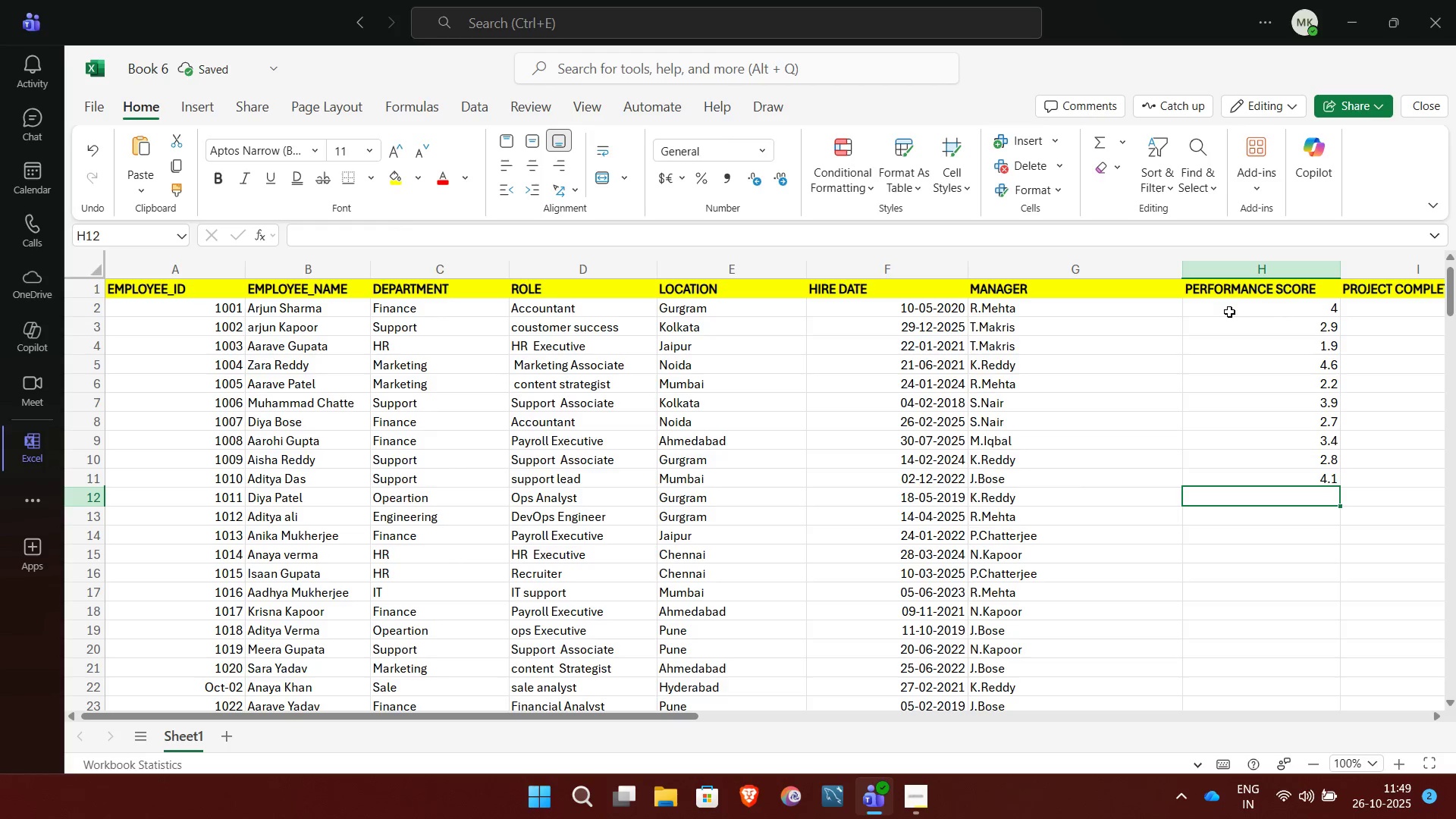 
key(2)
 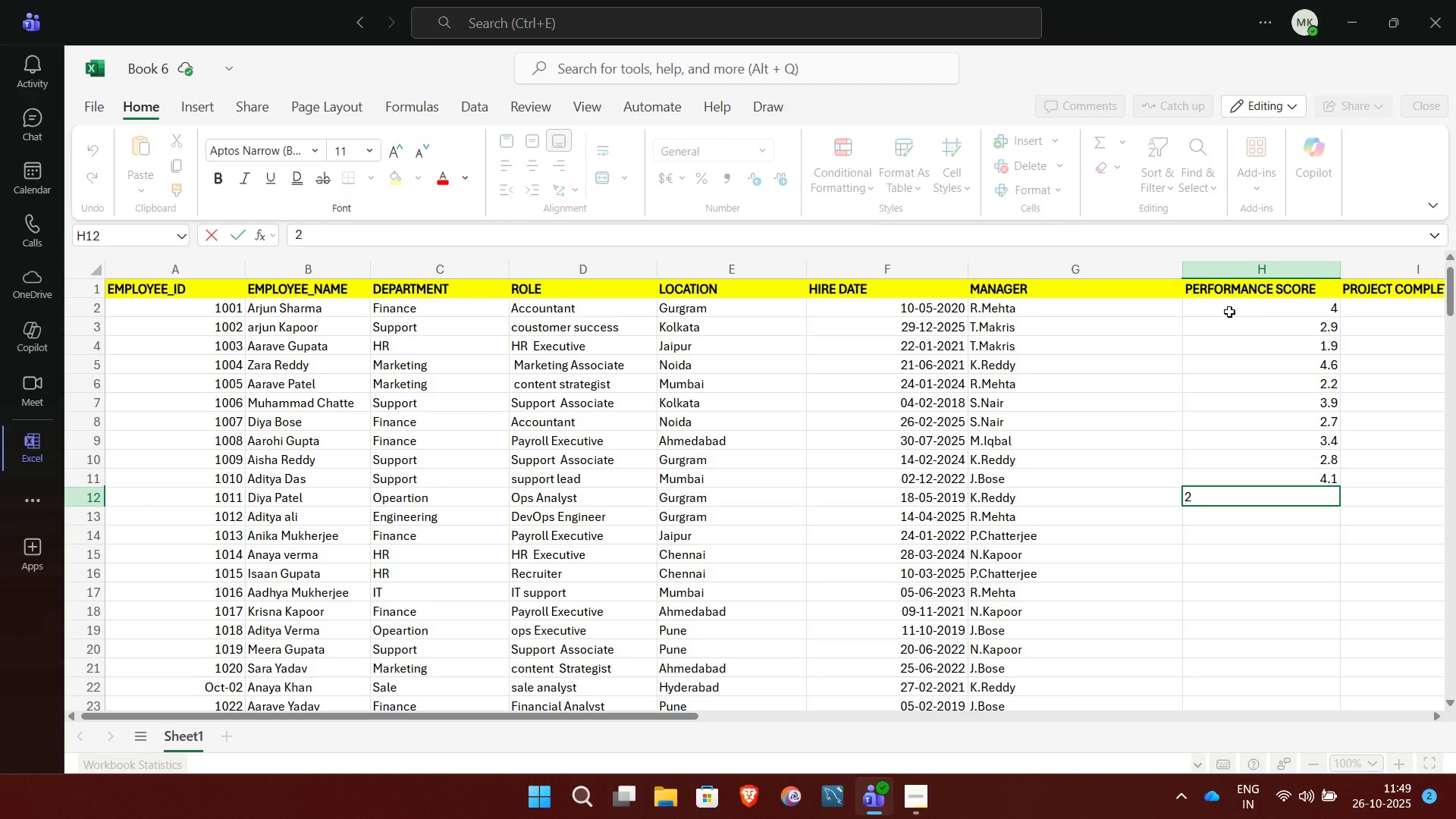 
key(Period)
 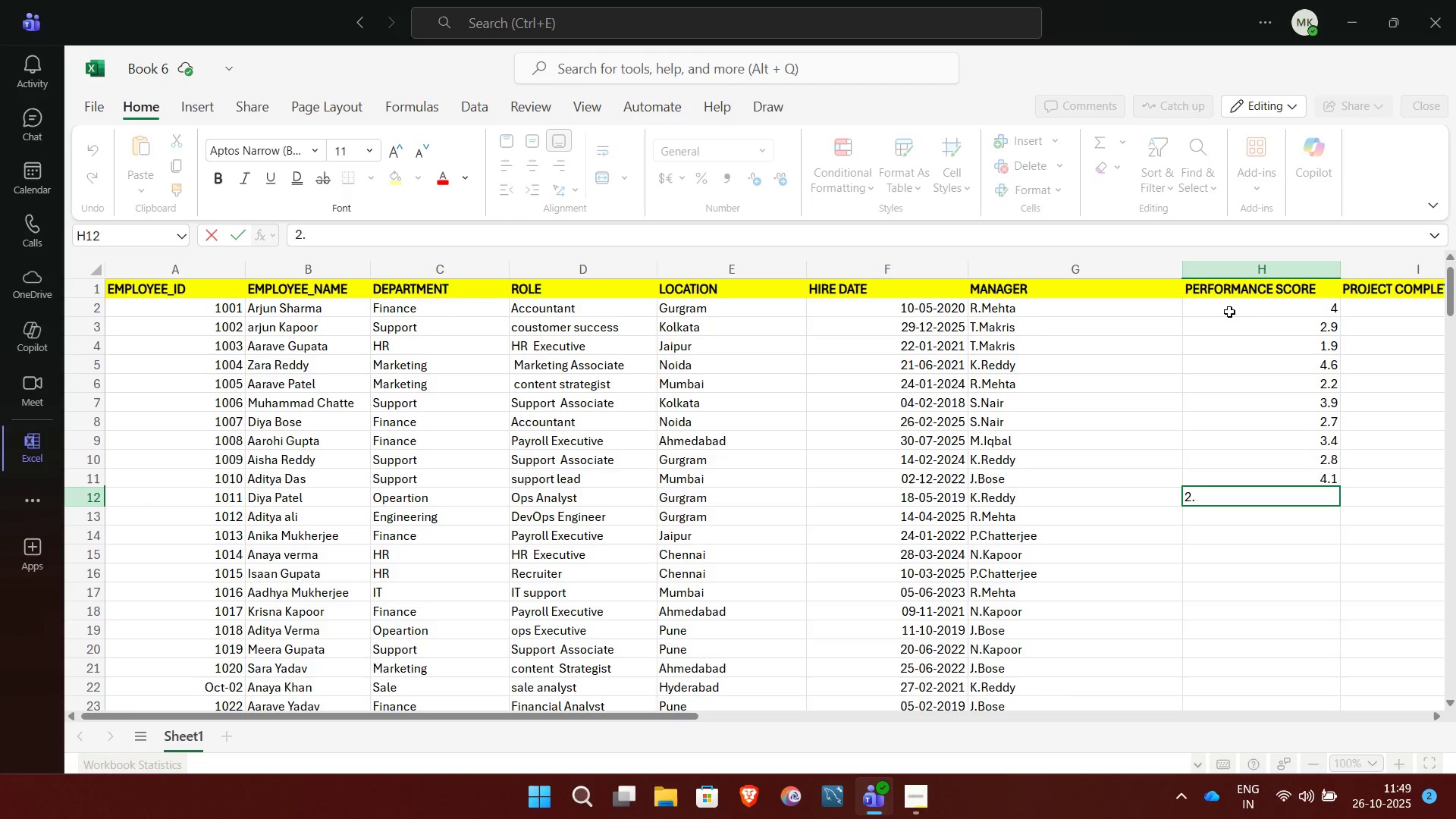 
wait(5.05)
 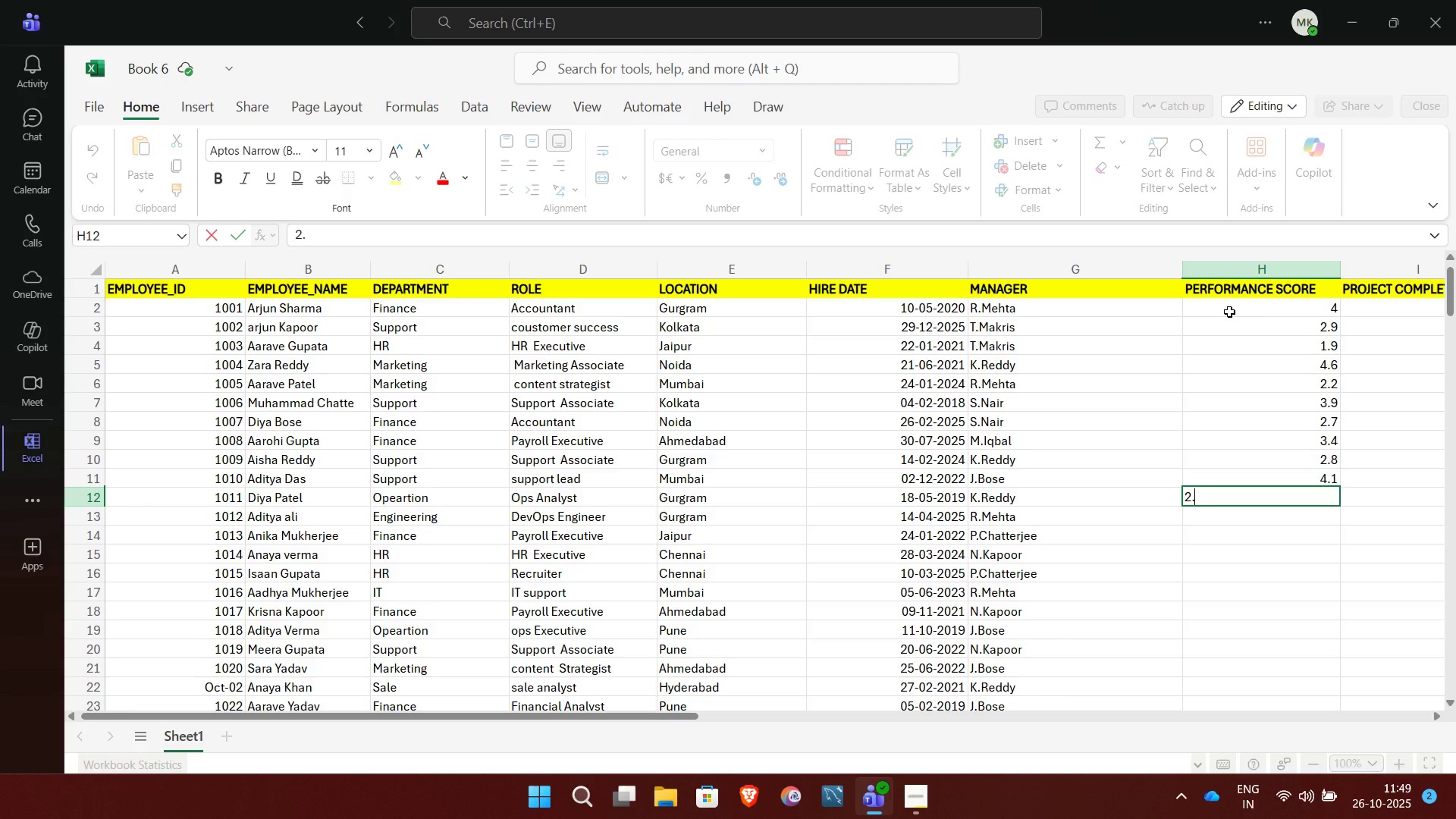 
key(8)
 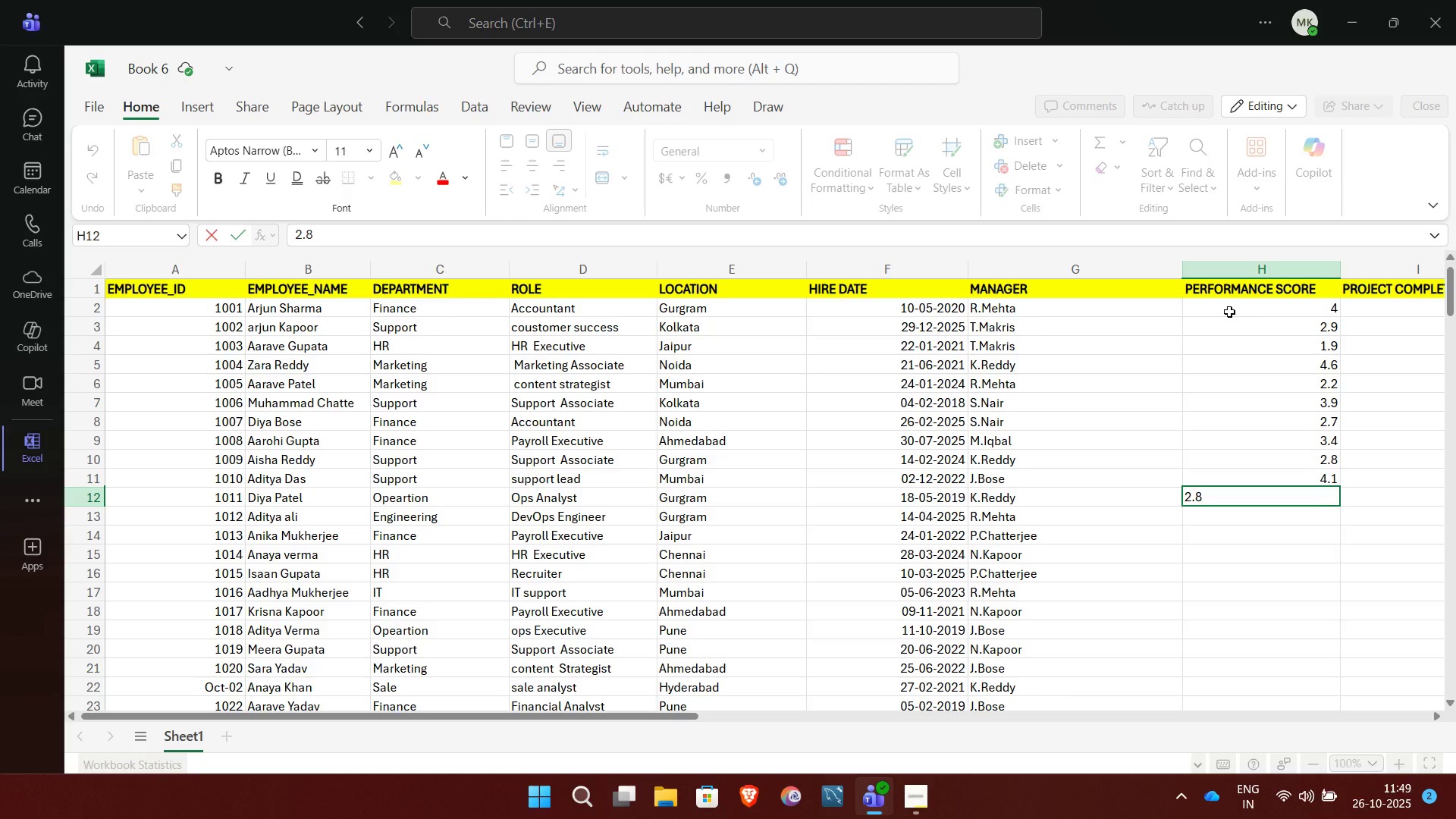 
key(NumpadEnter)
 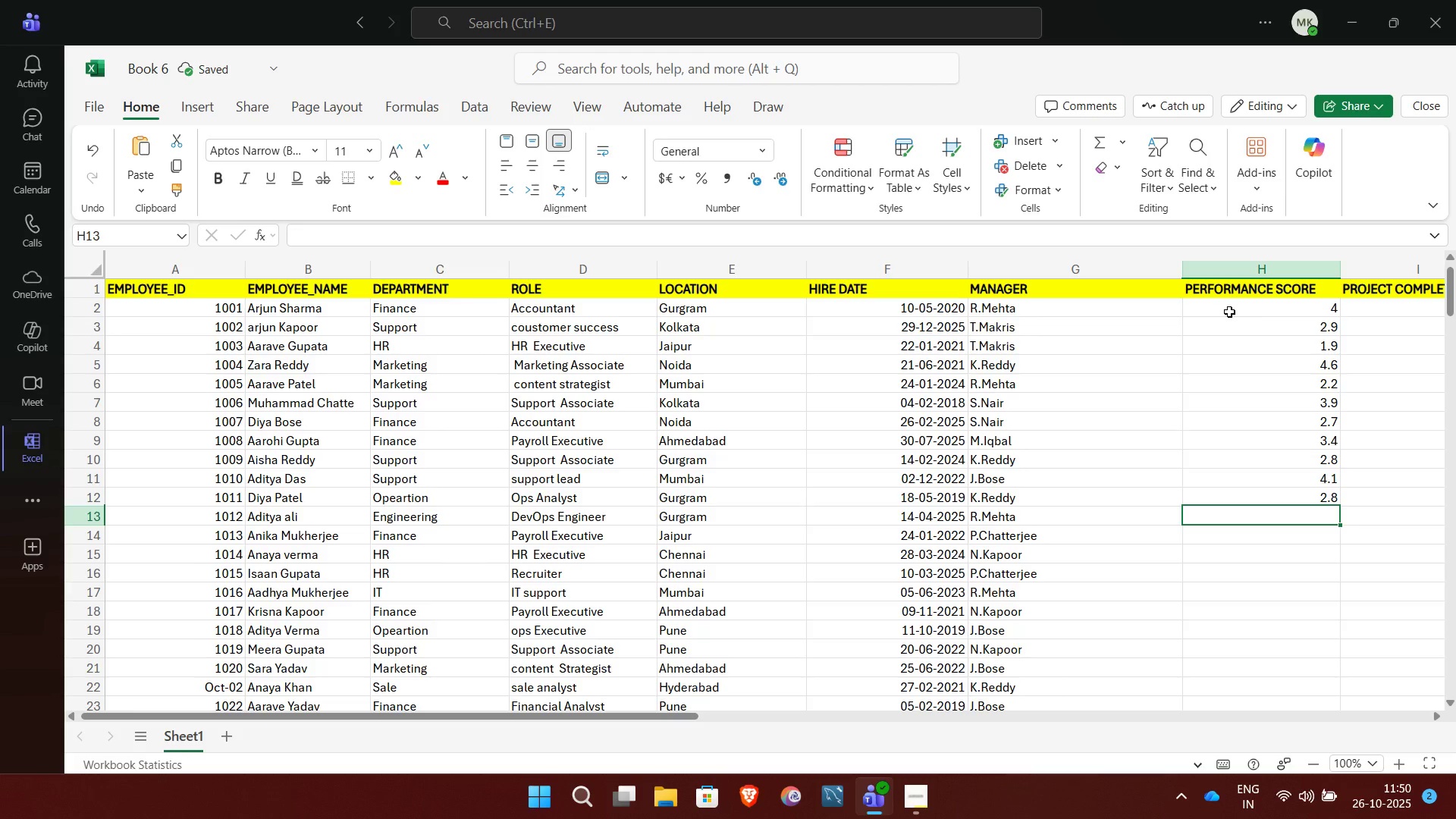 
key(4)
 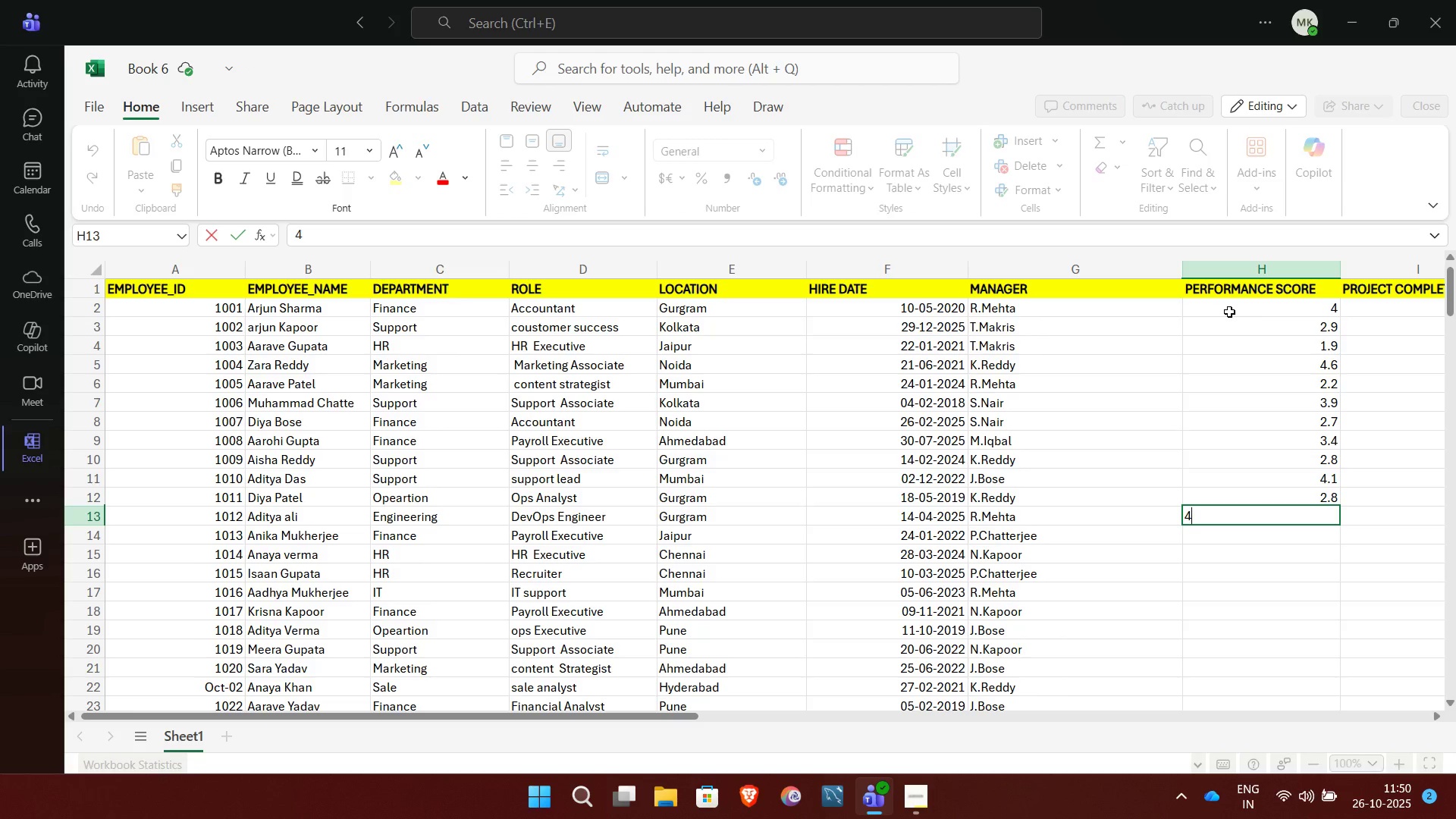 
key(Period)
 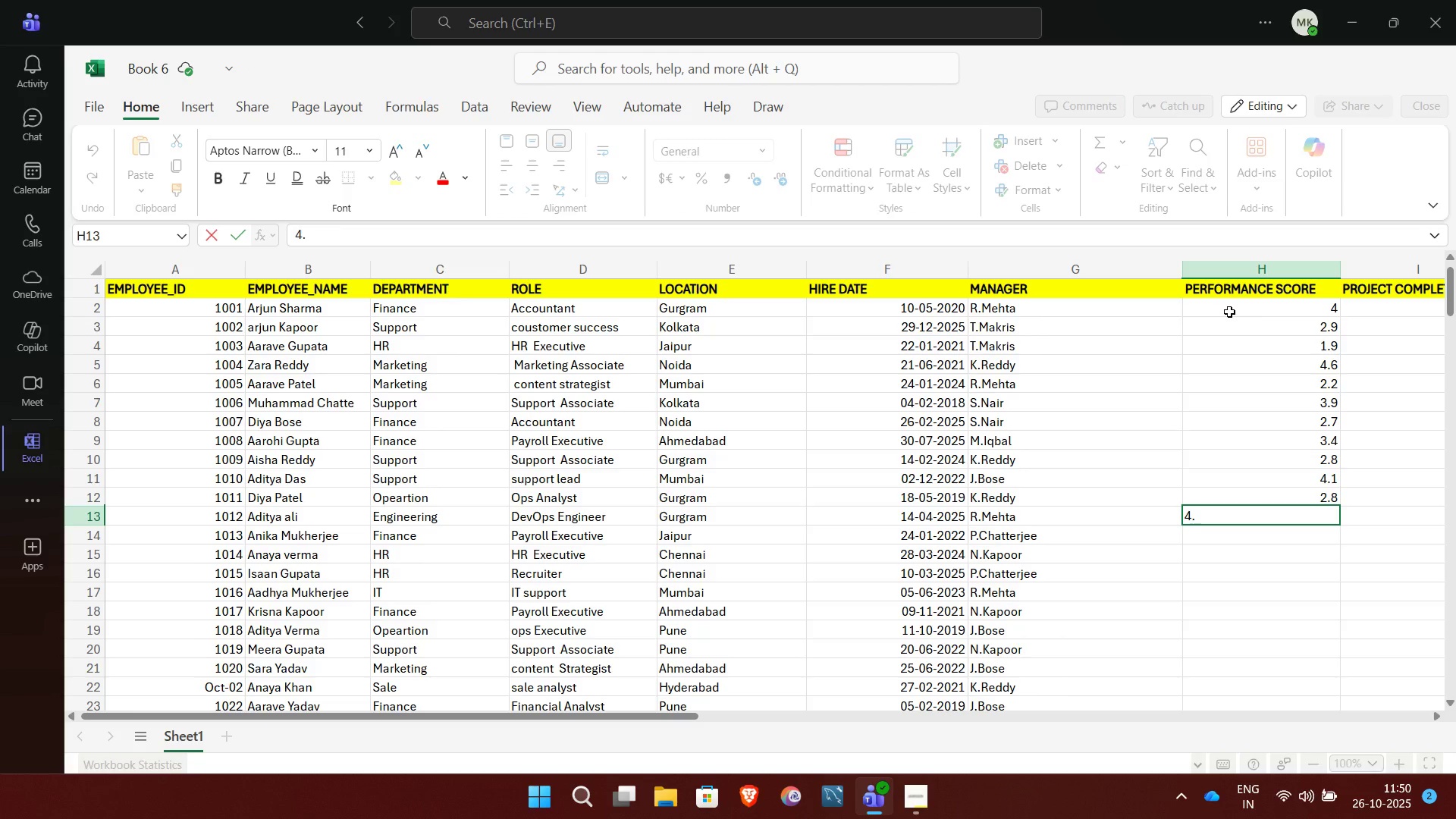 
key(1)
 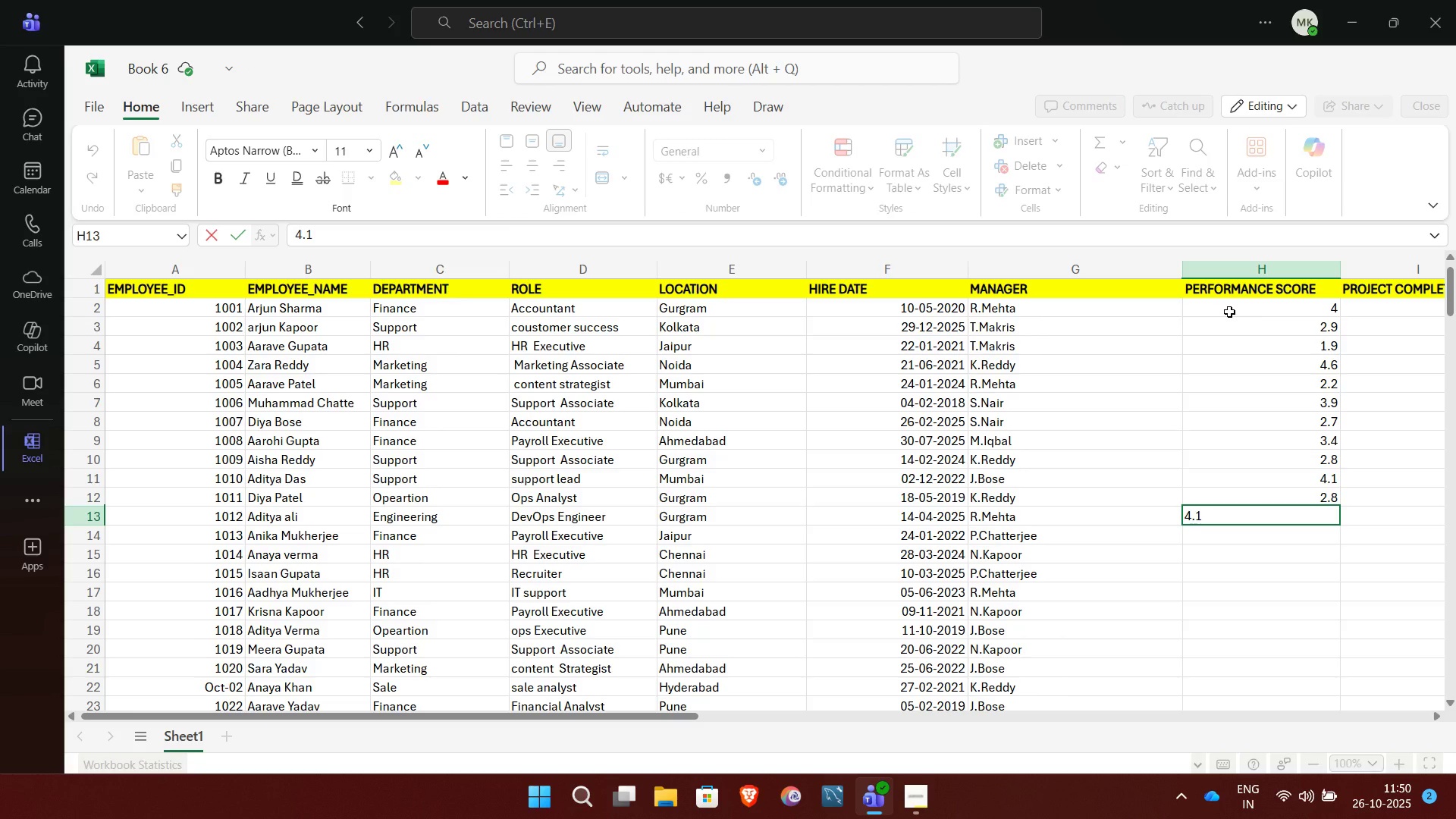 
wait(9.06)
 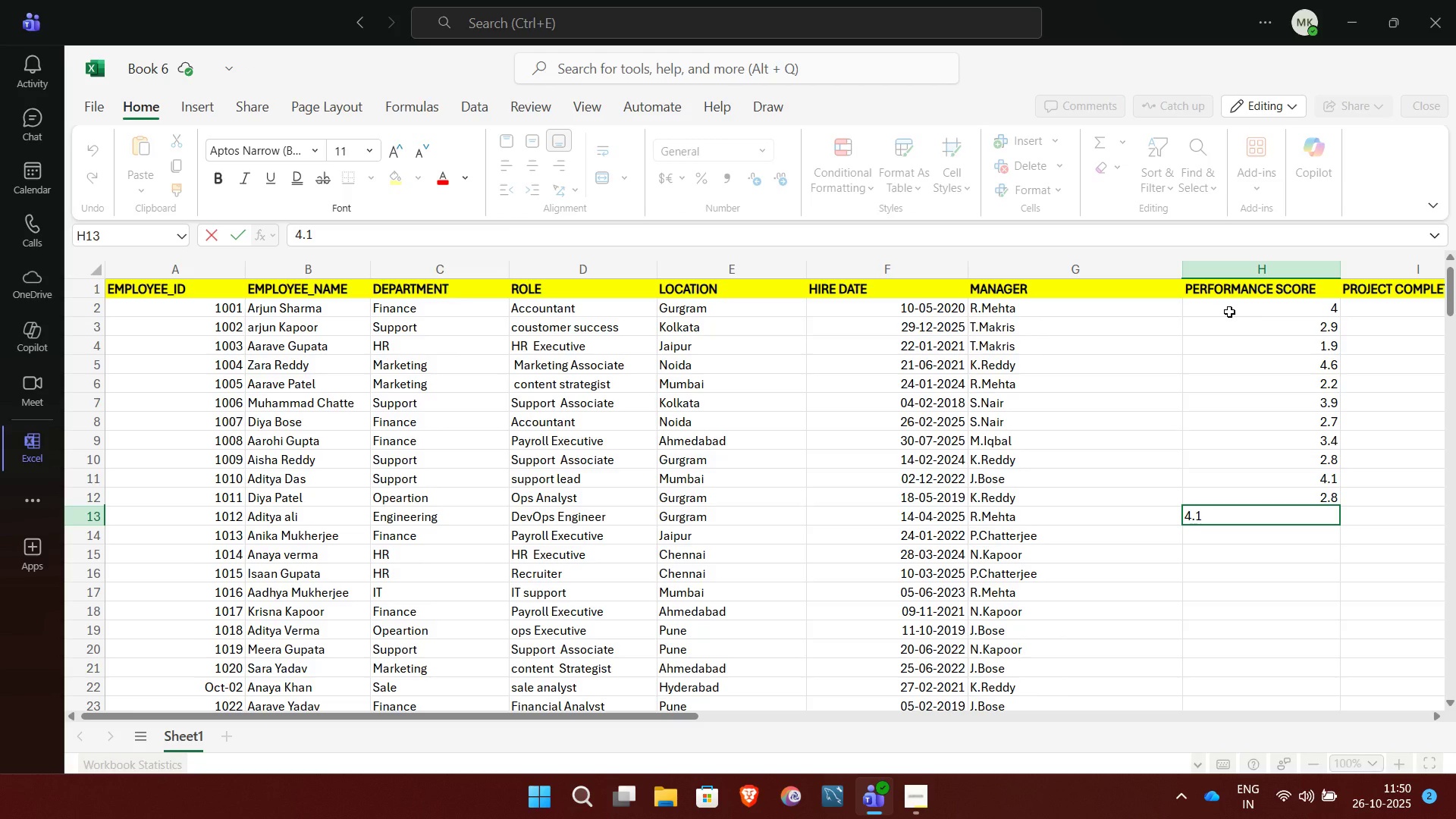 
key(Backspace)
 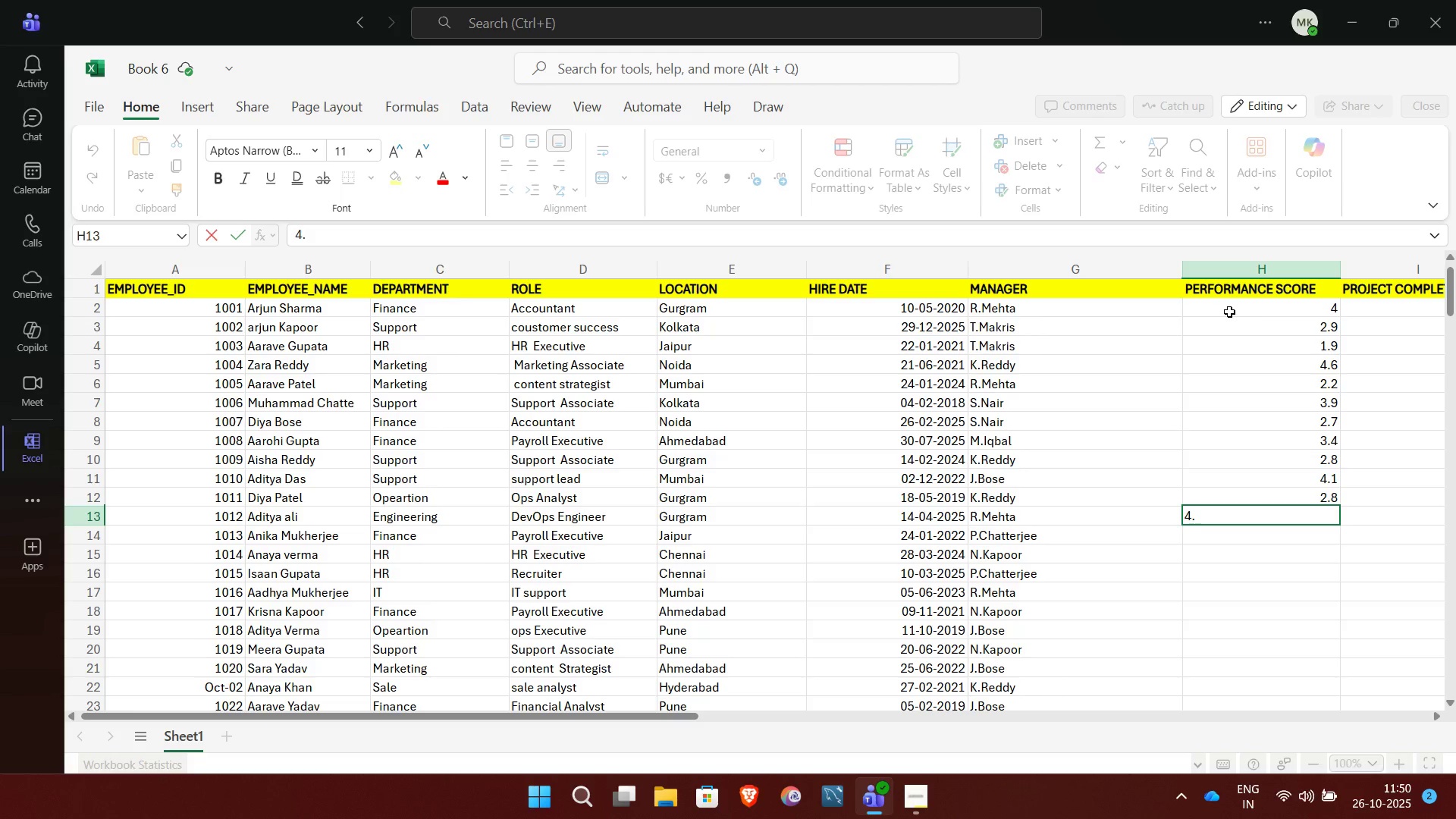 
key(3)
 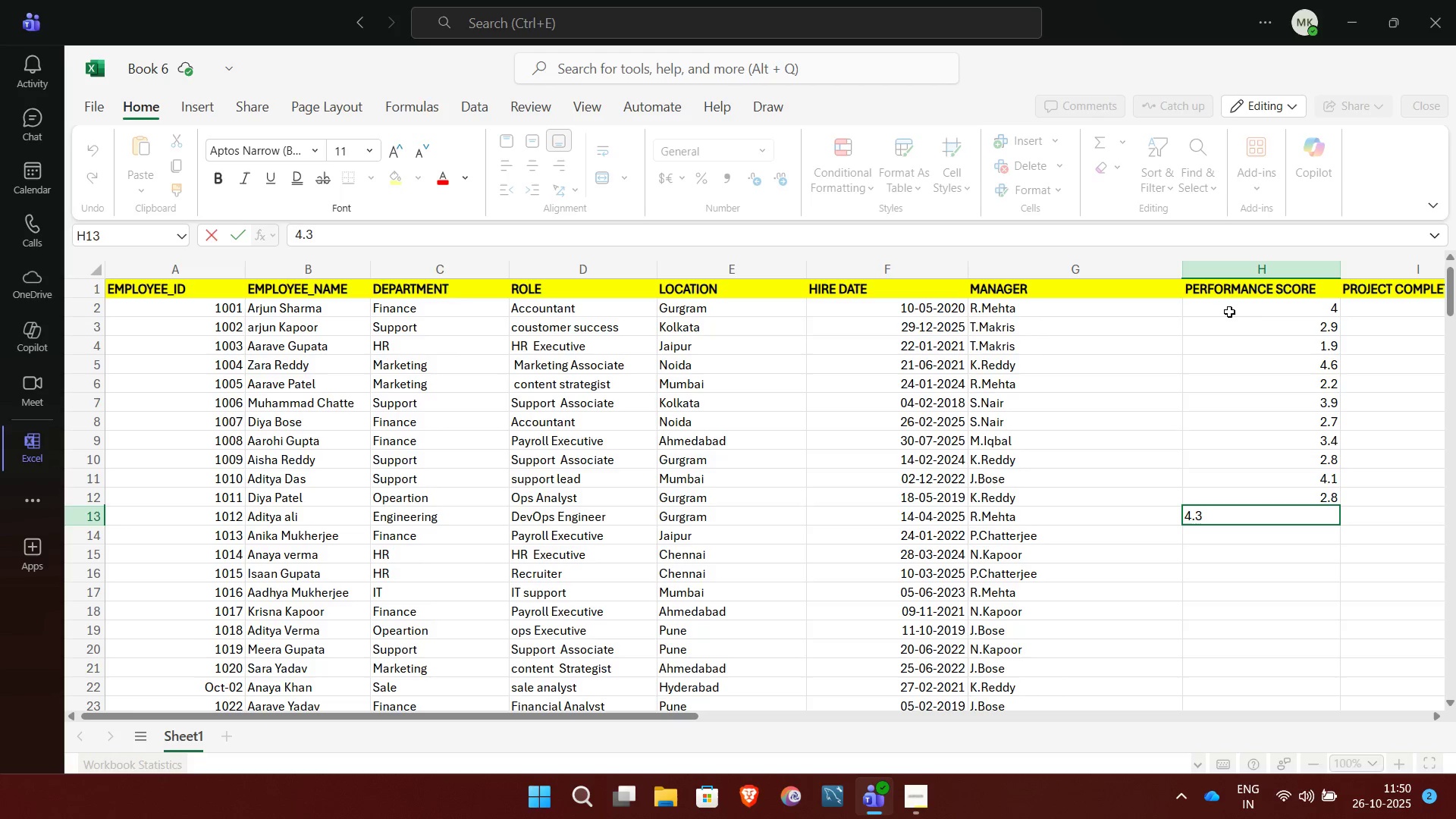 
key(NumpadEnter)
 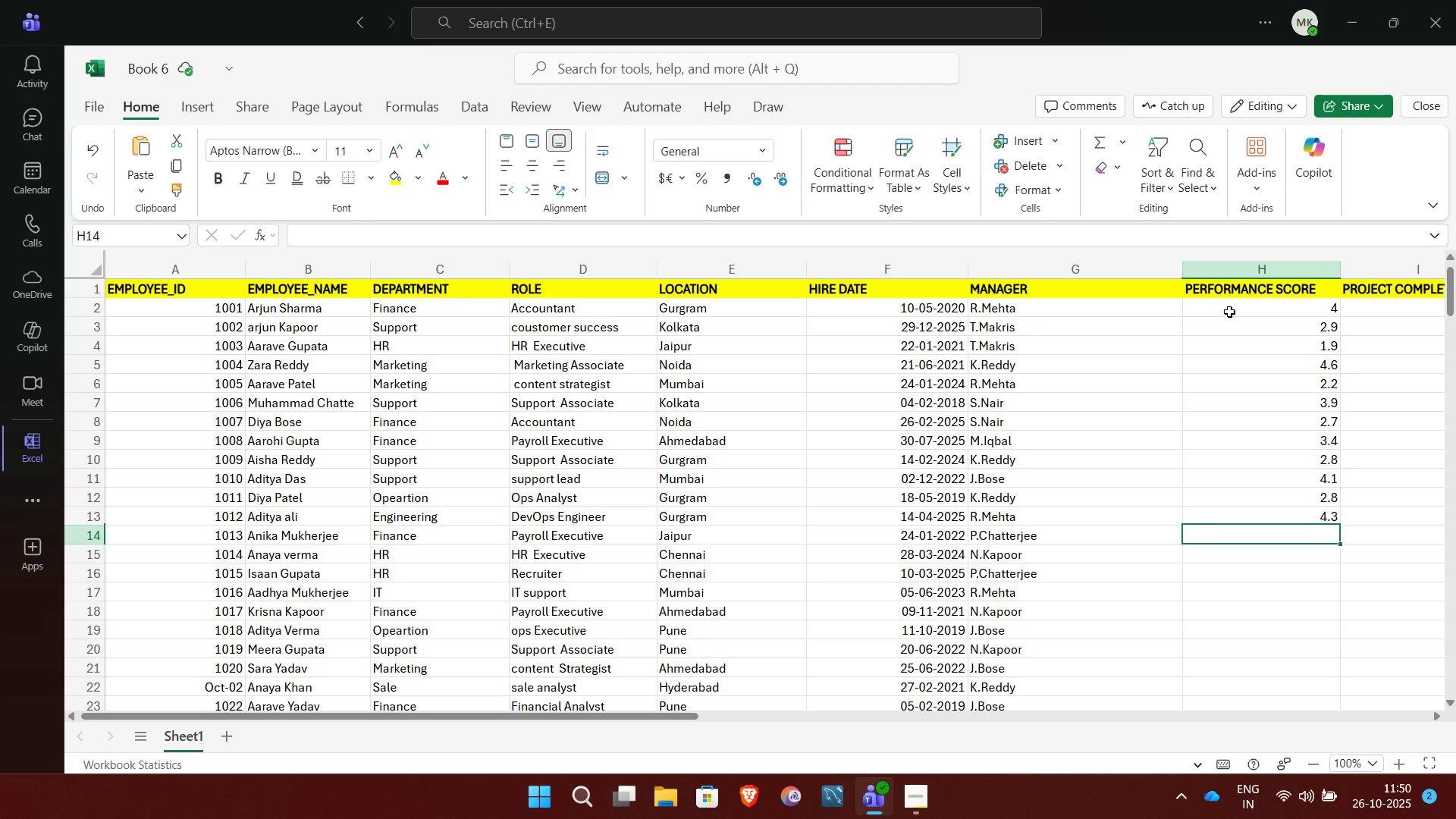 
key(3)
 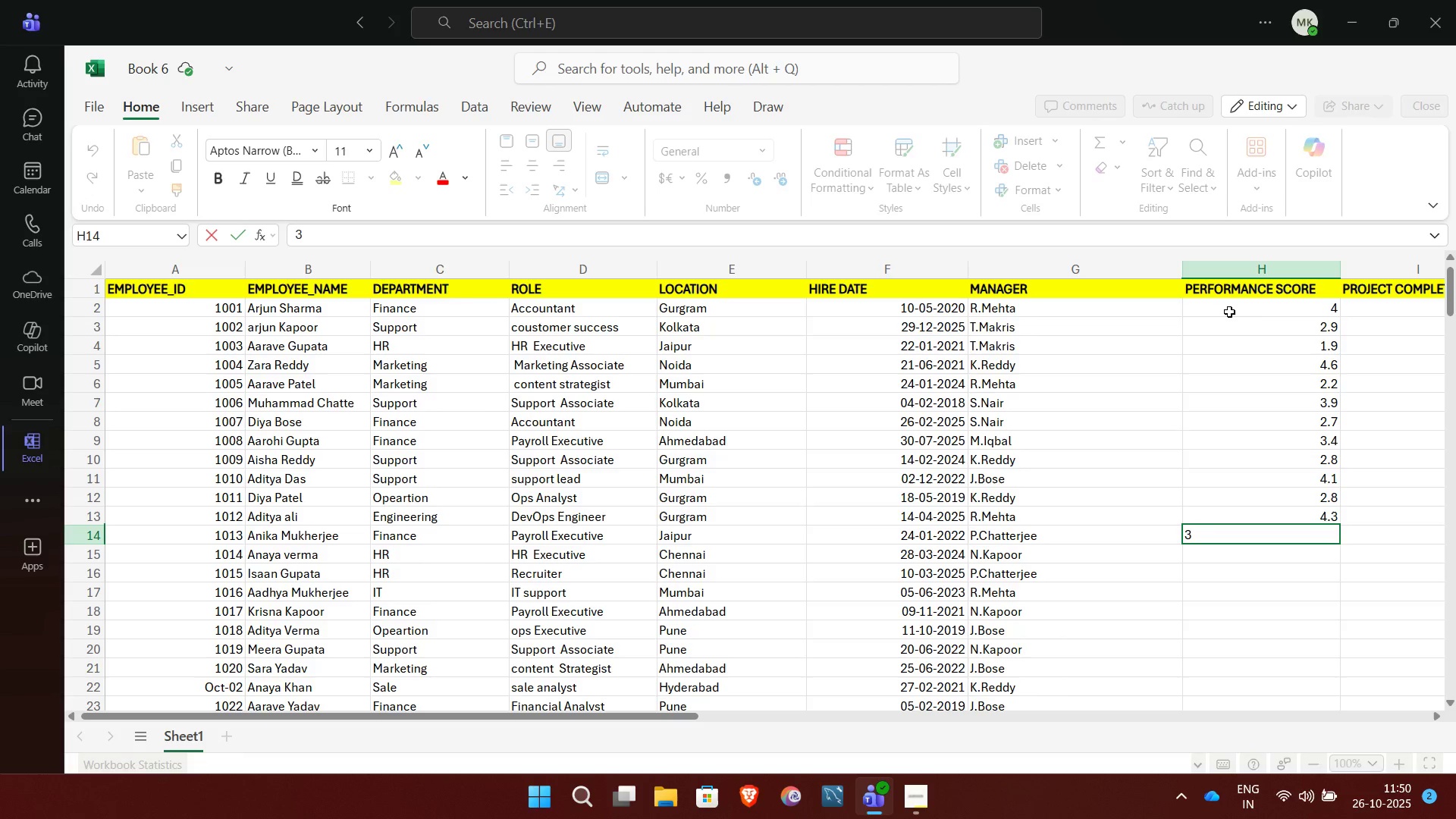 
key(Period)
 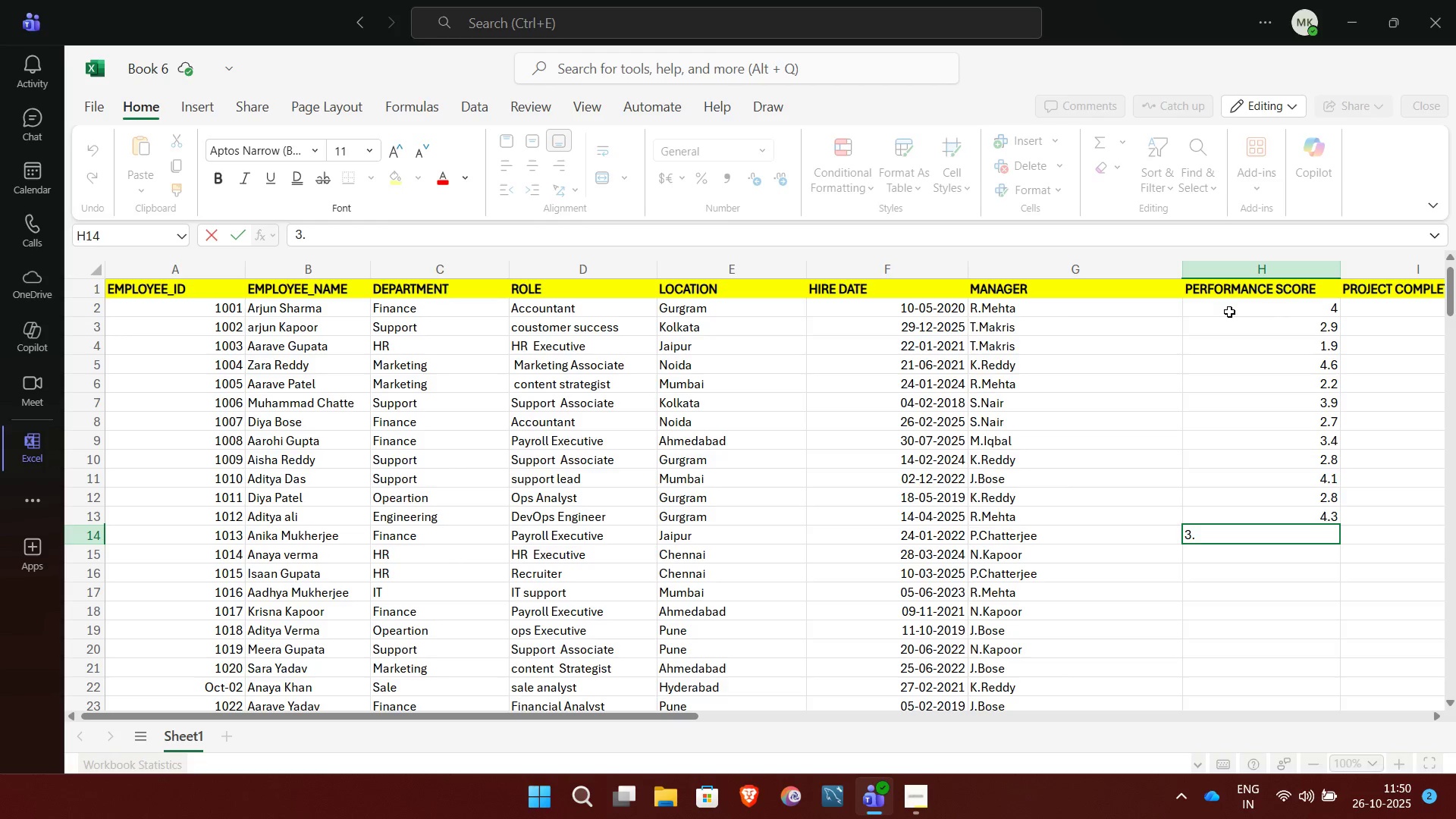 
key(7)
 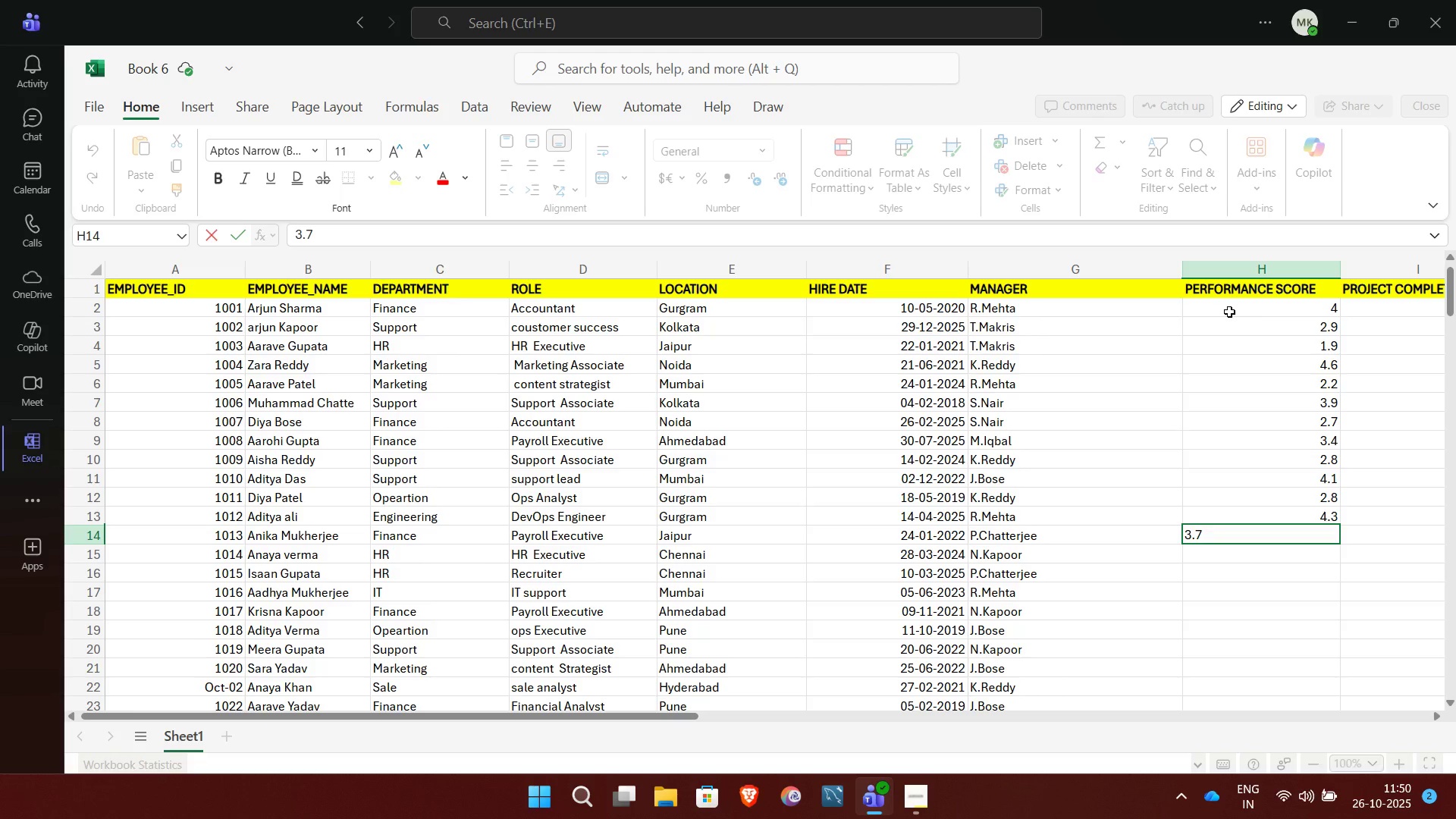 
key(NumpadEnter)
 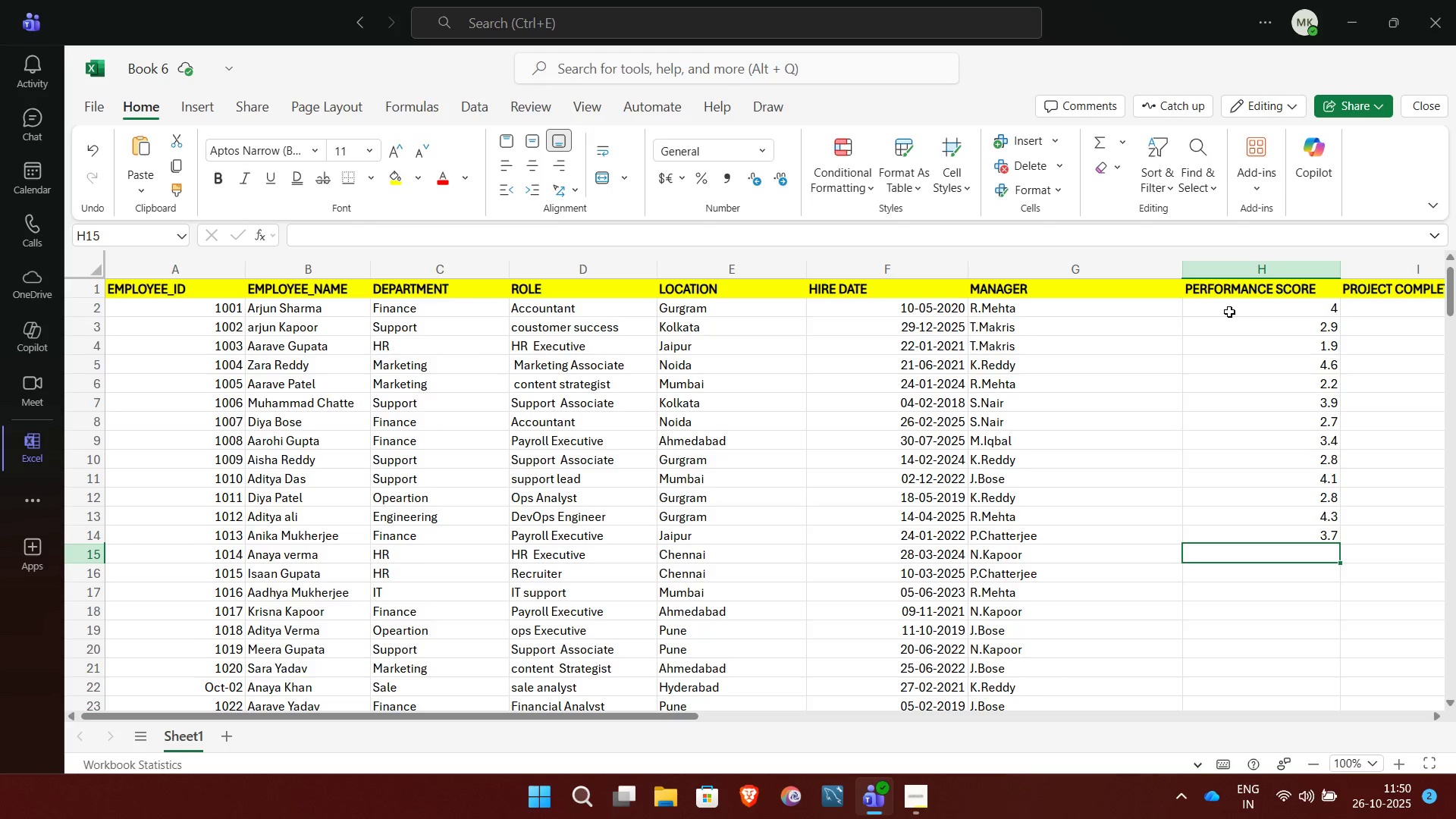 
wait(6.93)
 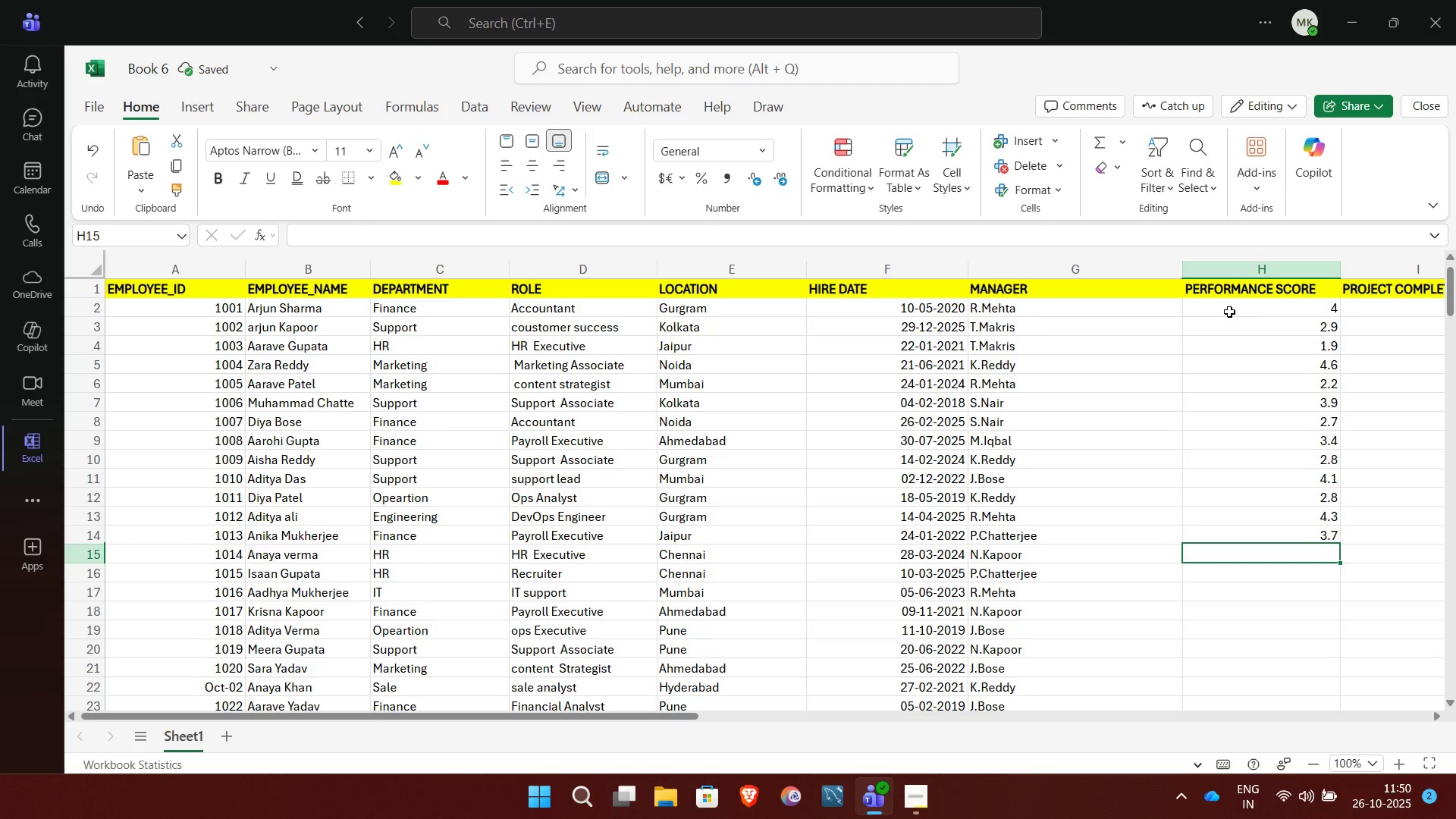 
key(3)
 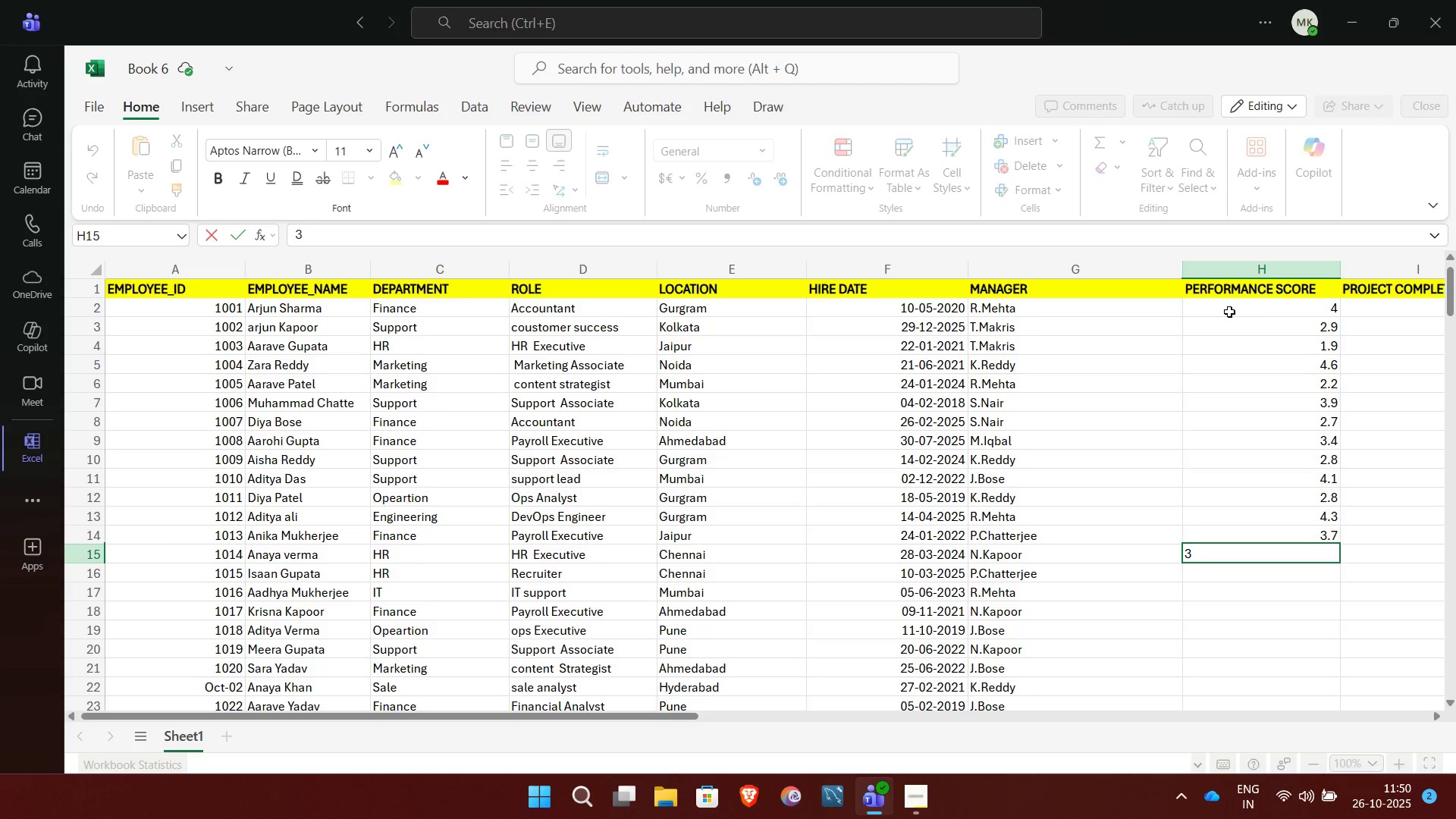 
key(Period)
 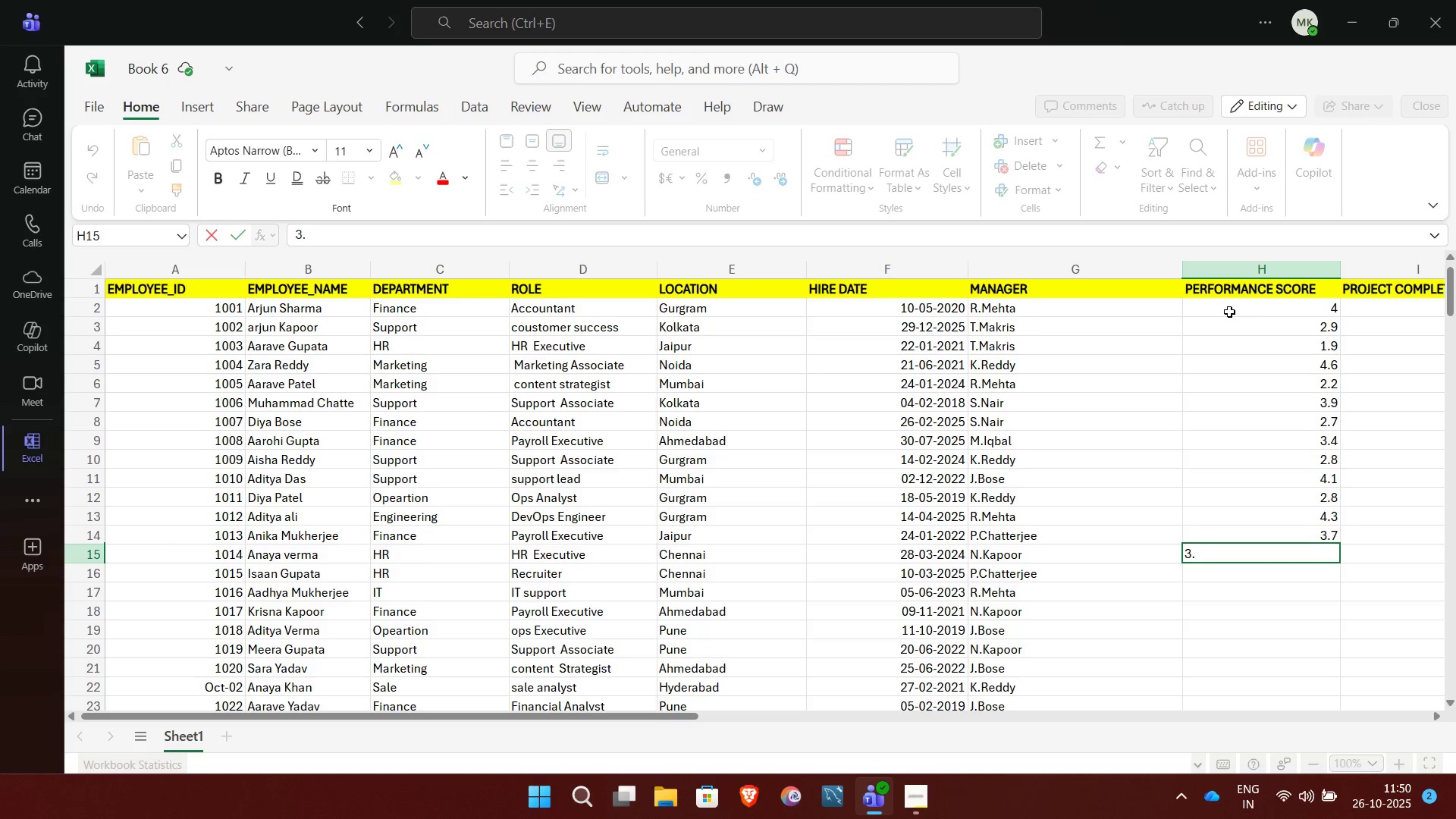 
key(9)
 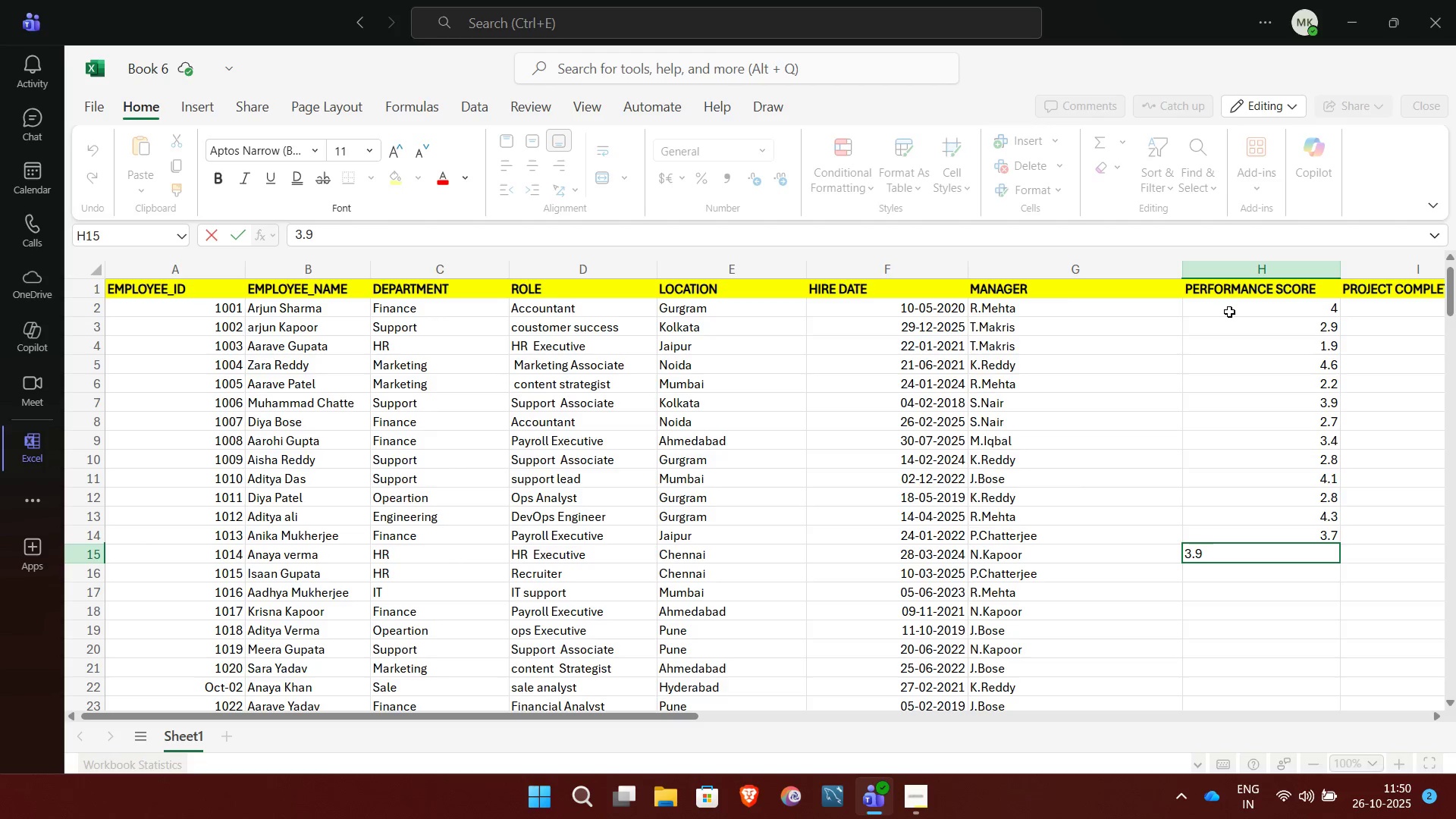 
key(NumpadEnter)
 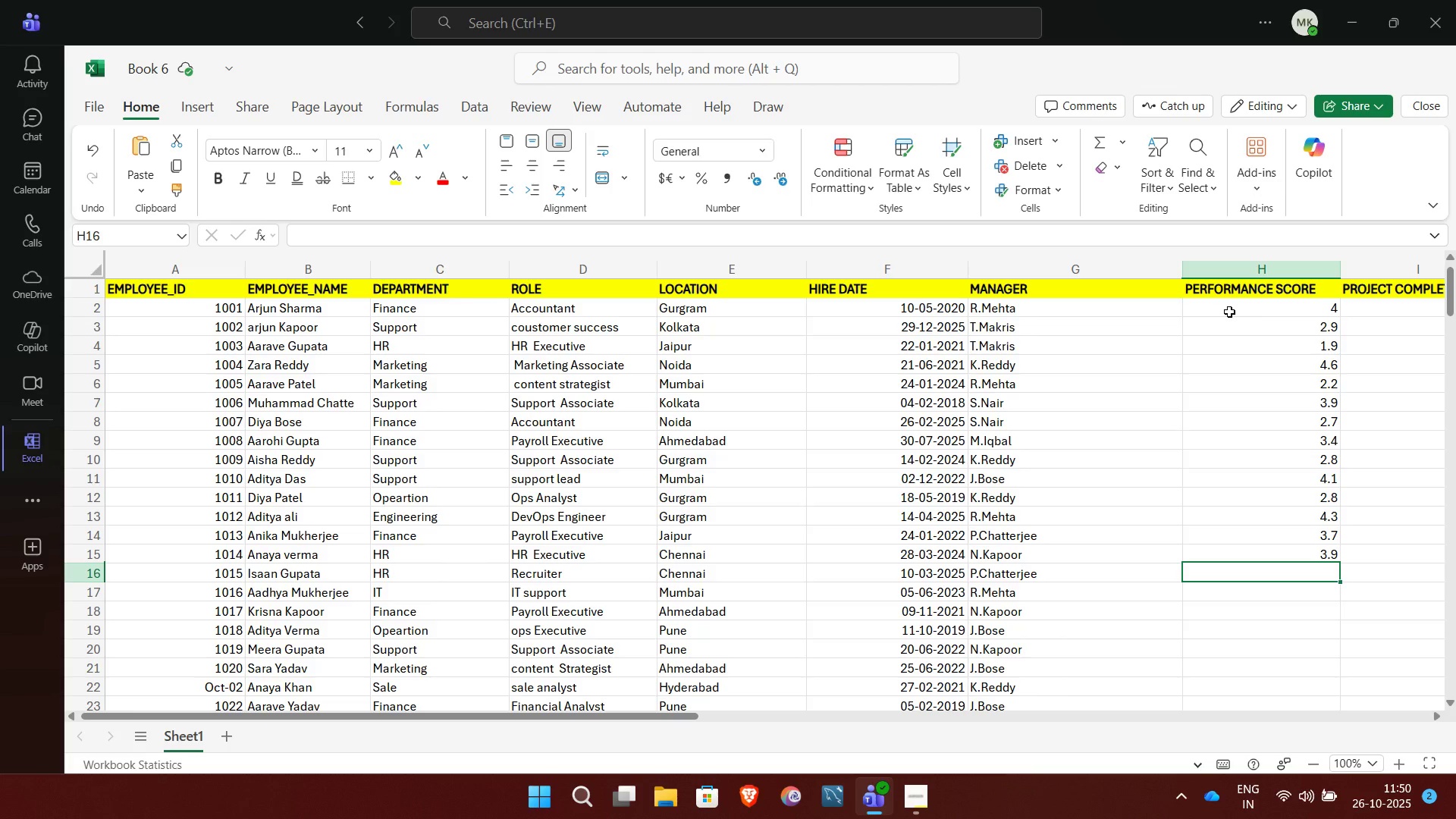 
wait(5.6)
 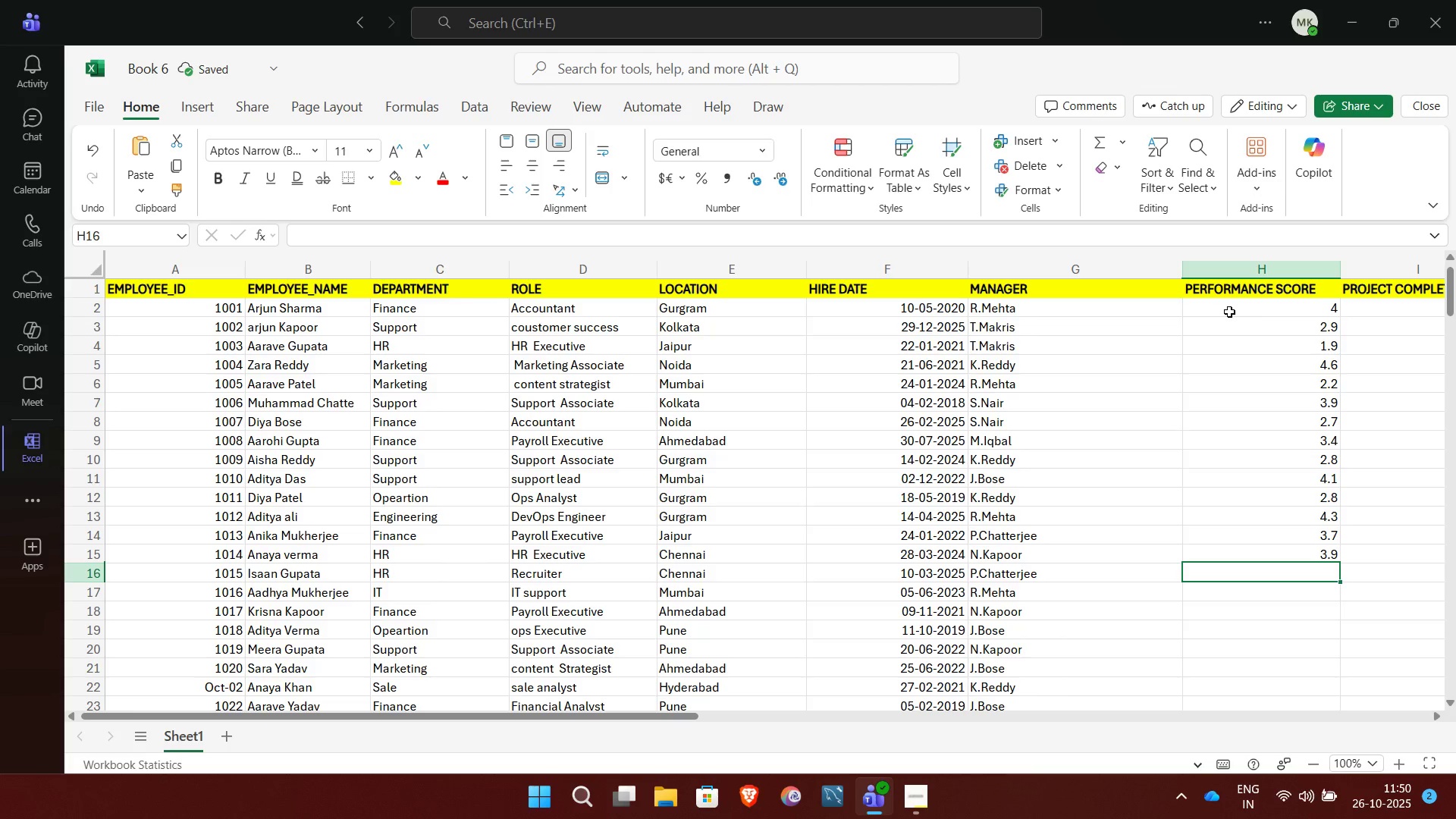 
key(2)
 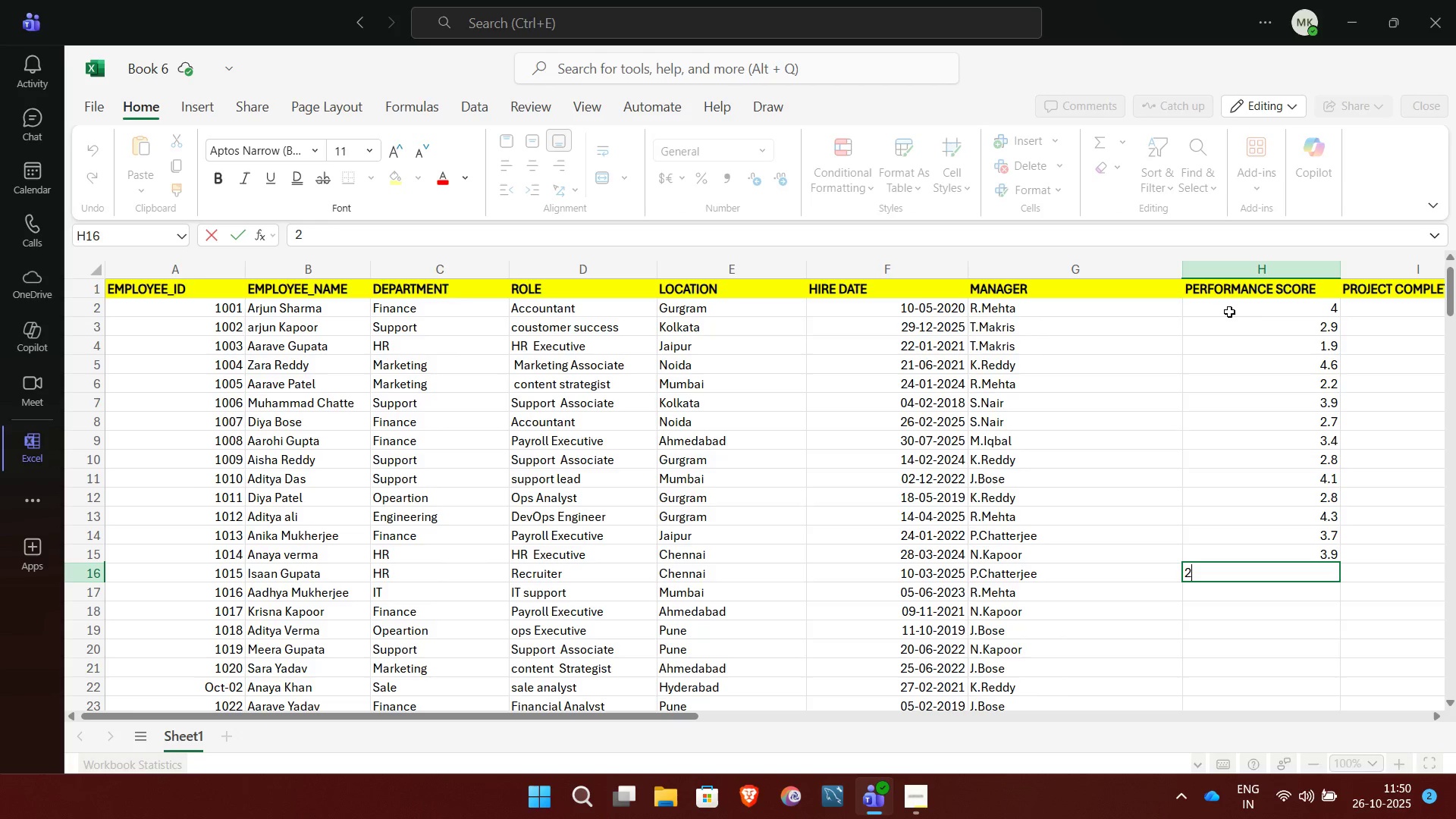 
key(Period)
 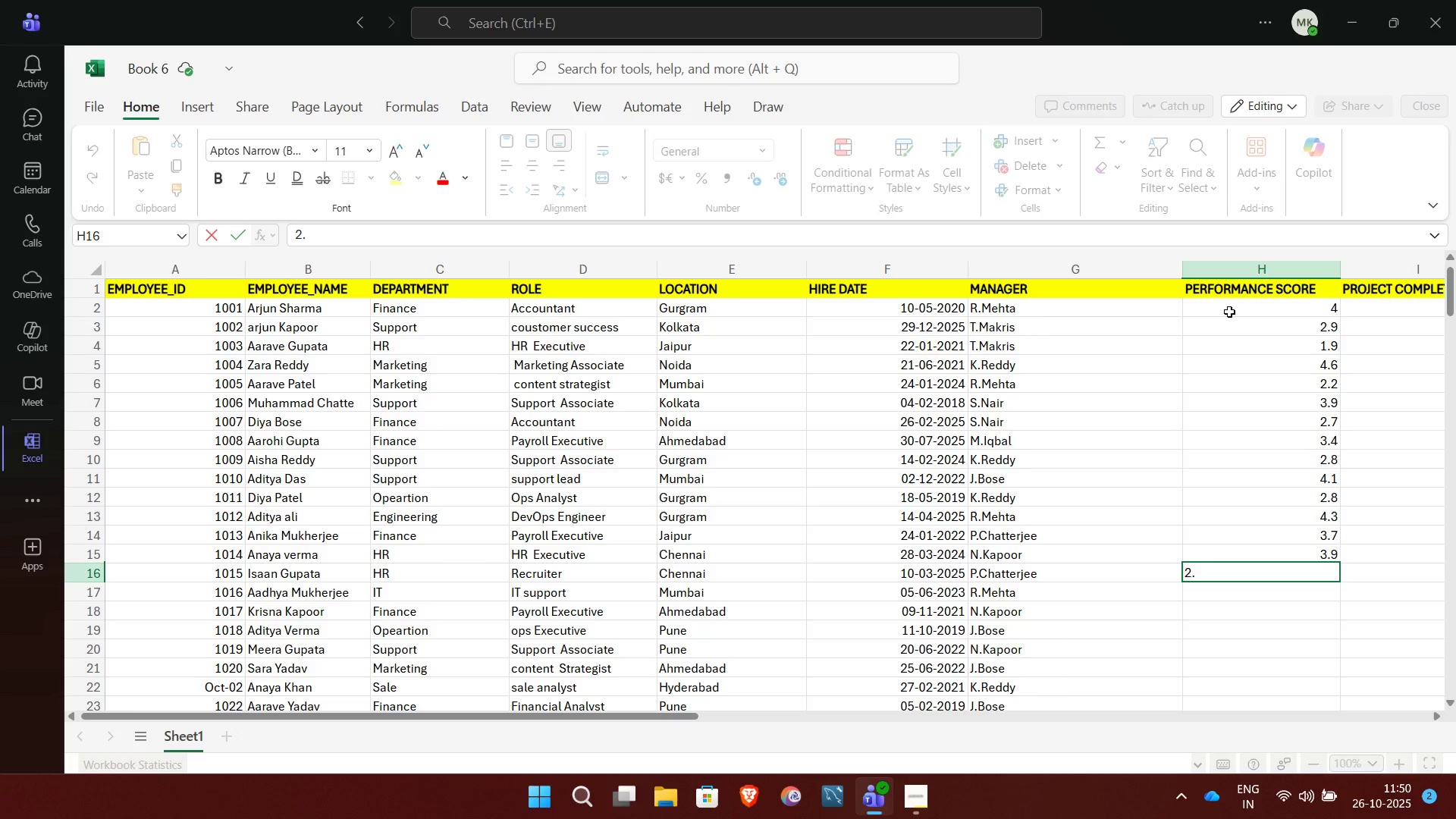 
key(6)
 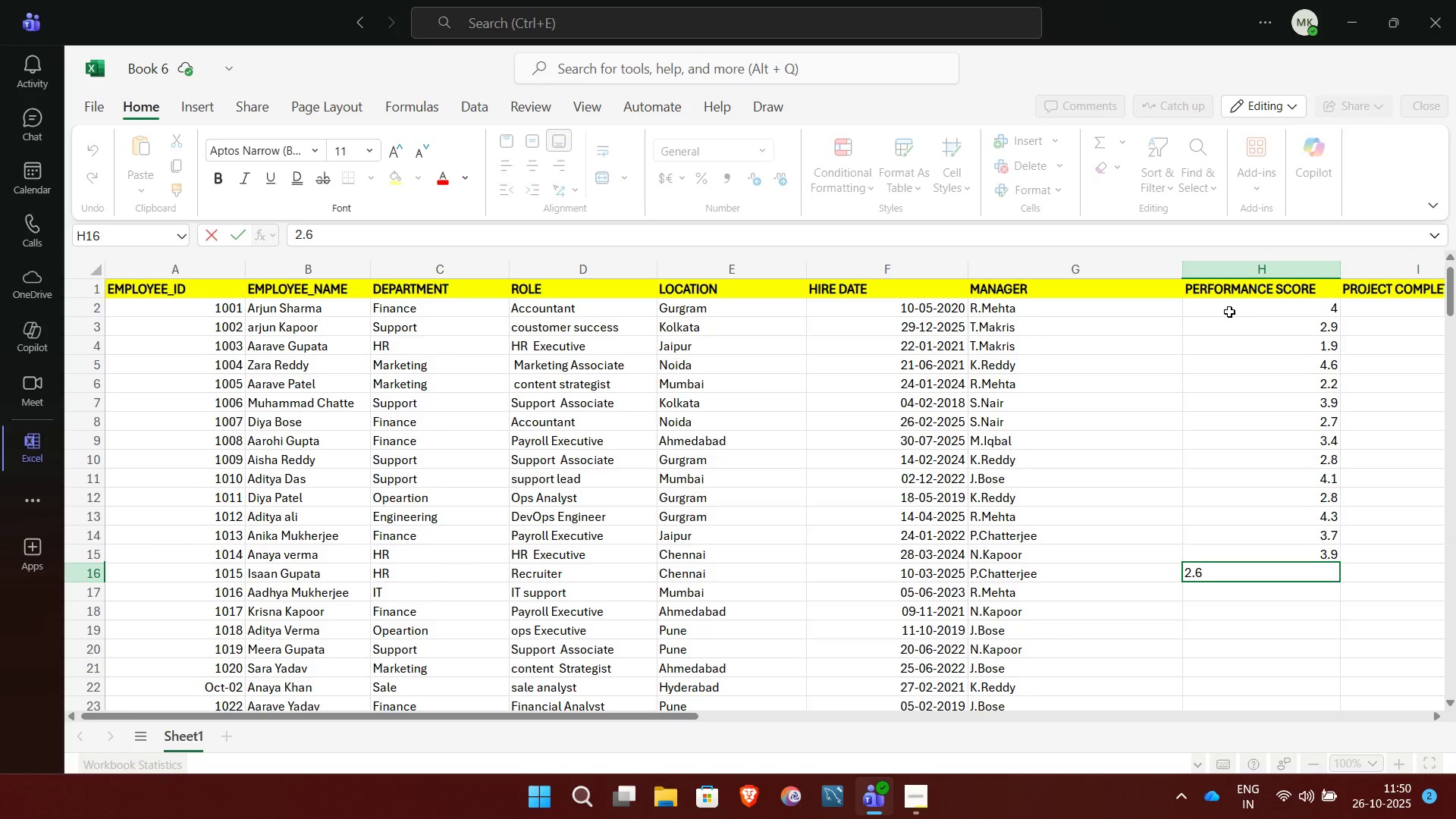 
key(NumpadEnter)
 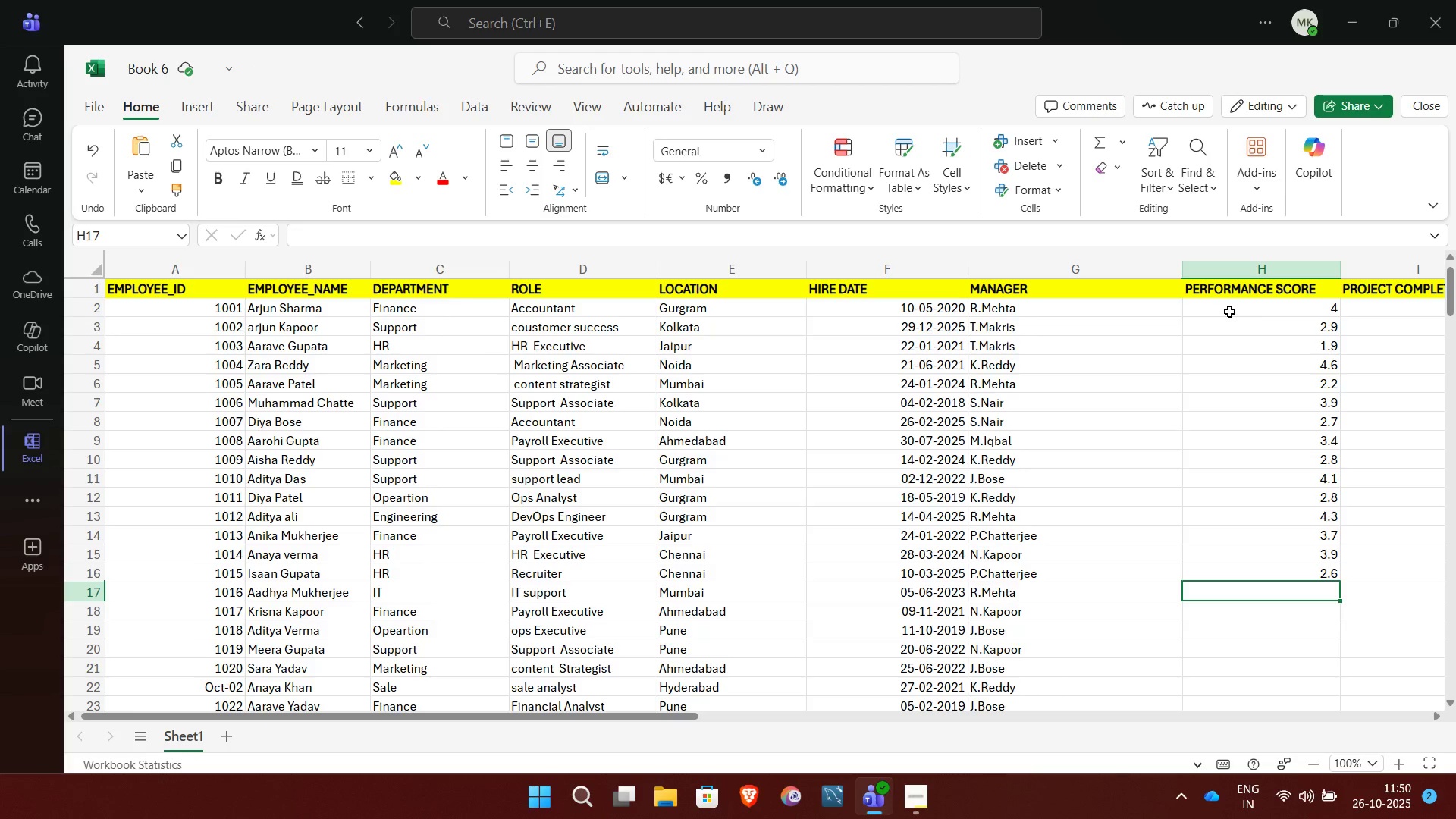 
wait(5.89)
 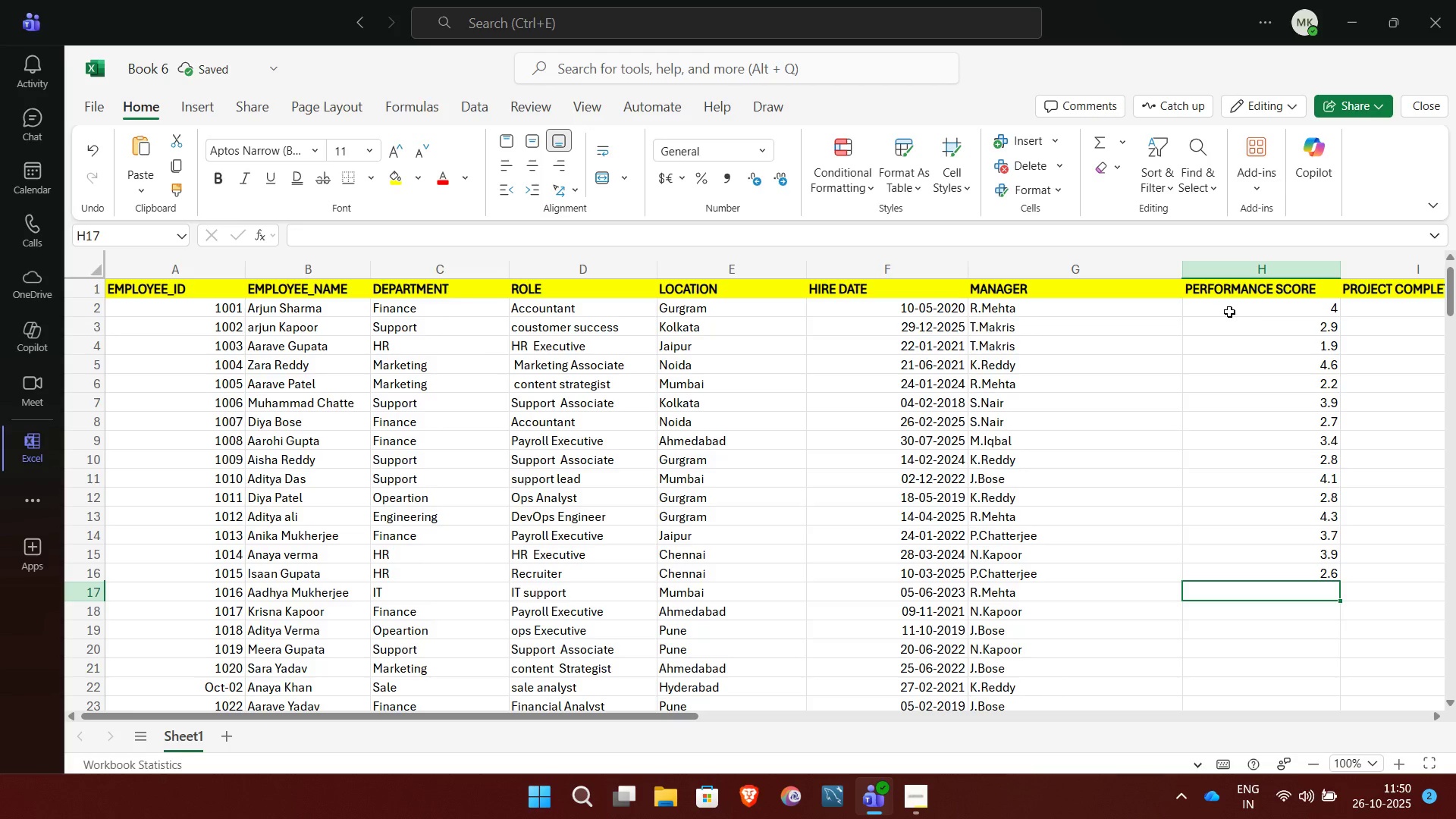 
key(2)
 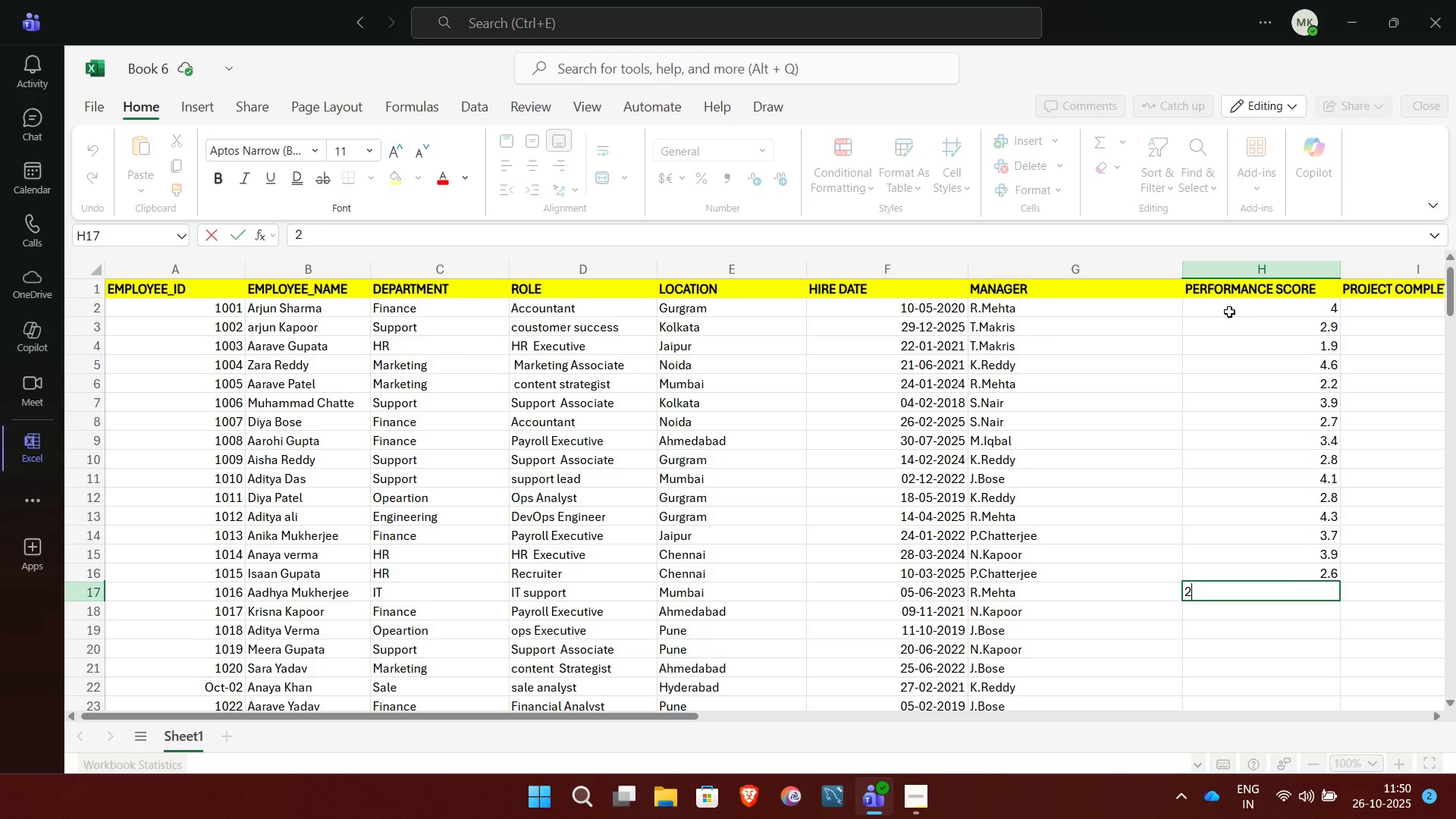 
key(Period)
 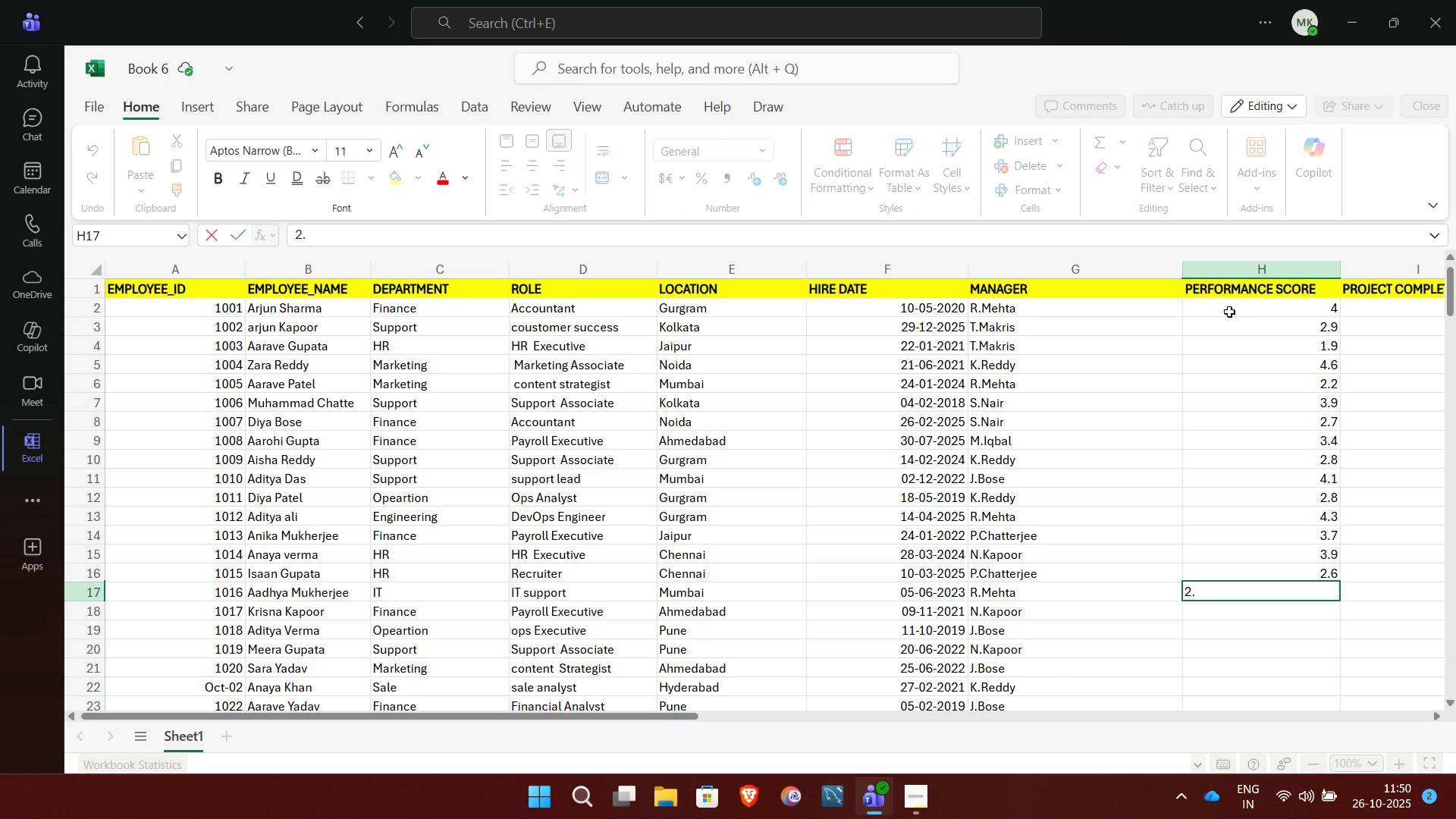 
key(6)
 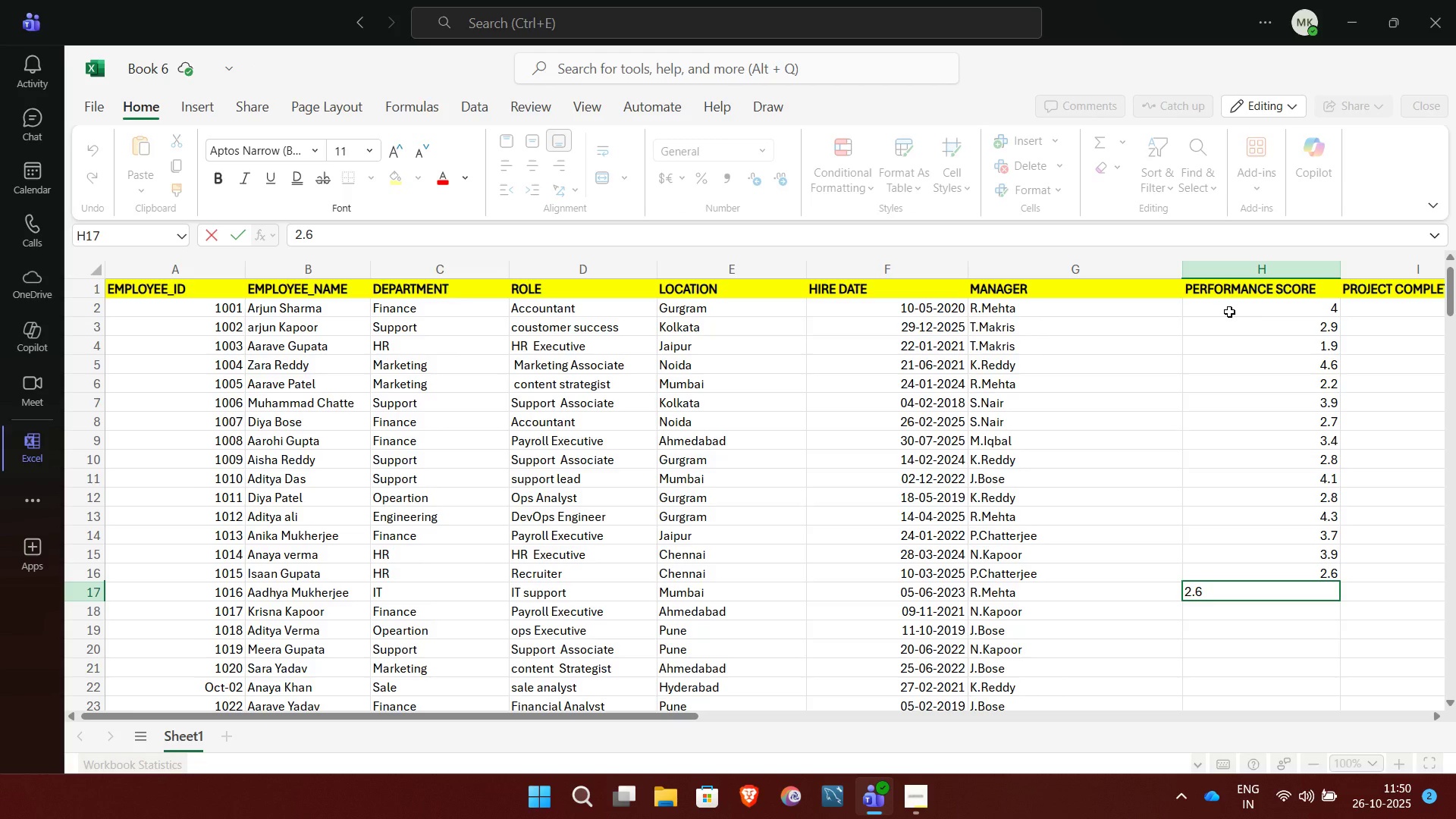 
key(NumpadEnter)
 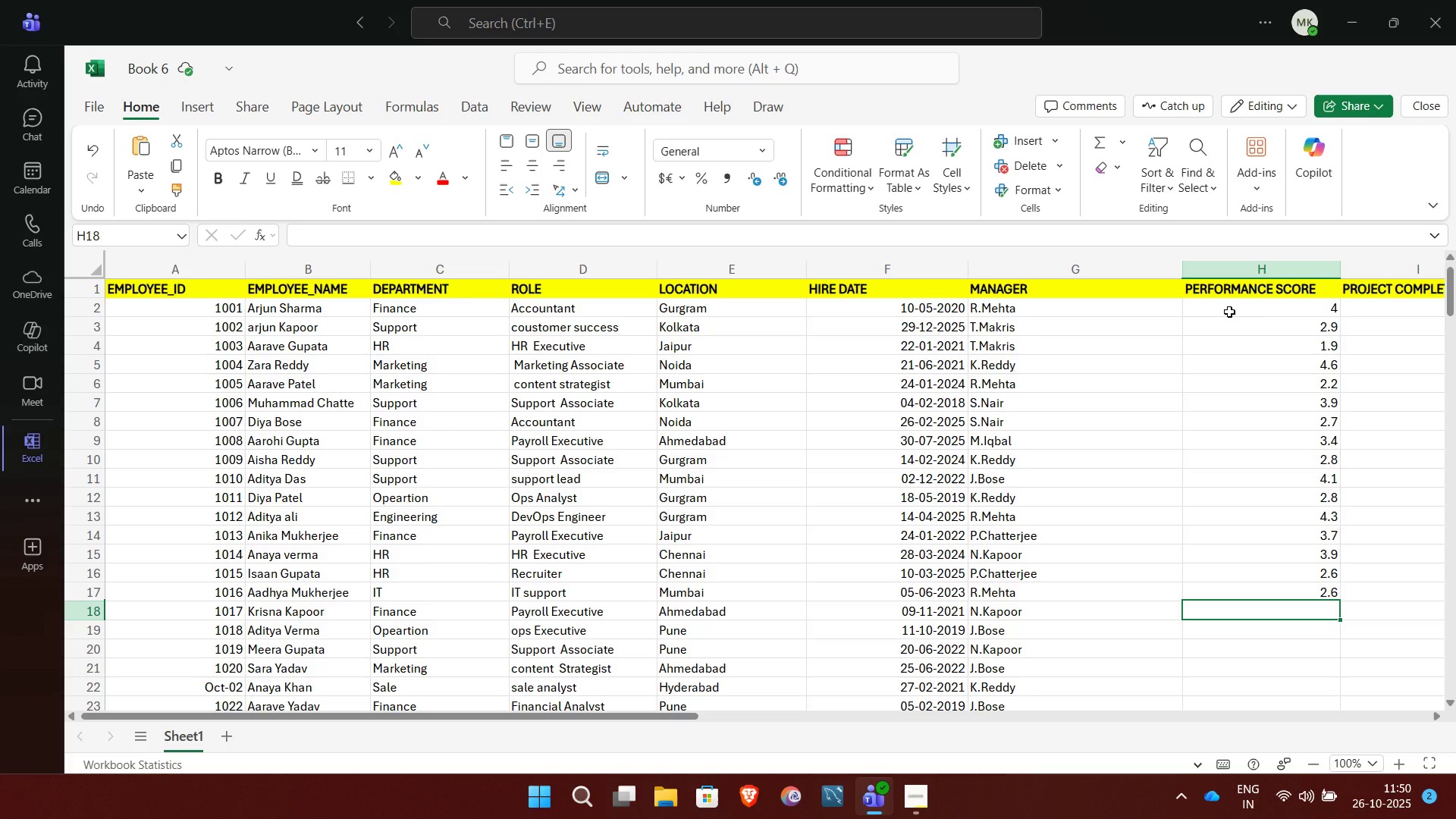 
wait(6.1)
 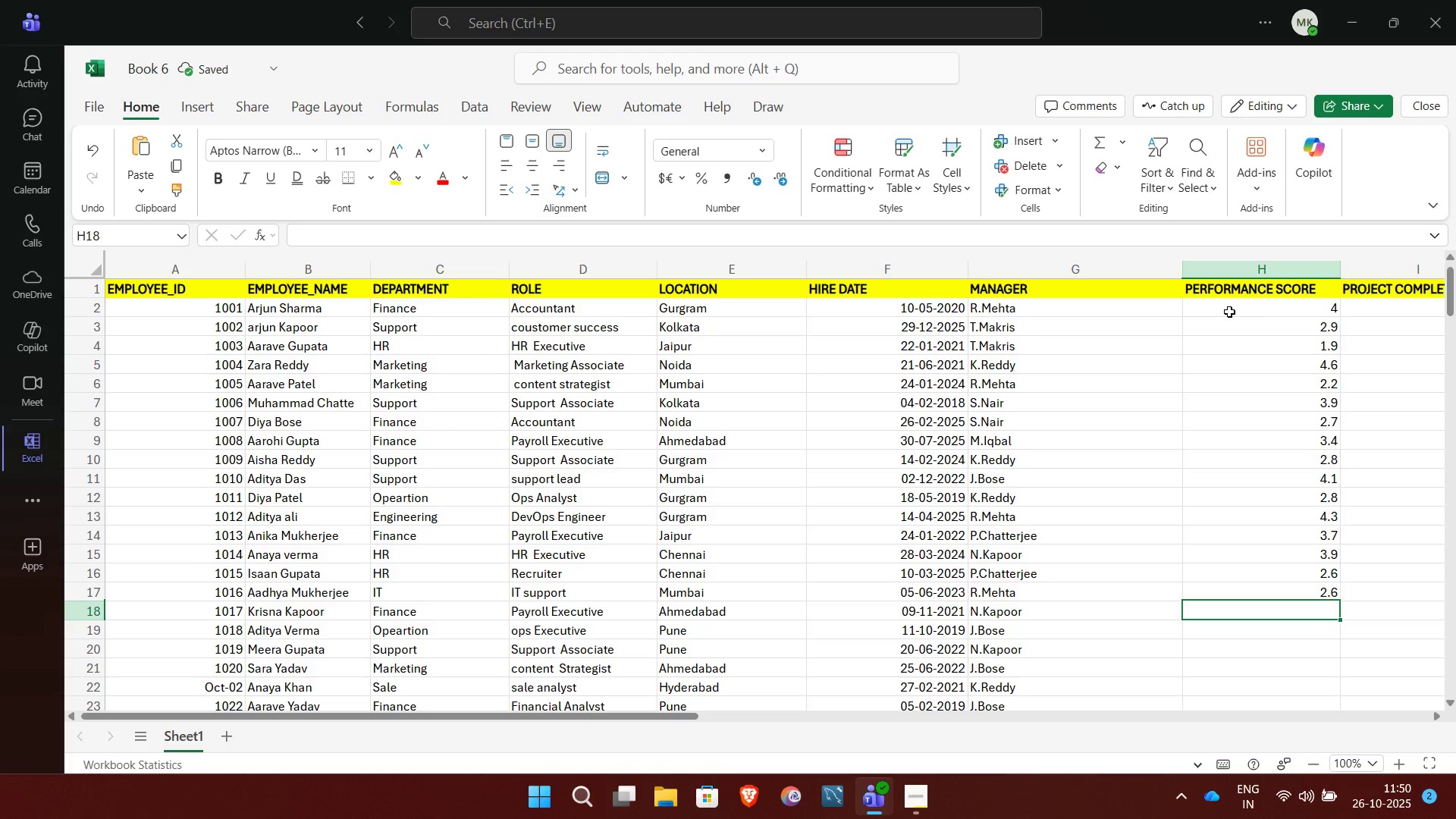 
key(3)
 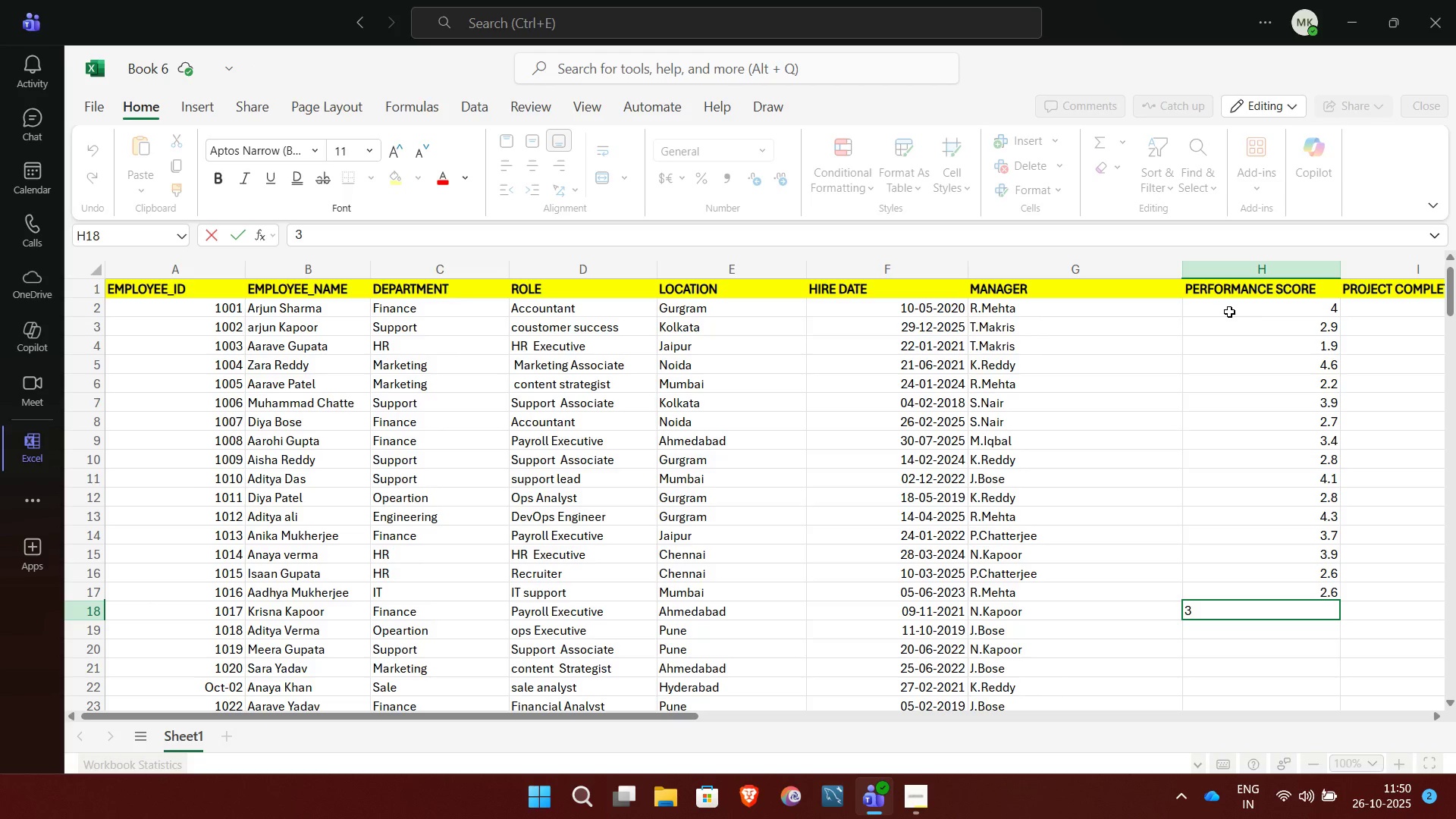 
key(Period)
 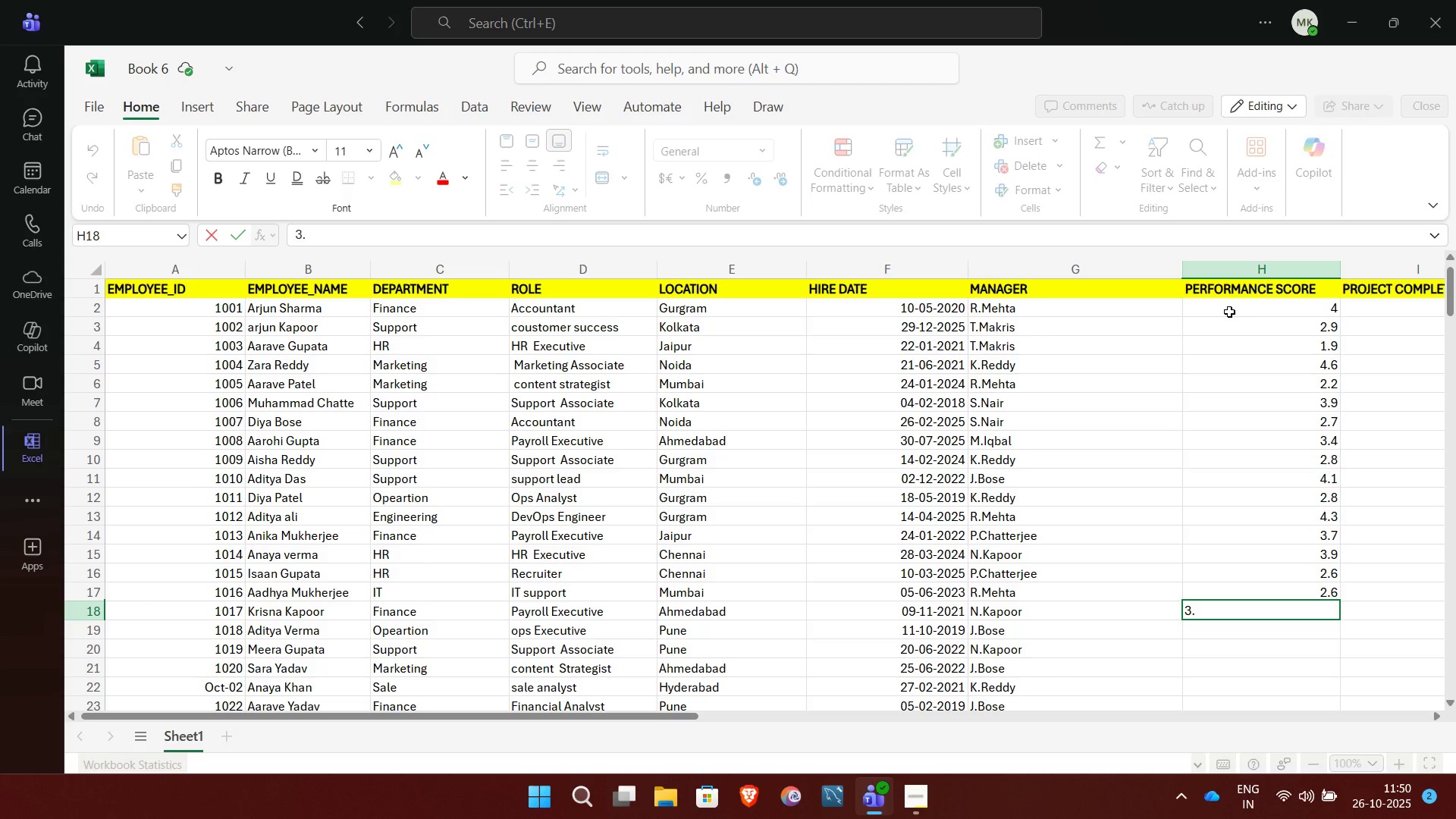 
key(3)
 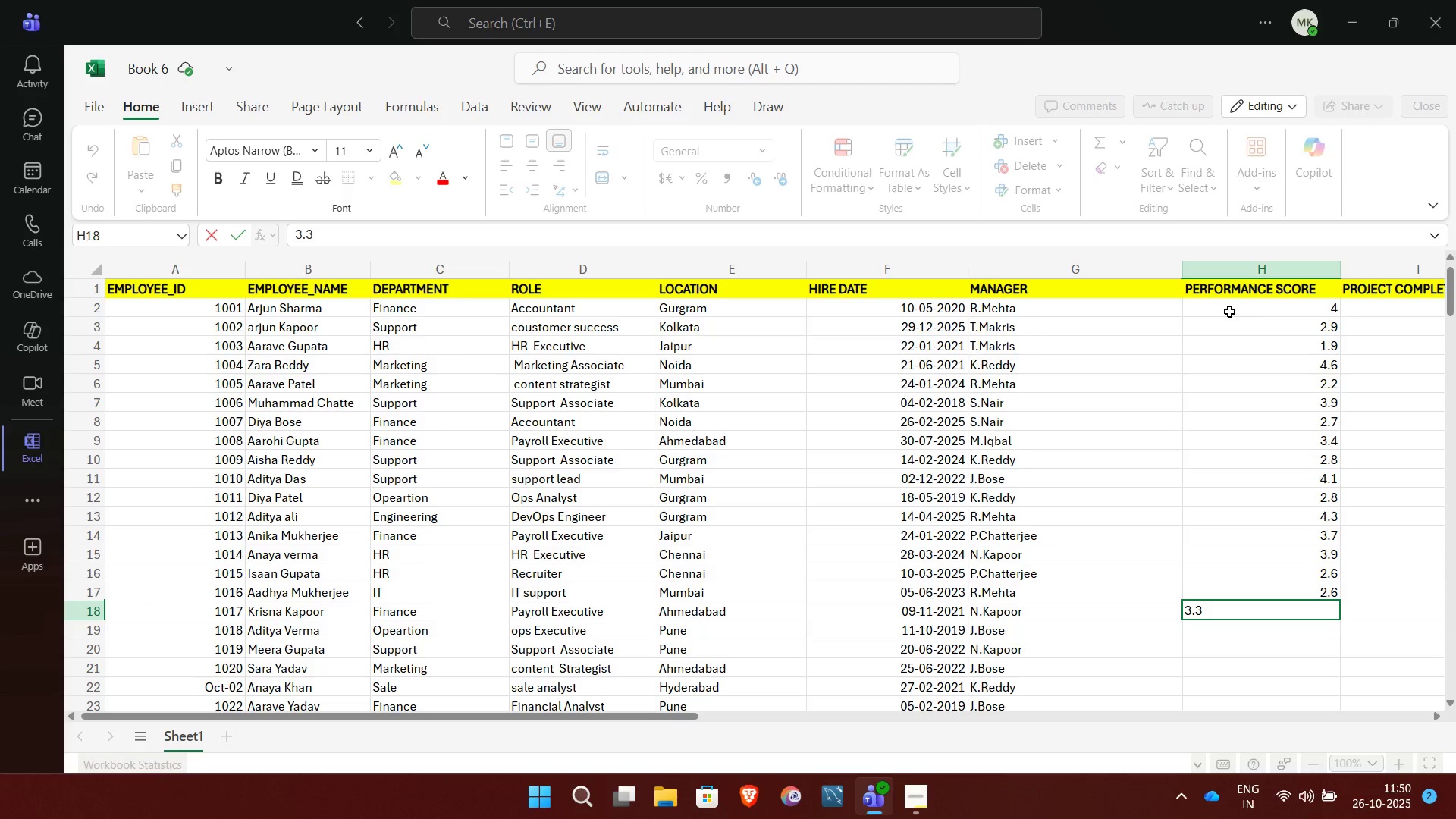 
key(NumpadEnter)
 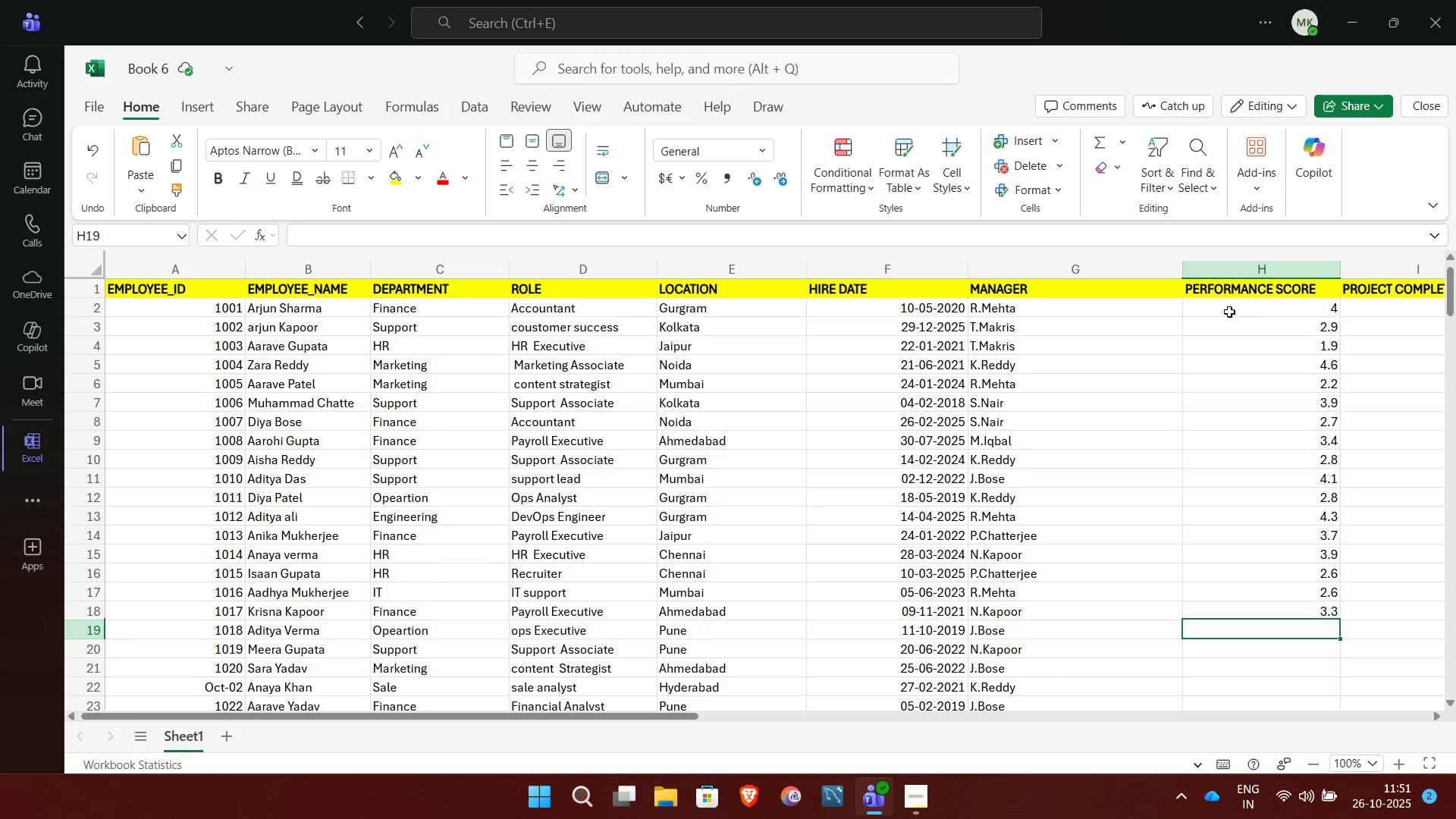 
wait(12.37)
 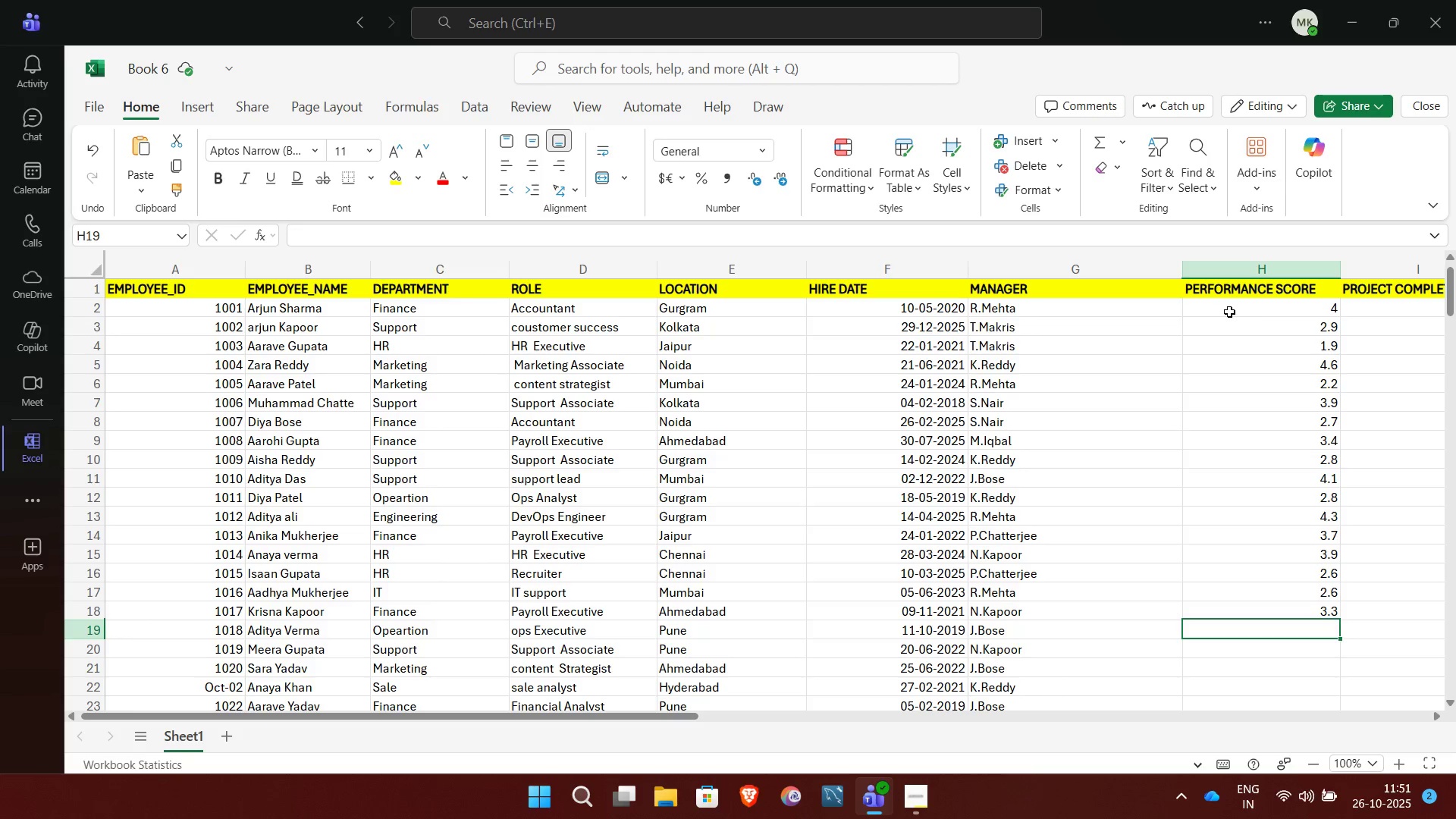 
key(3)
 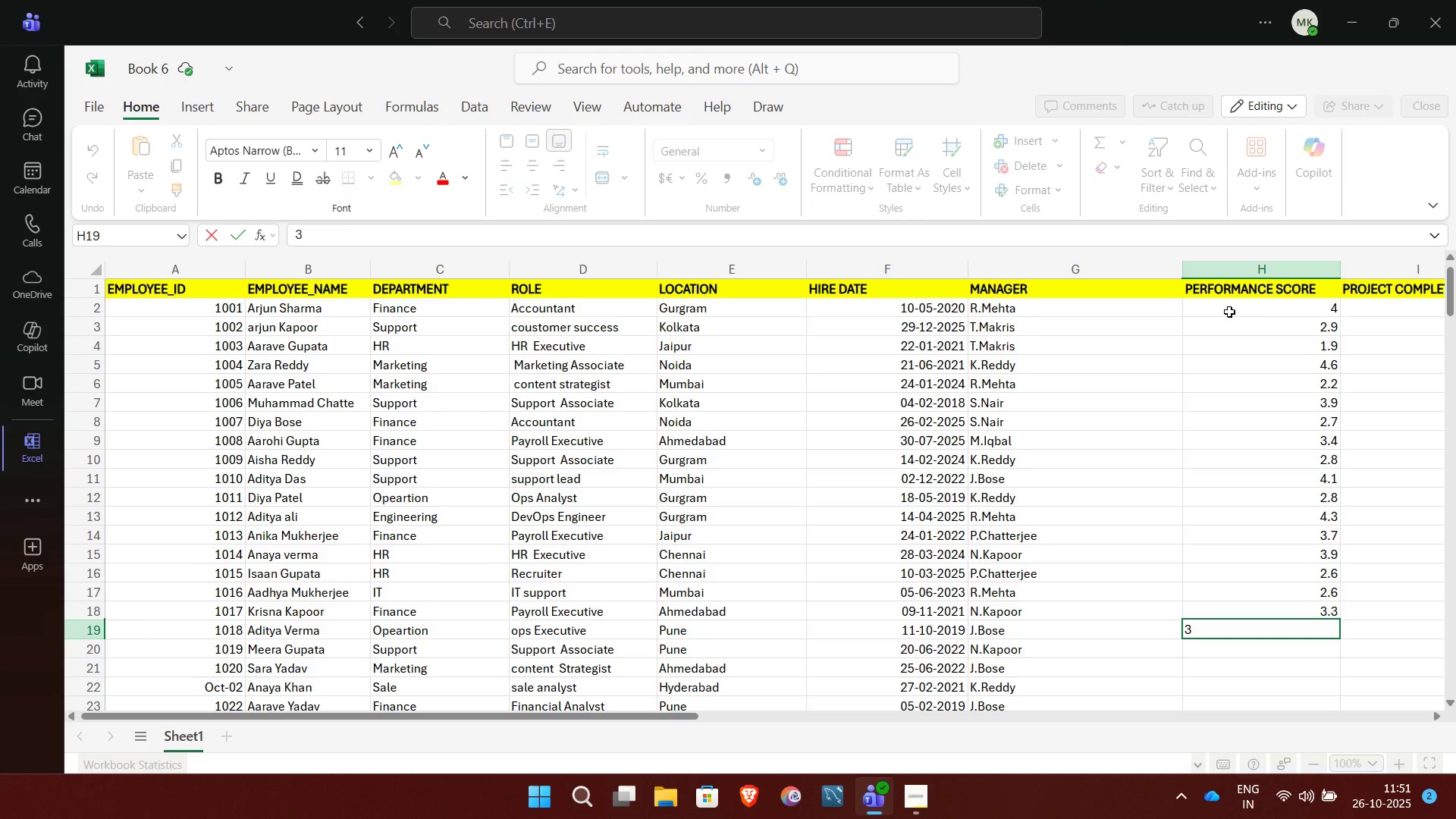 
key(Period)
 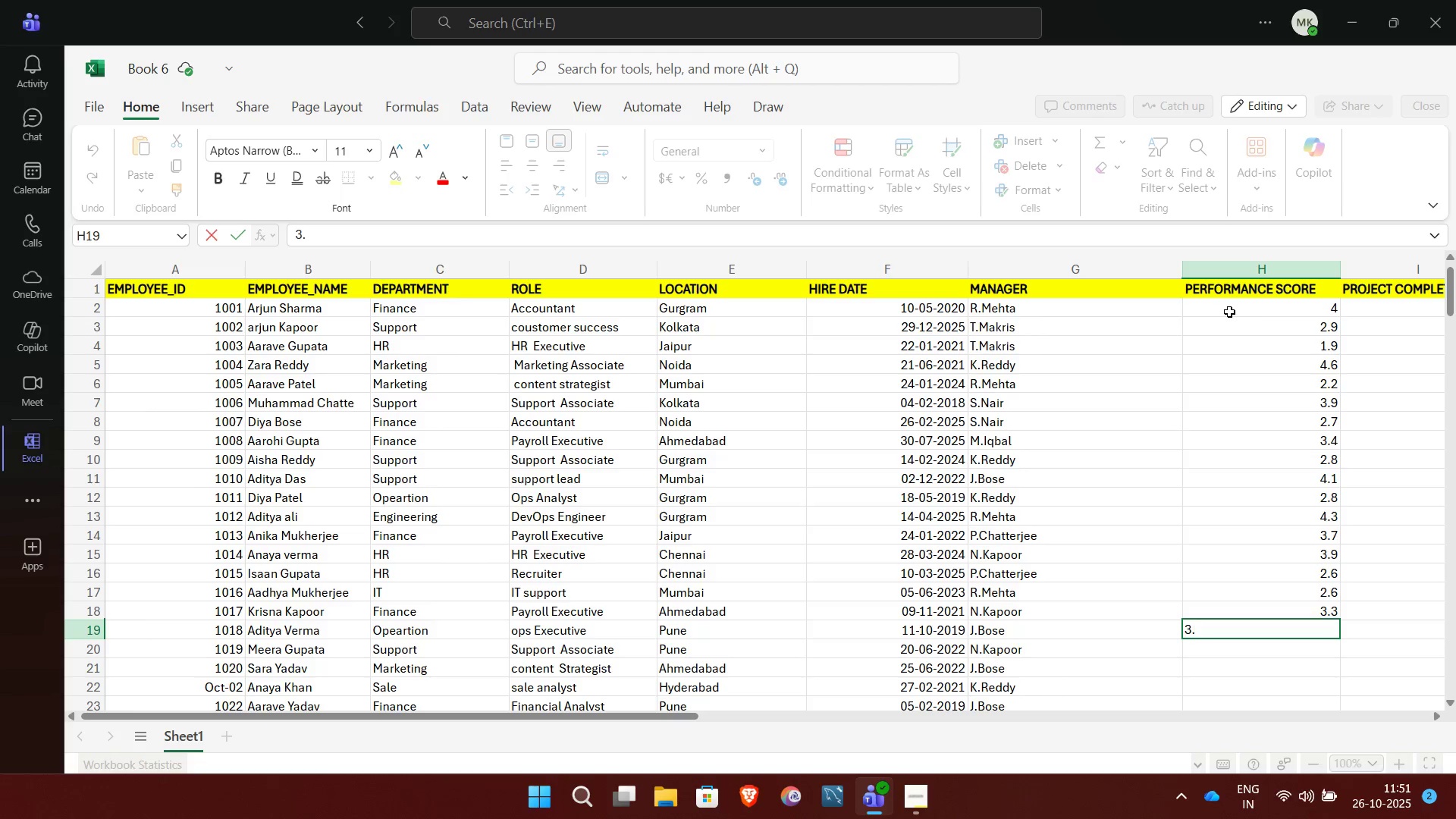 
key(4)
 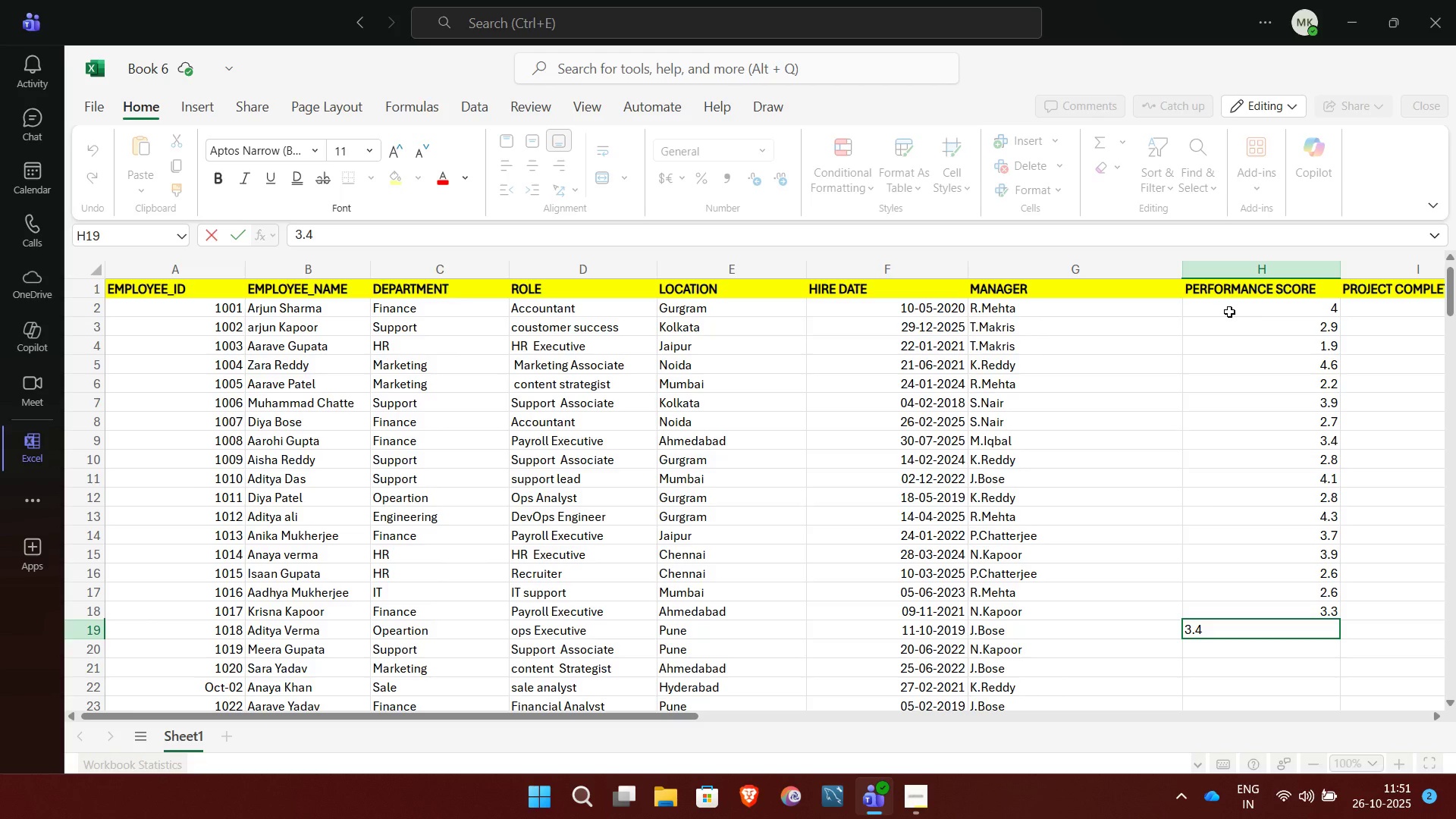 
key(NumpadEnter)
 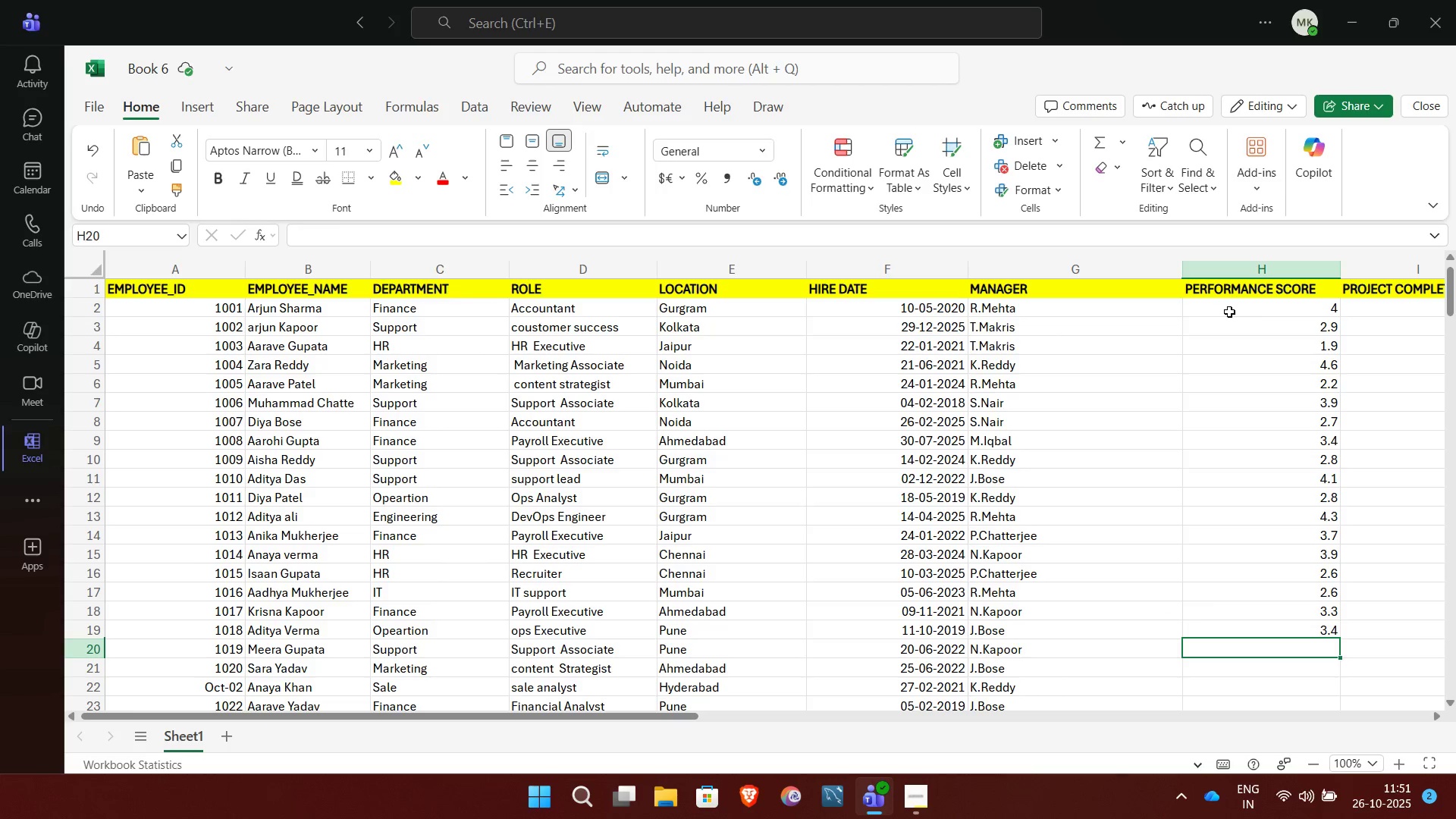 
wait(8.37)
 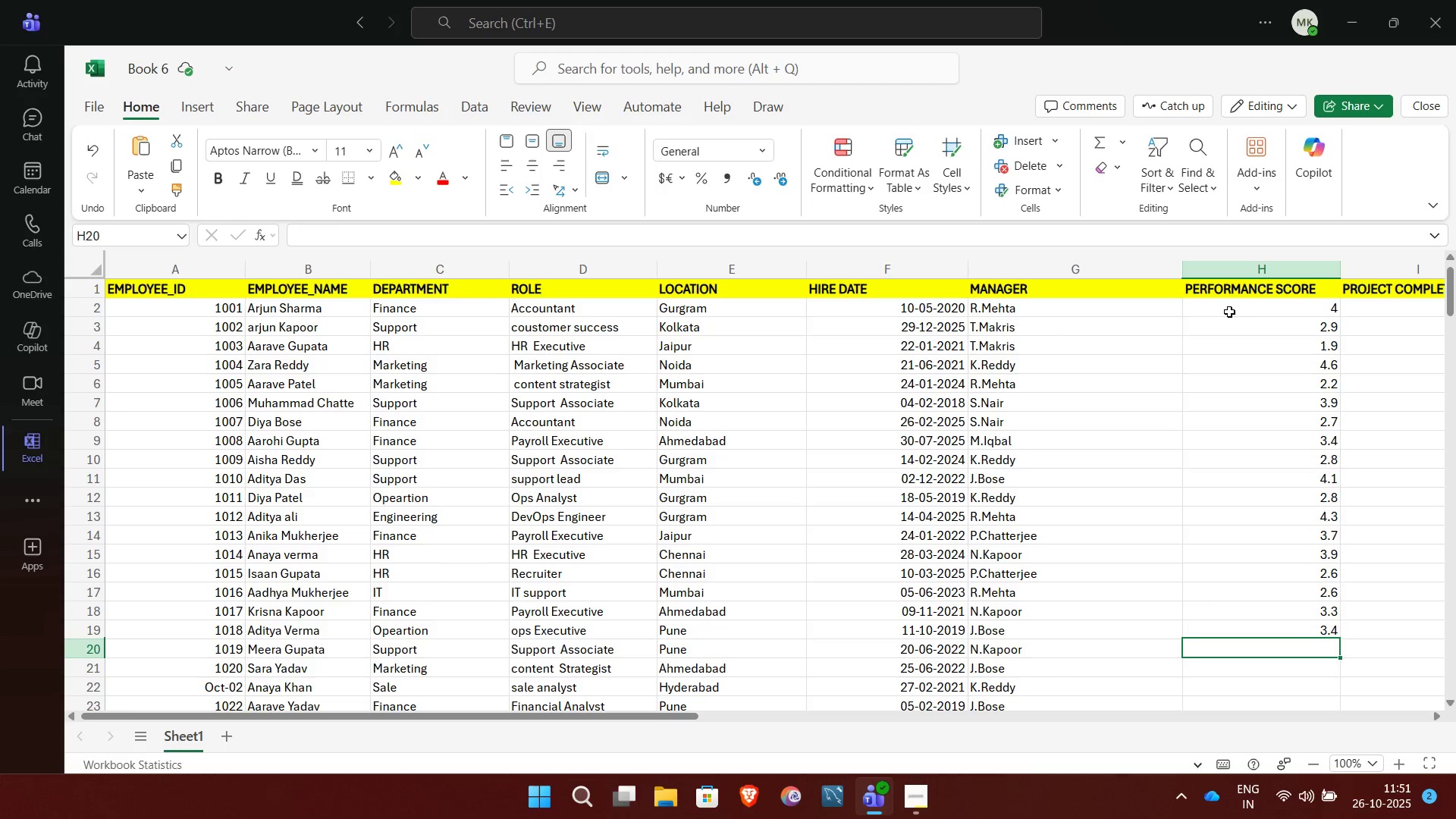 
key(2)
 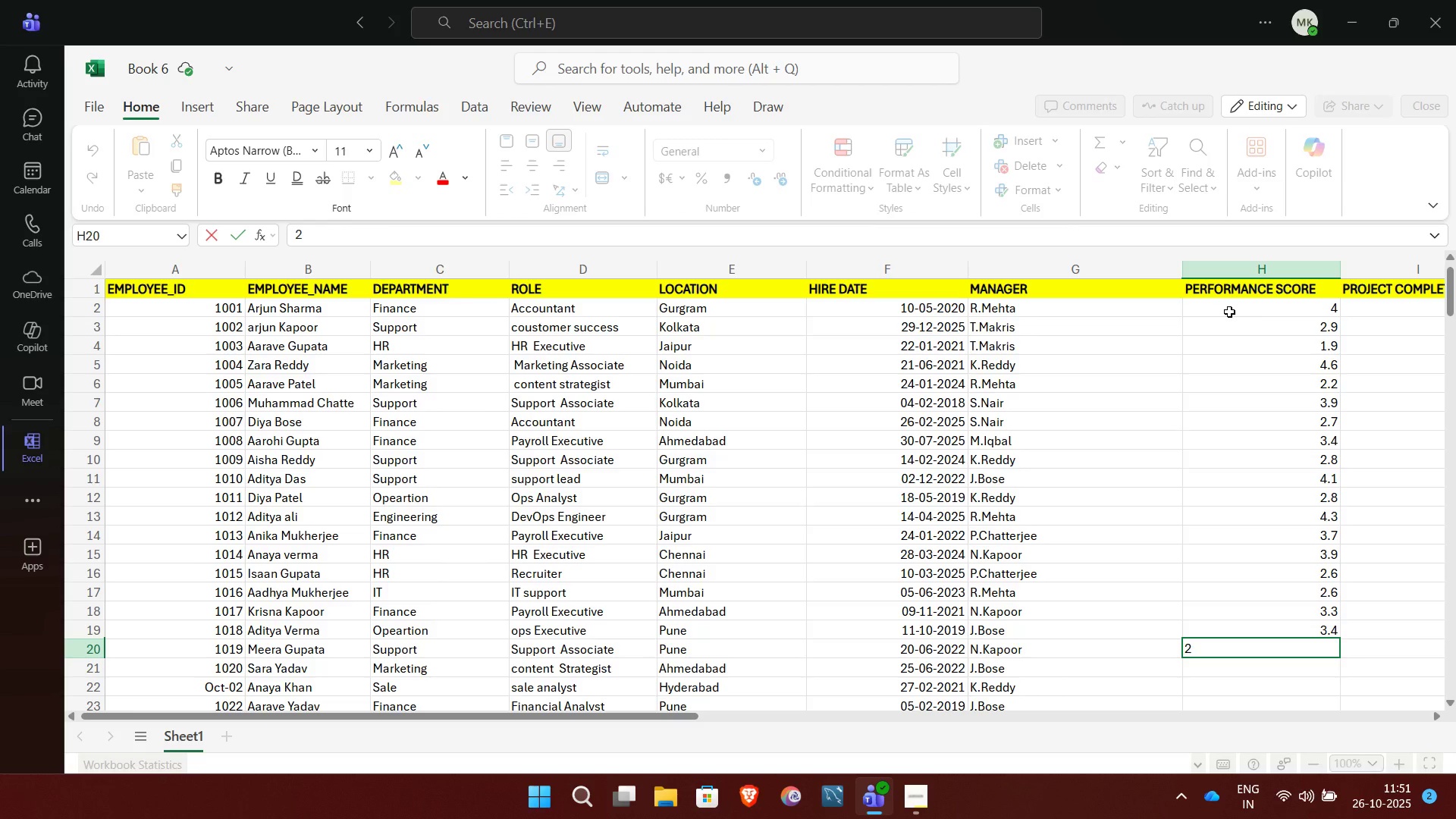 
key(Period)
 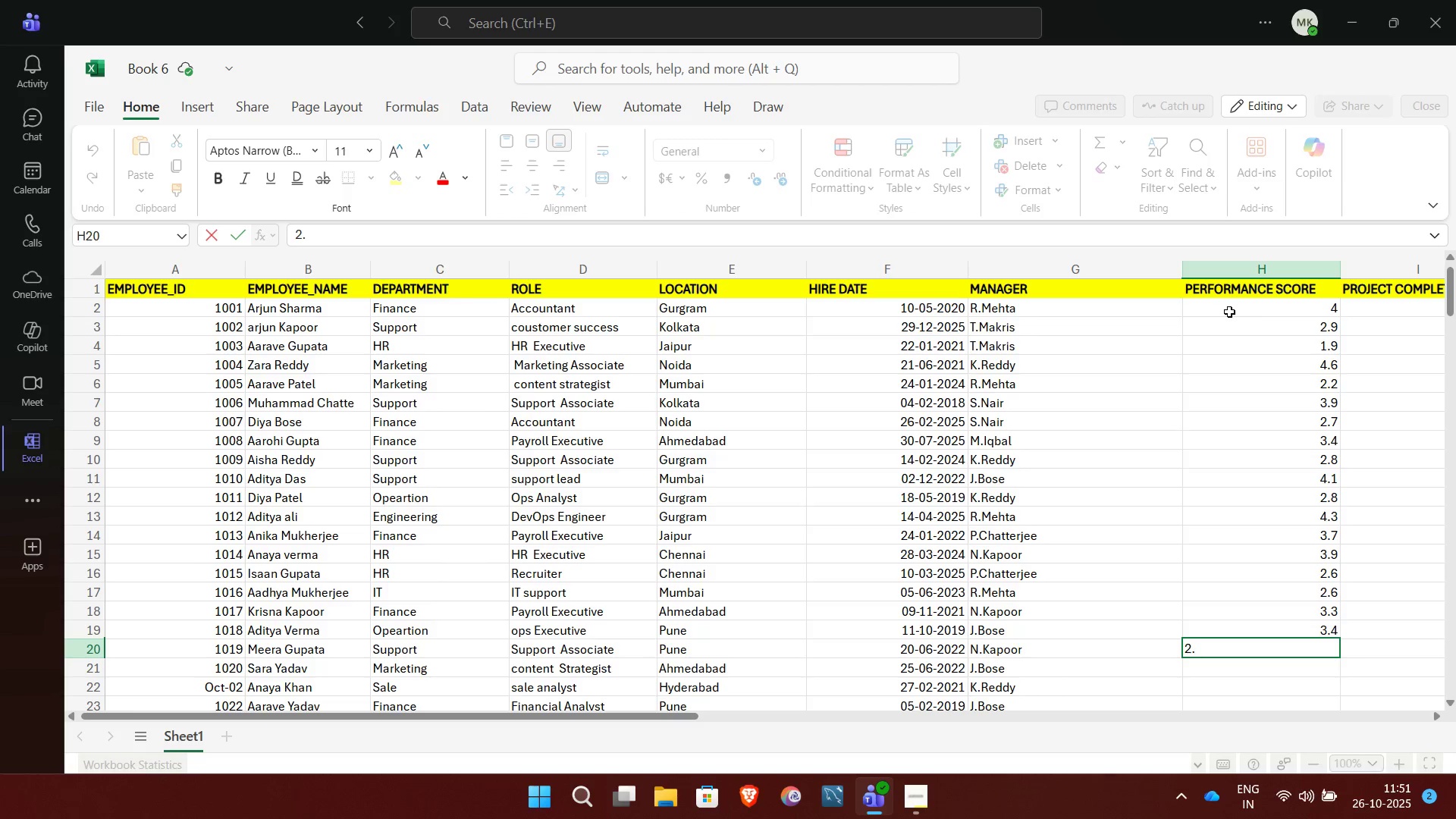 
key(1)
 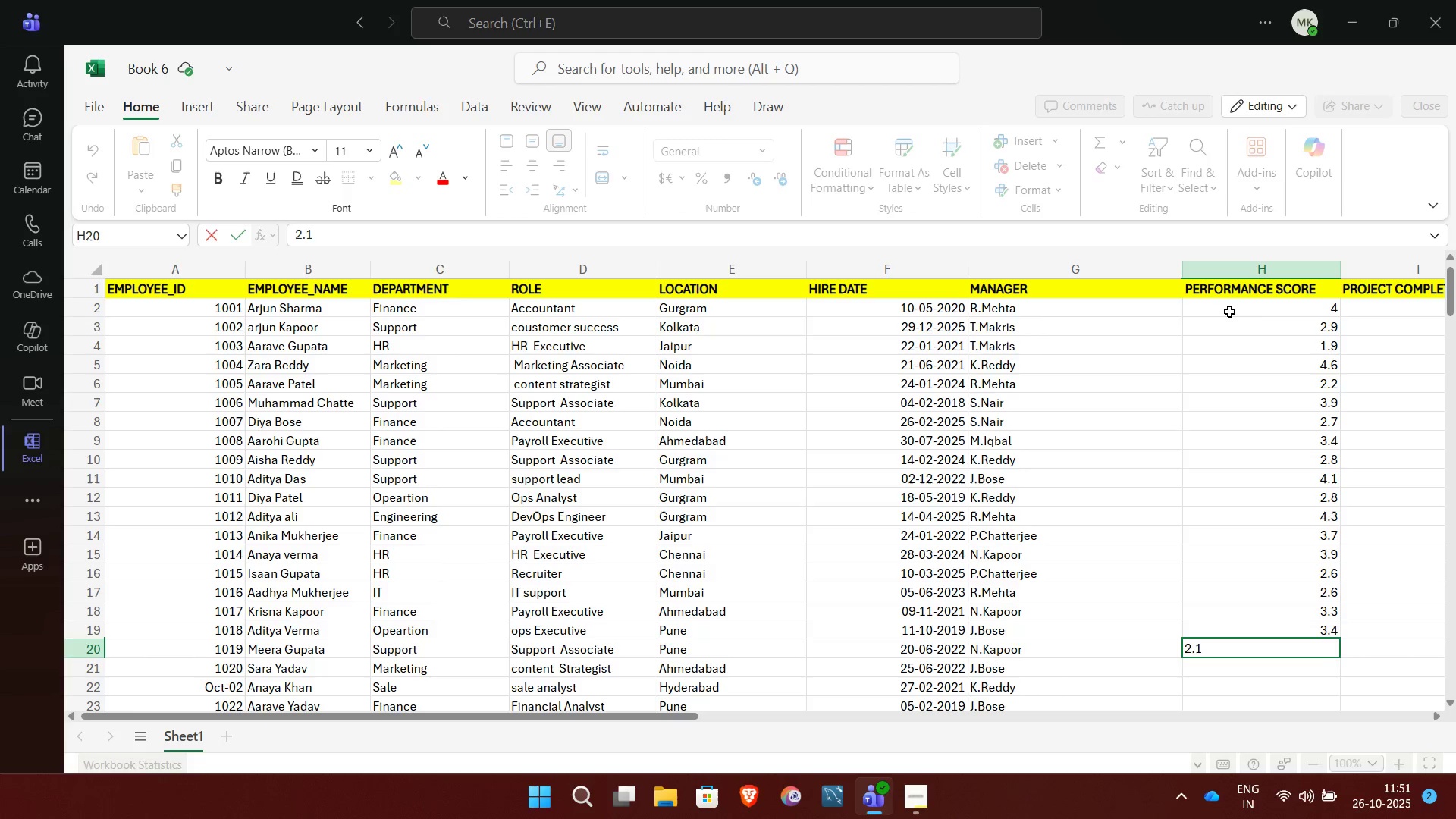 
key(NumpadEnter)
 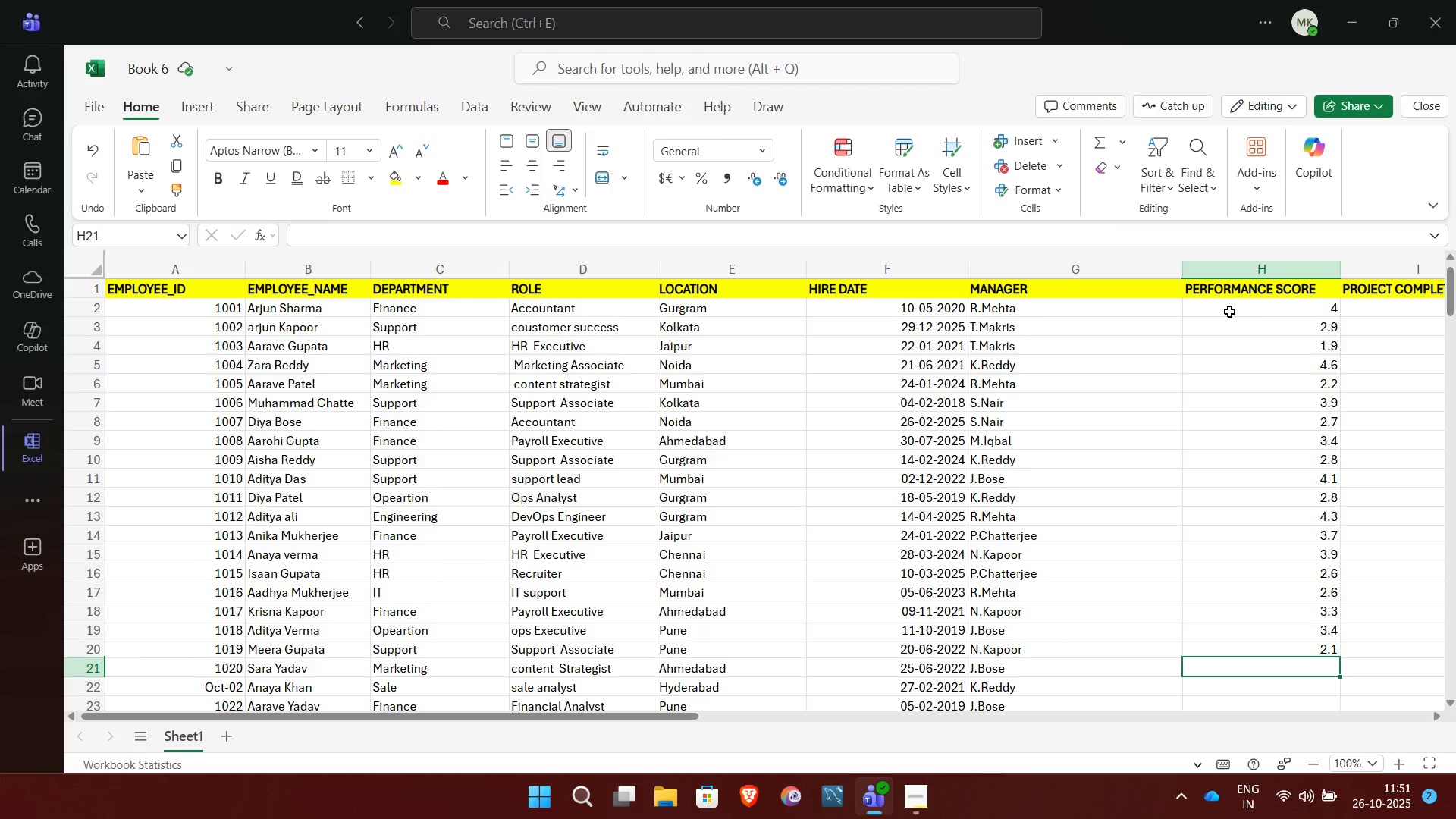 
wait(5.29)
 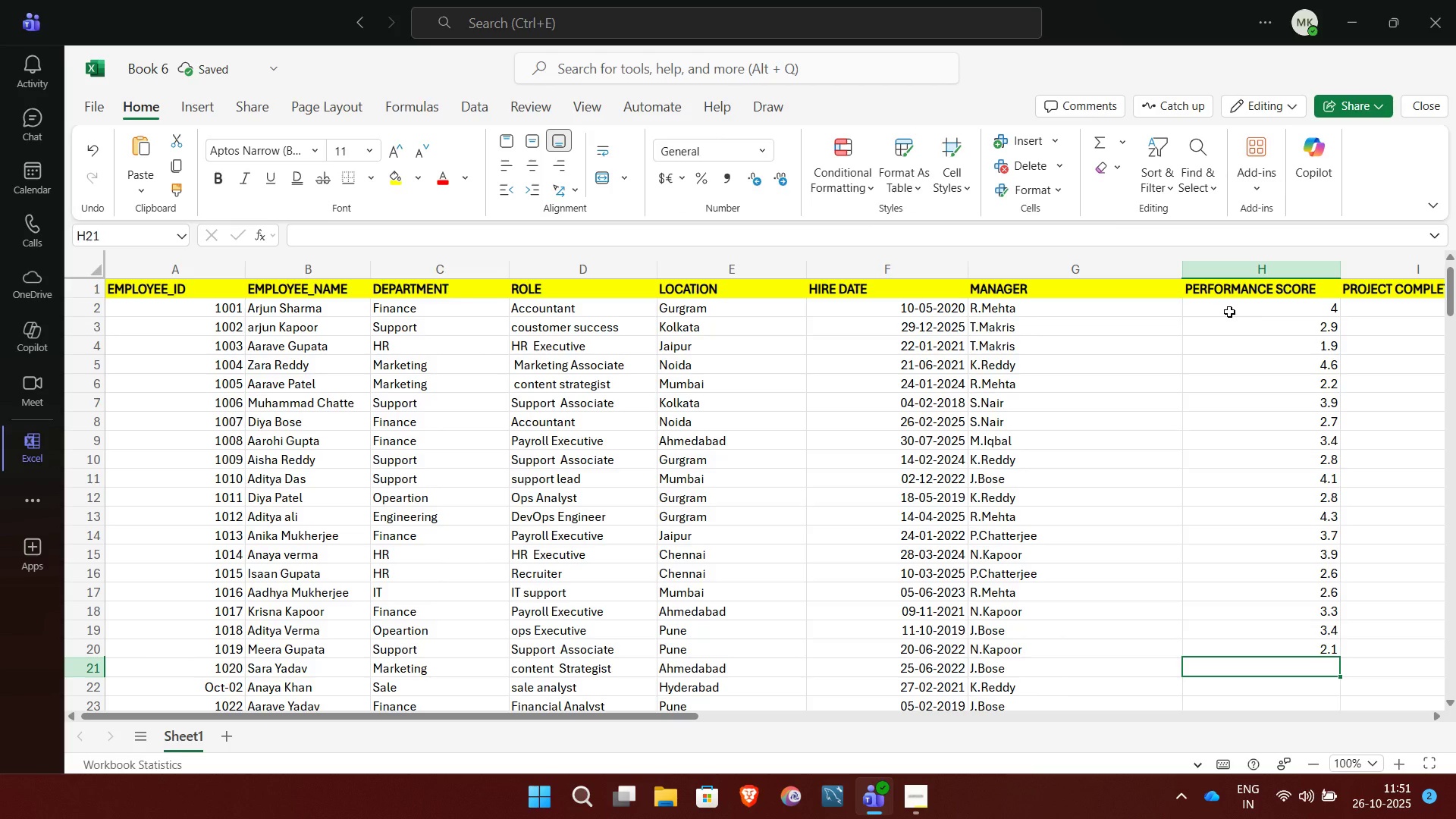 
key(2)
 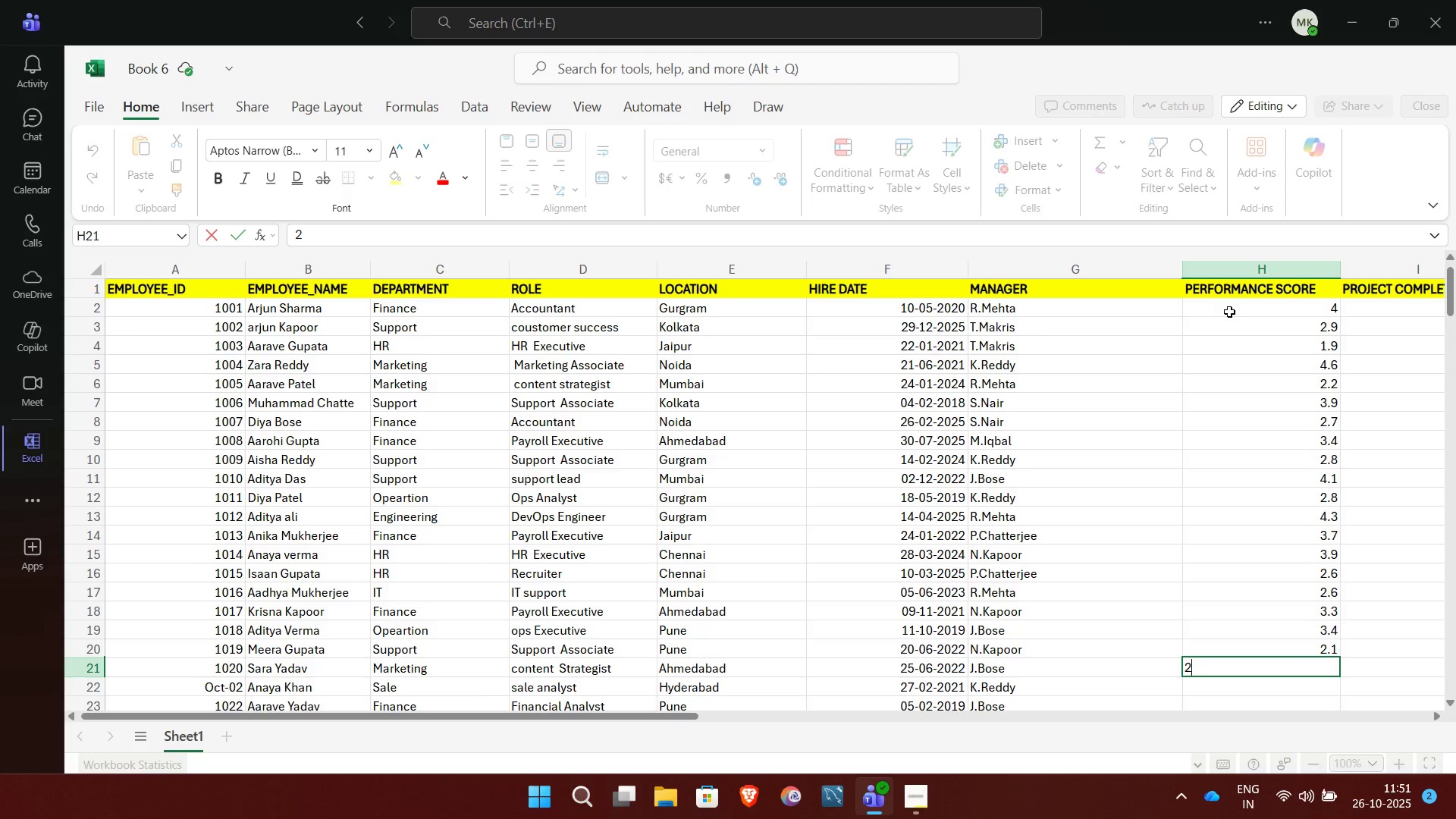 
key(Period)
 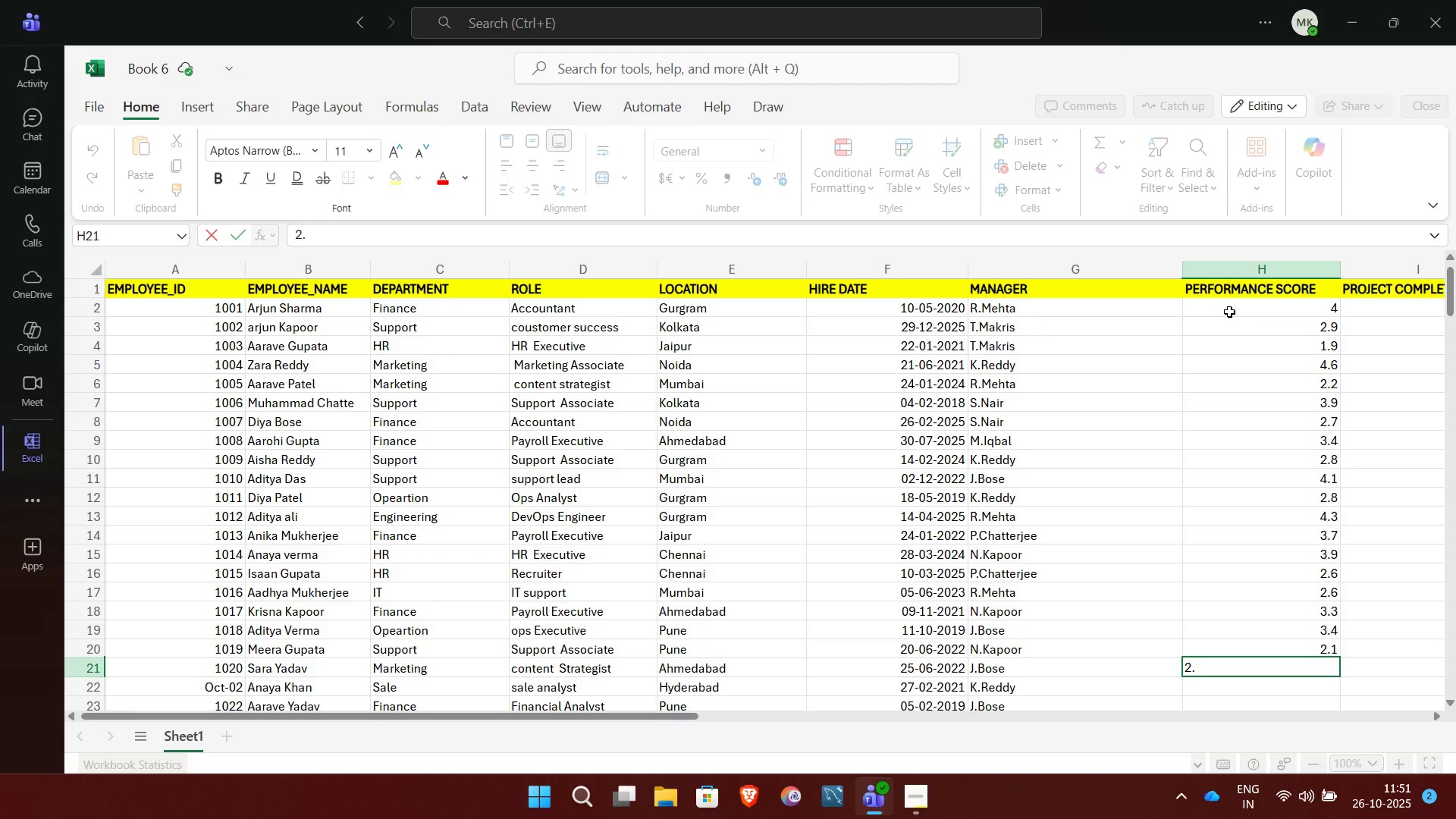 
key(9)
 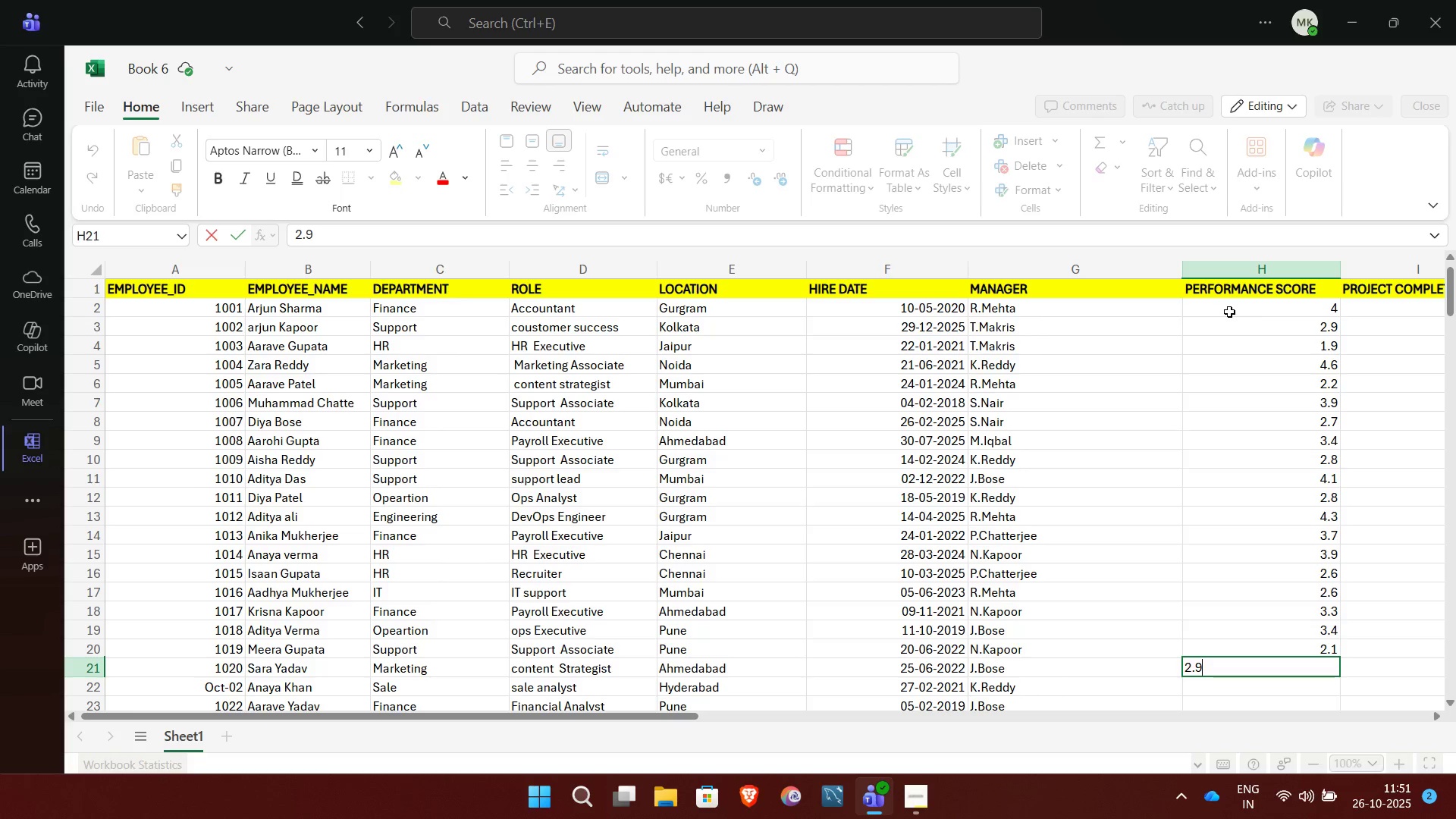 
key(NumpadEnter)
 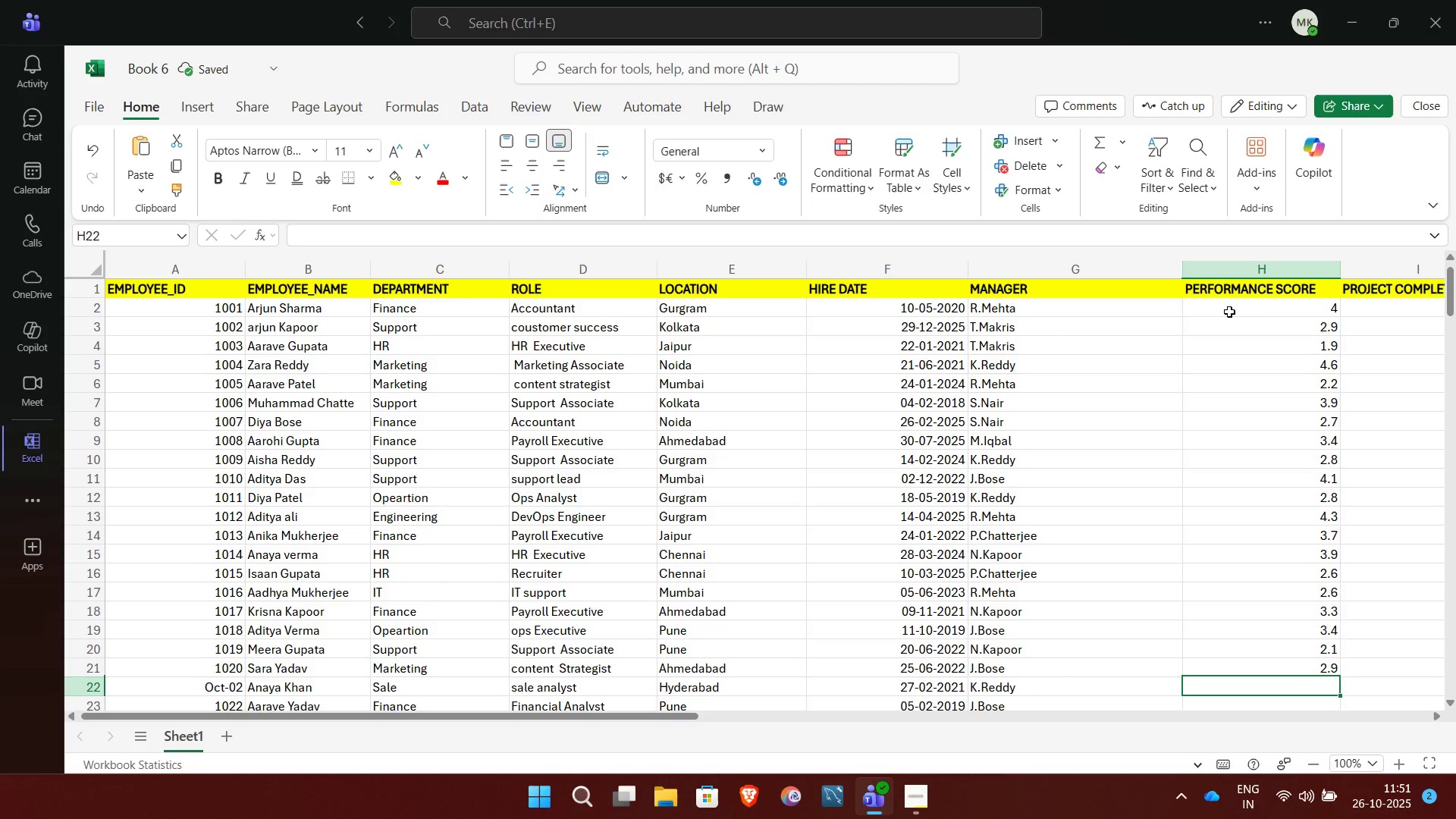 
key(1)
 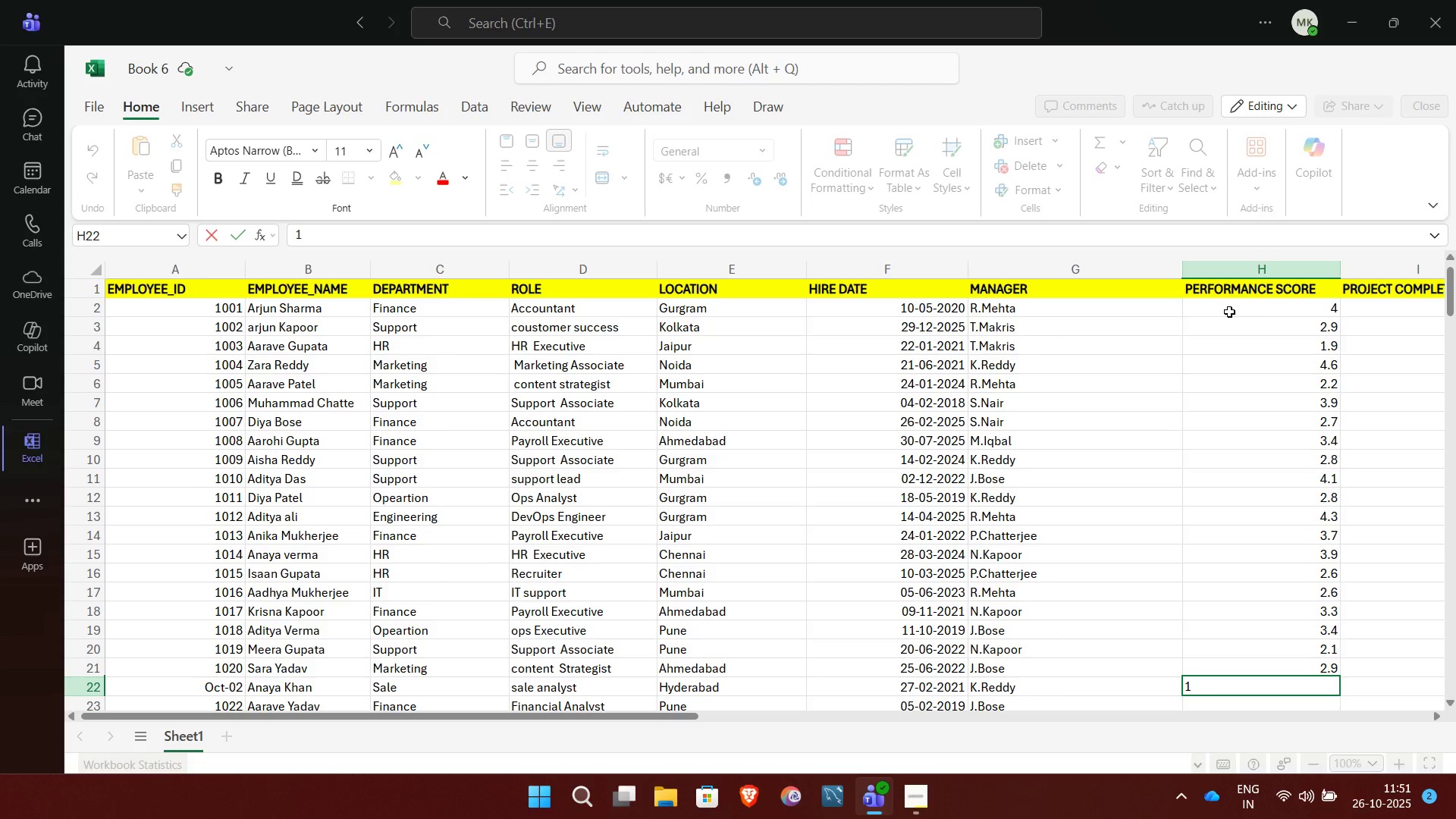 
key(Period)
 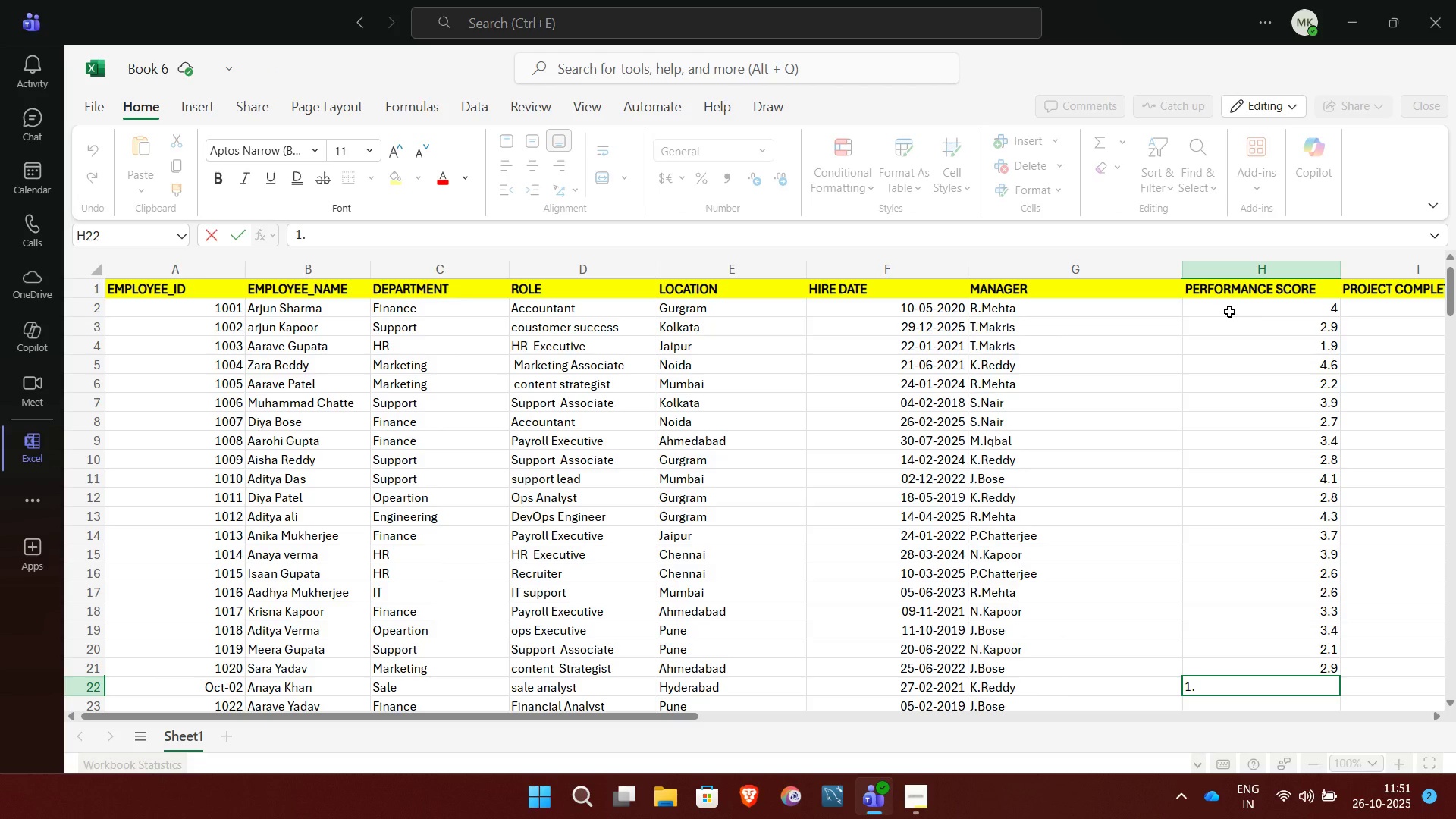 
key(9)
 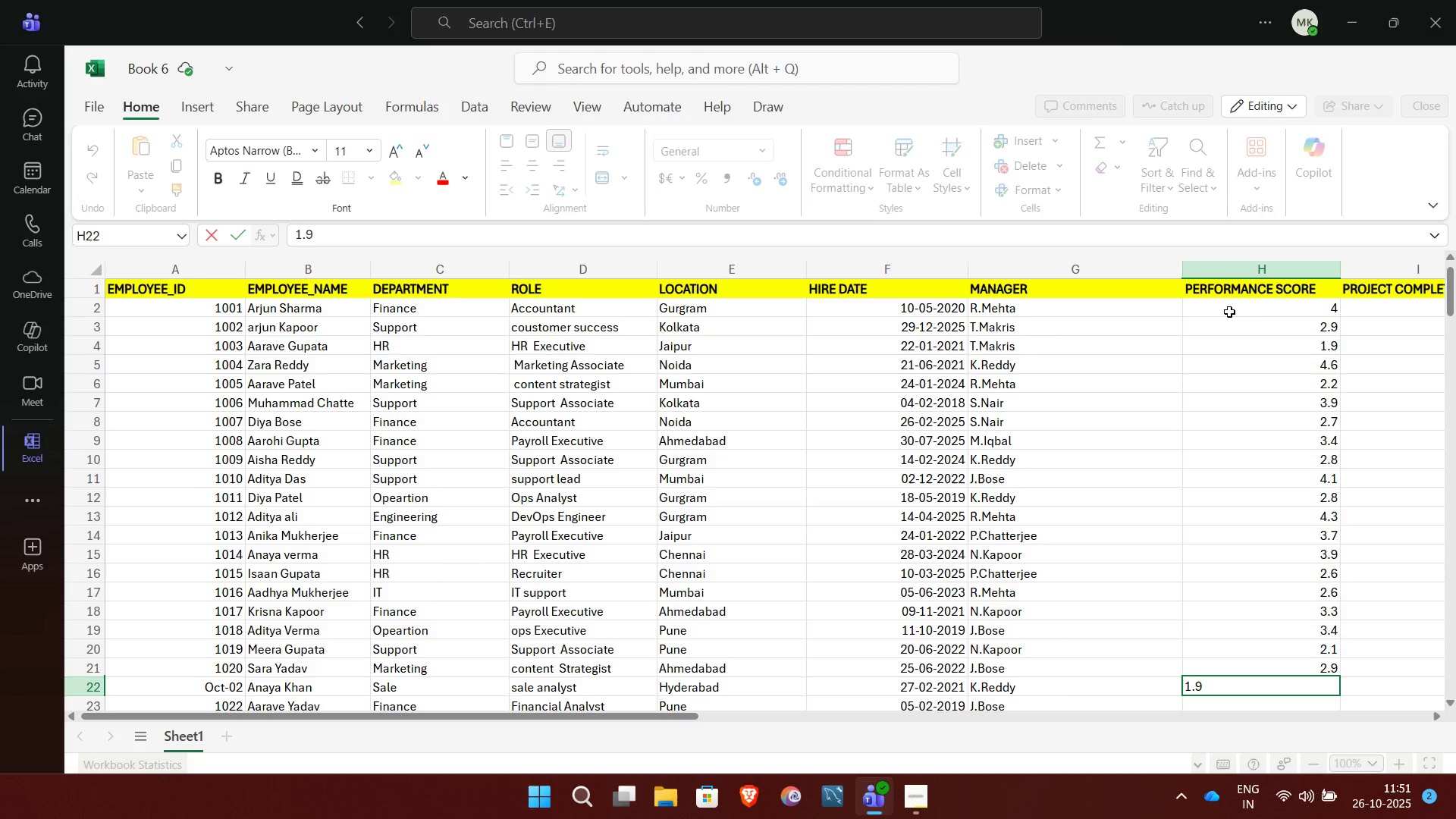 
key(NumpadEnter)
 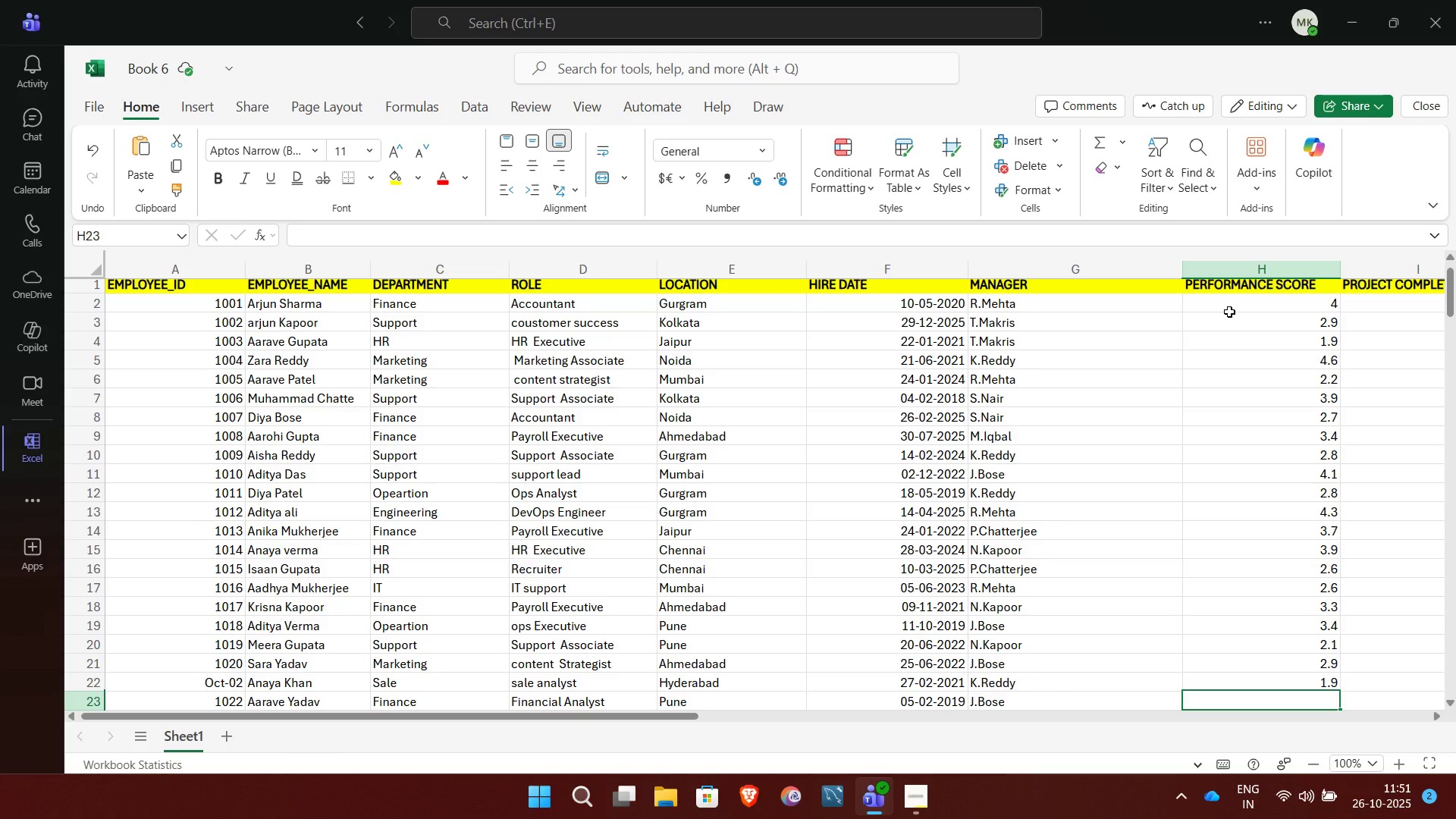 
wait(6.92)
 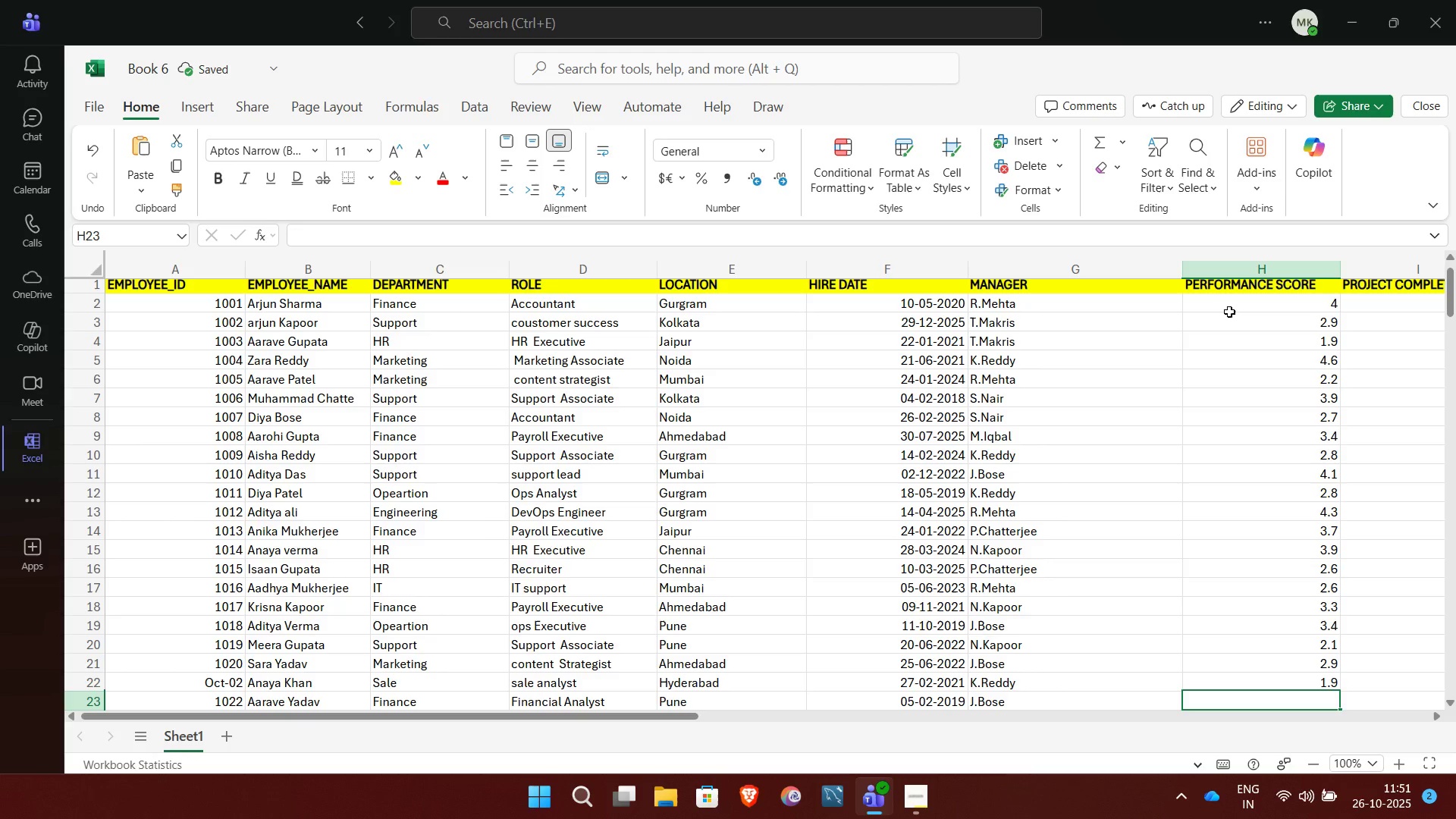 
key(3)
 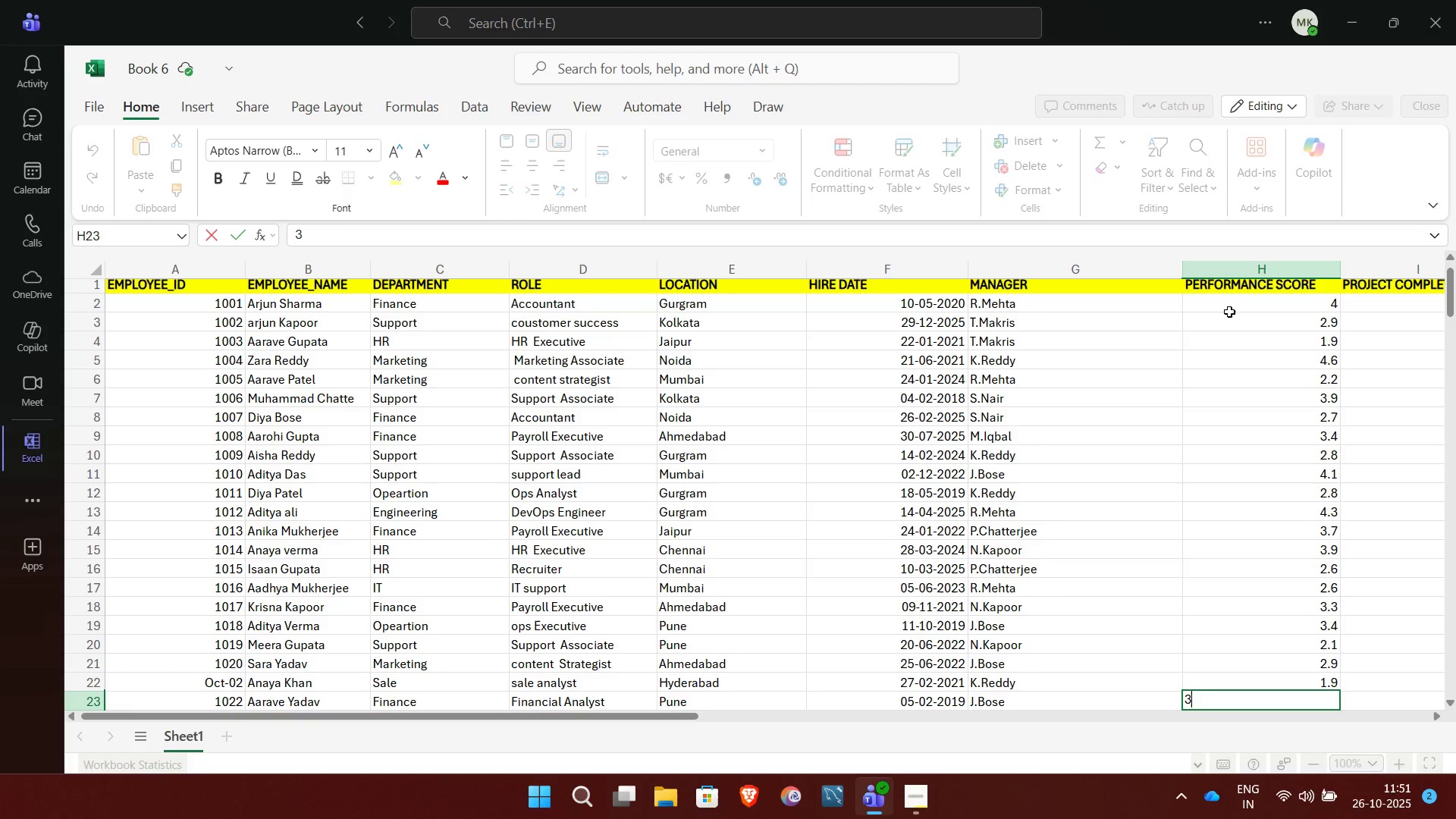 
key(Period)
 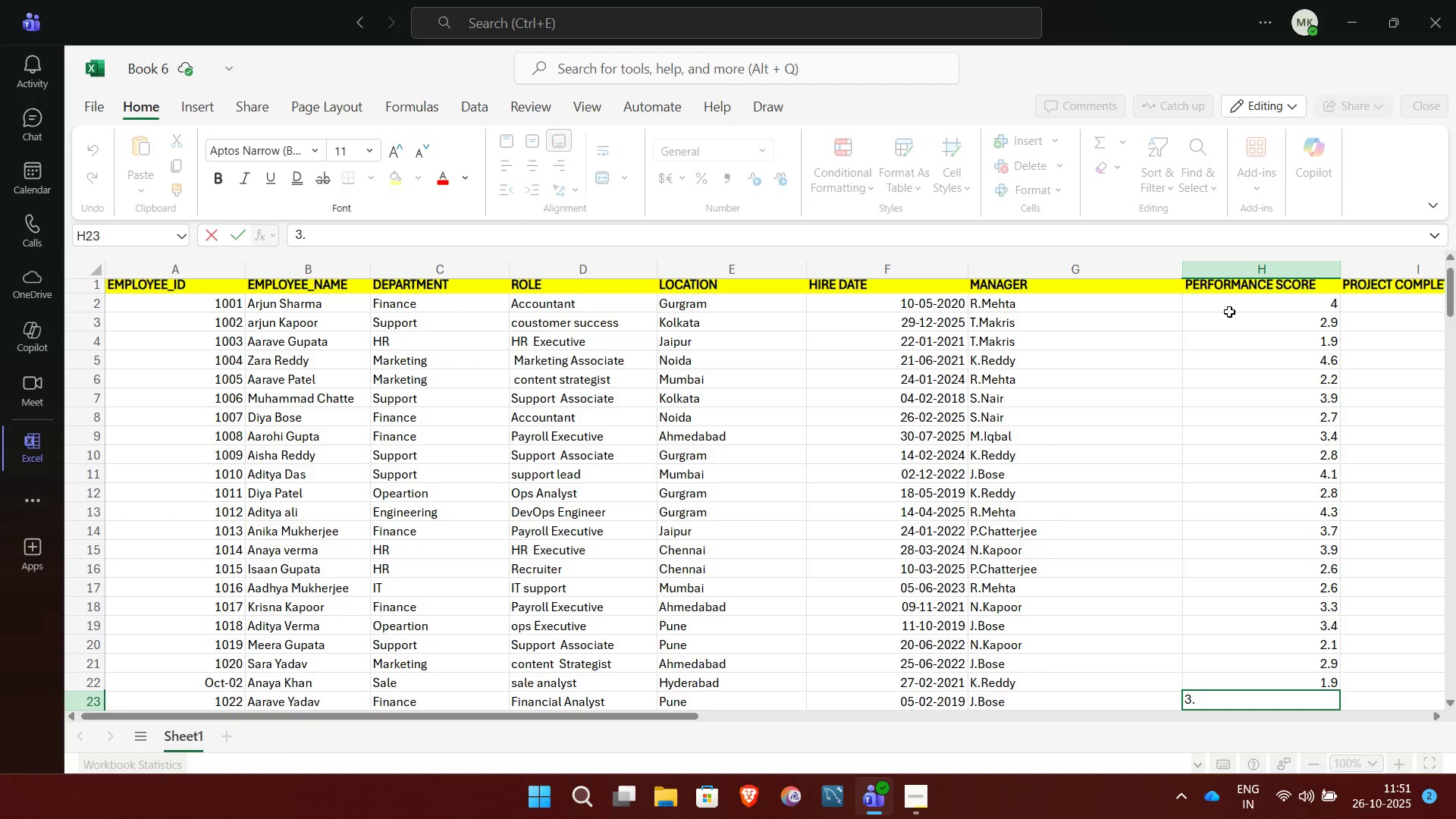 
key(1)
 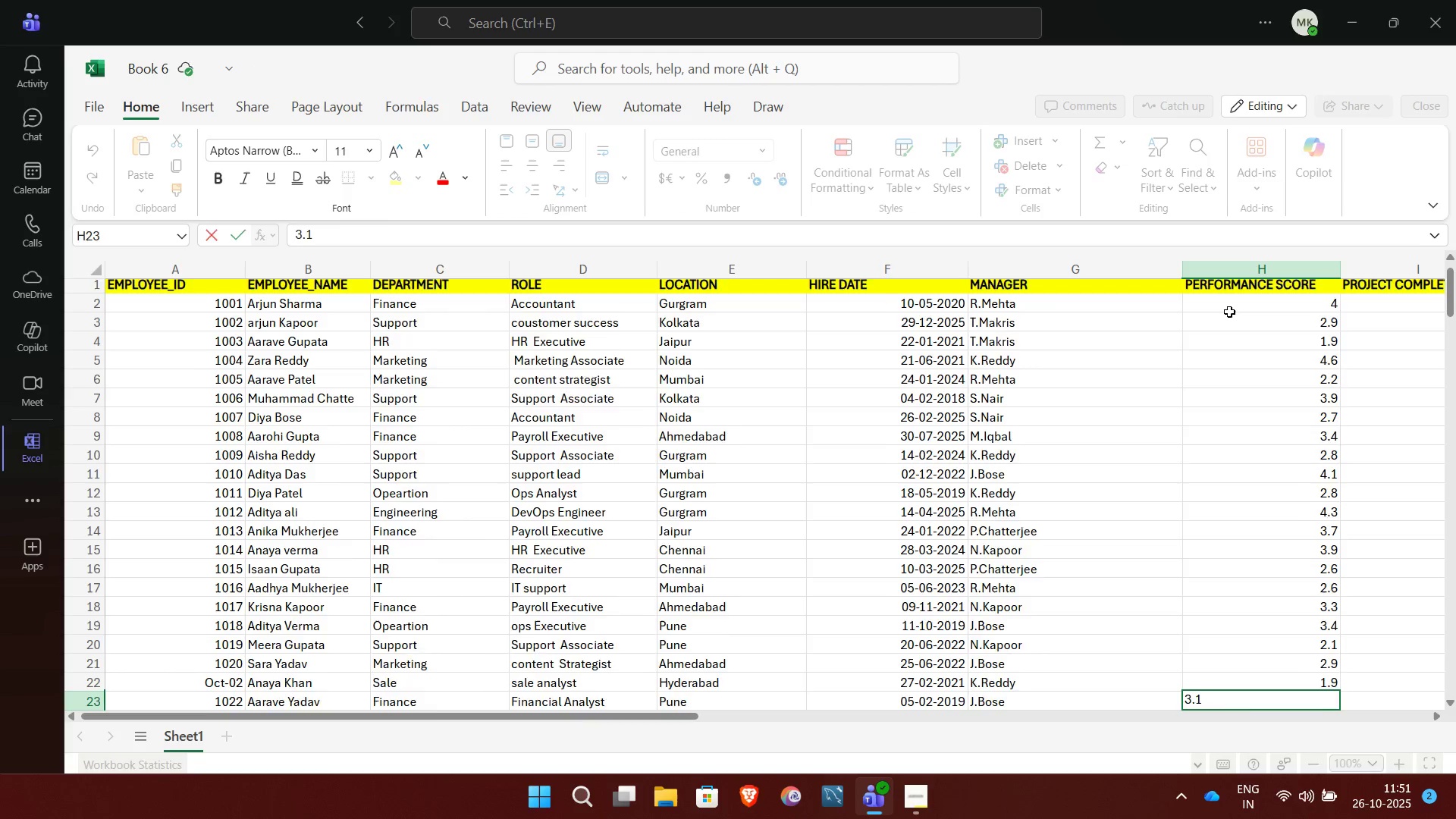 
key(NumpadEnter)
 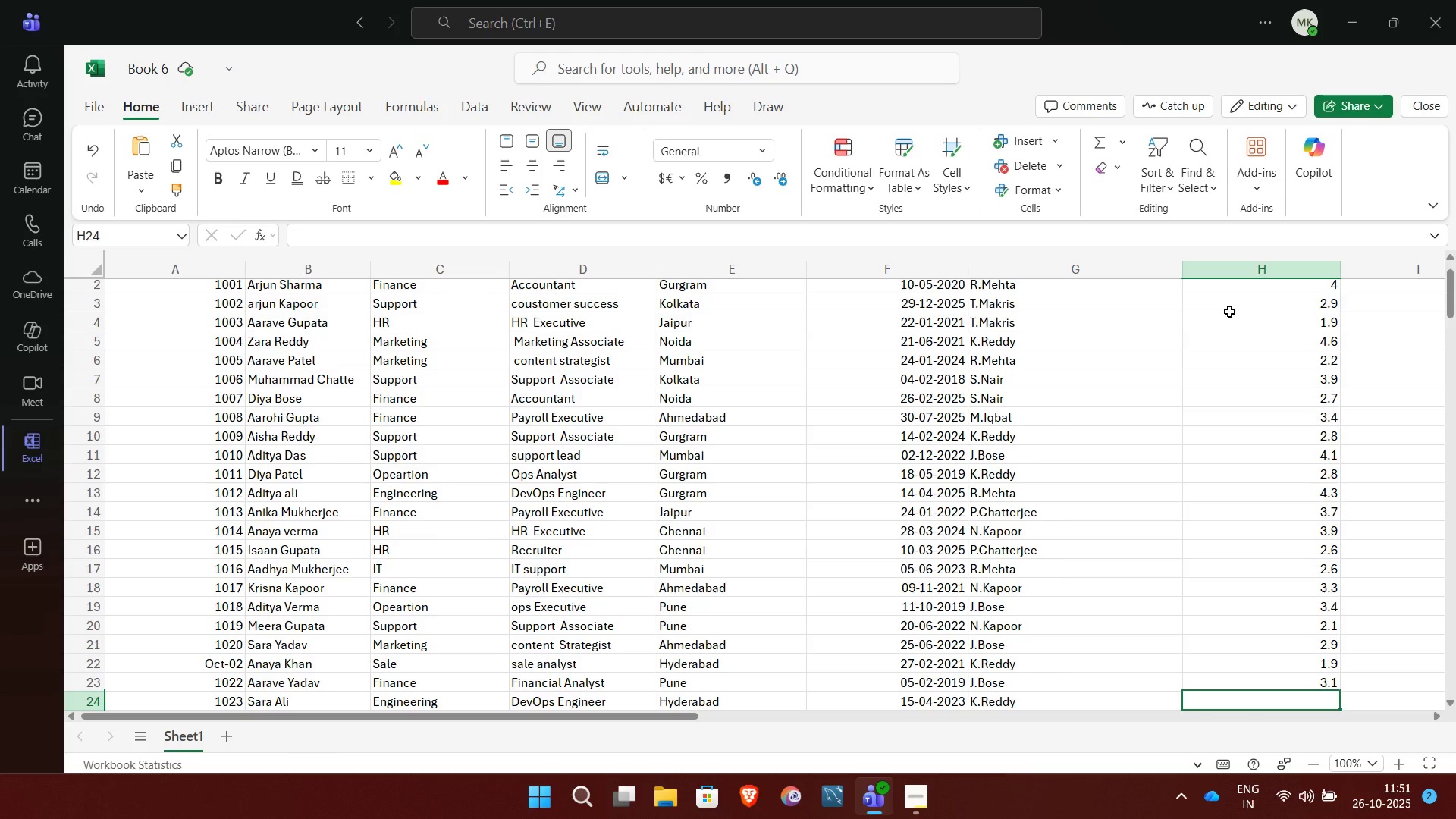 
wait(5.13)
 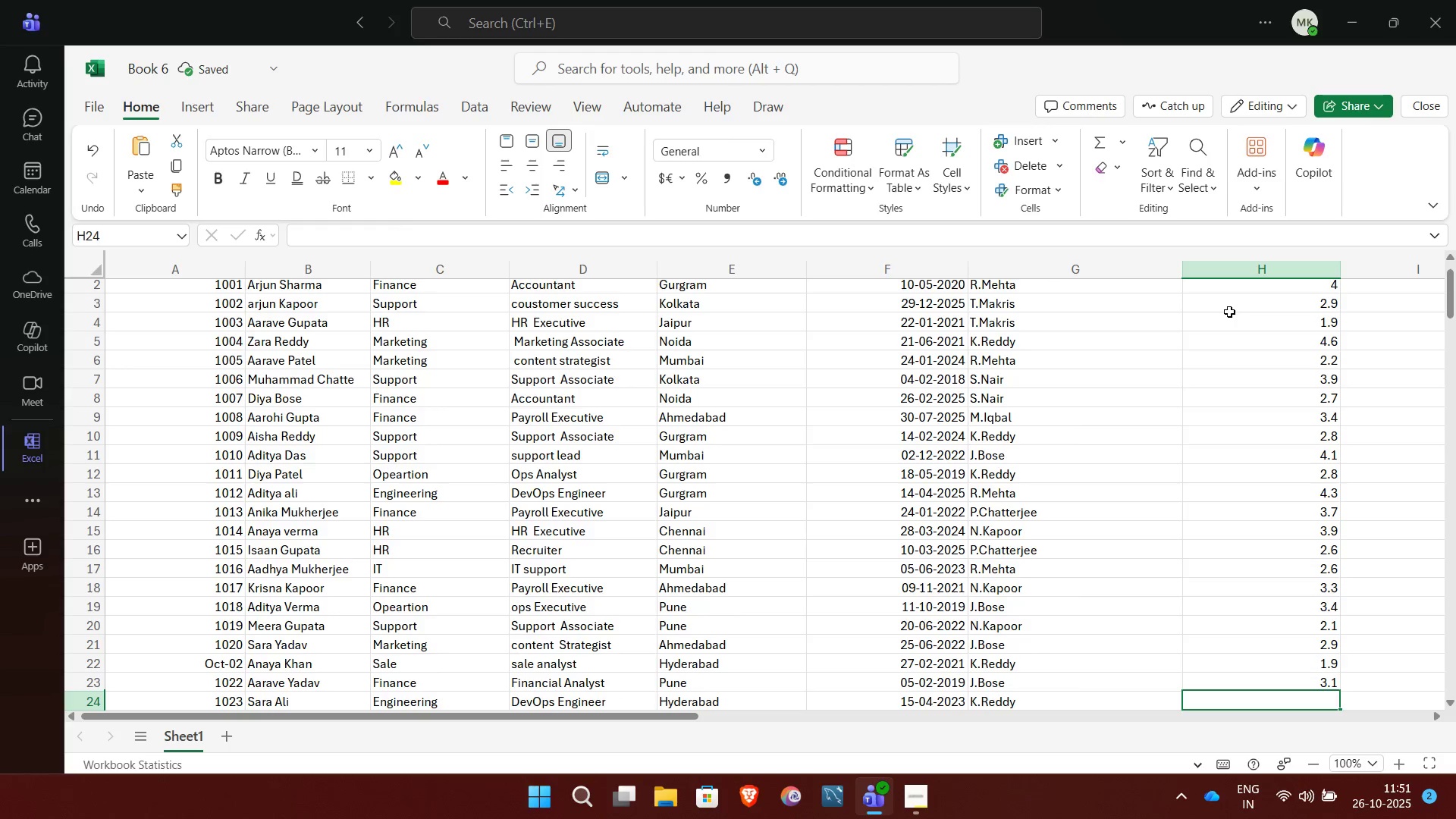 
key(4)
 